 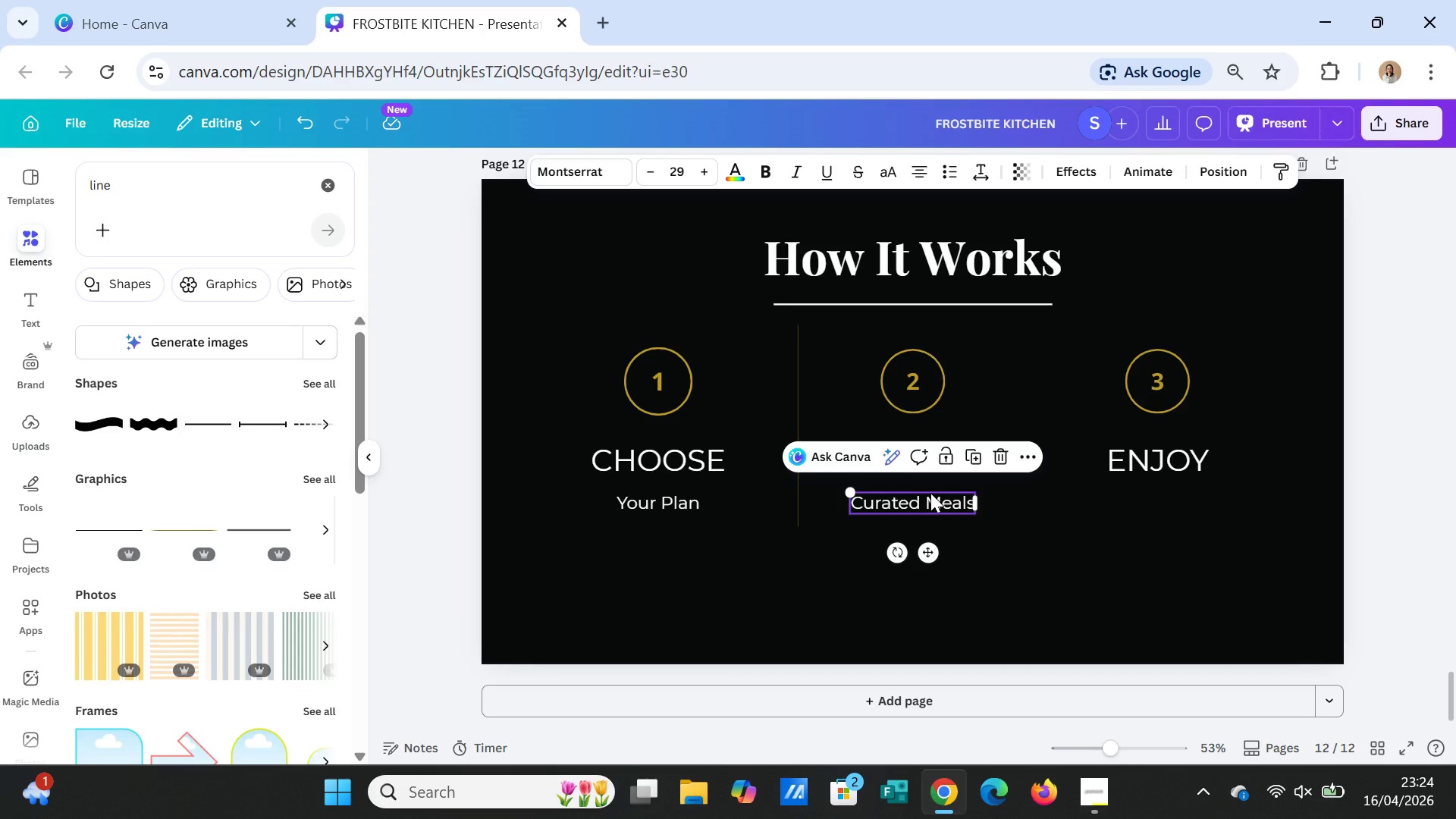 
key(Control+C)
 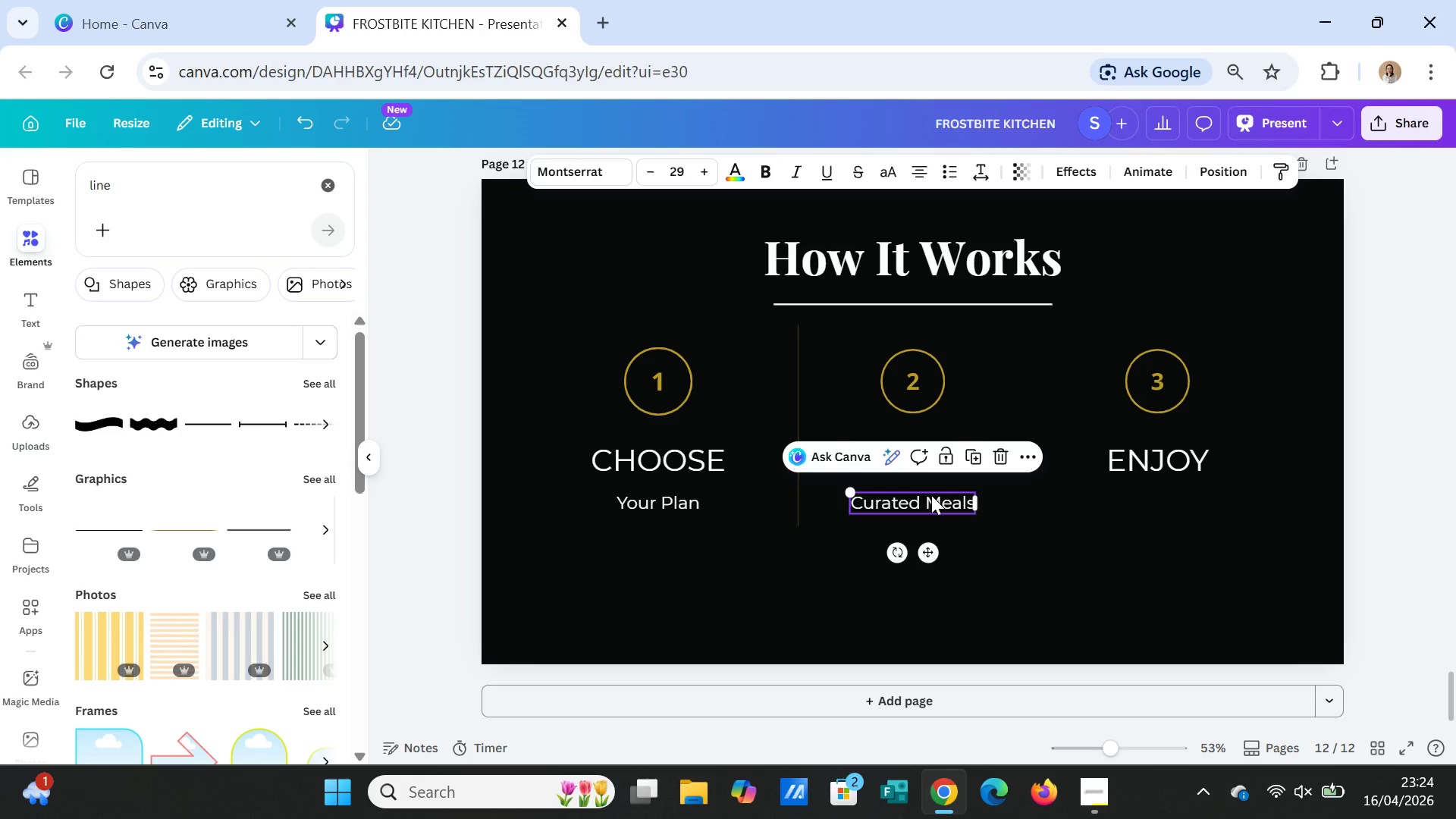 
key(Control+V)
 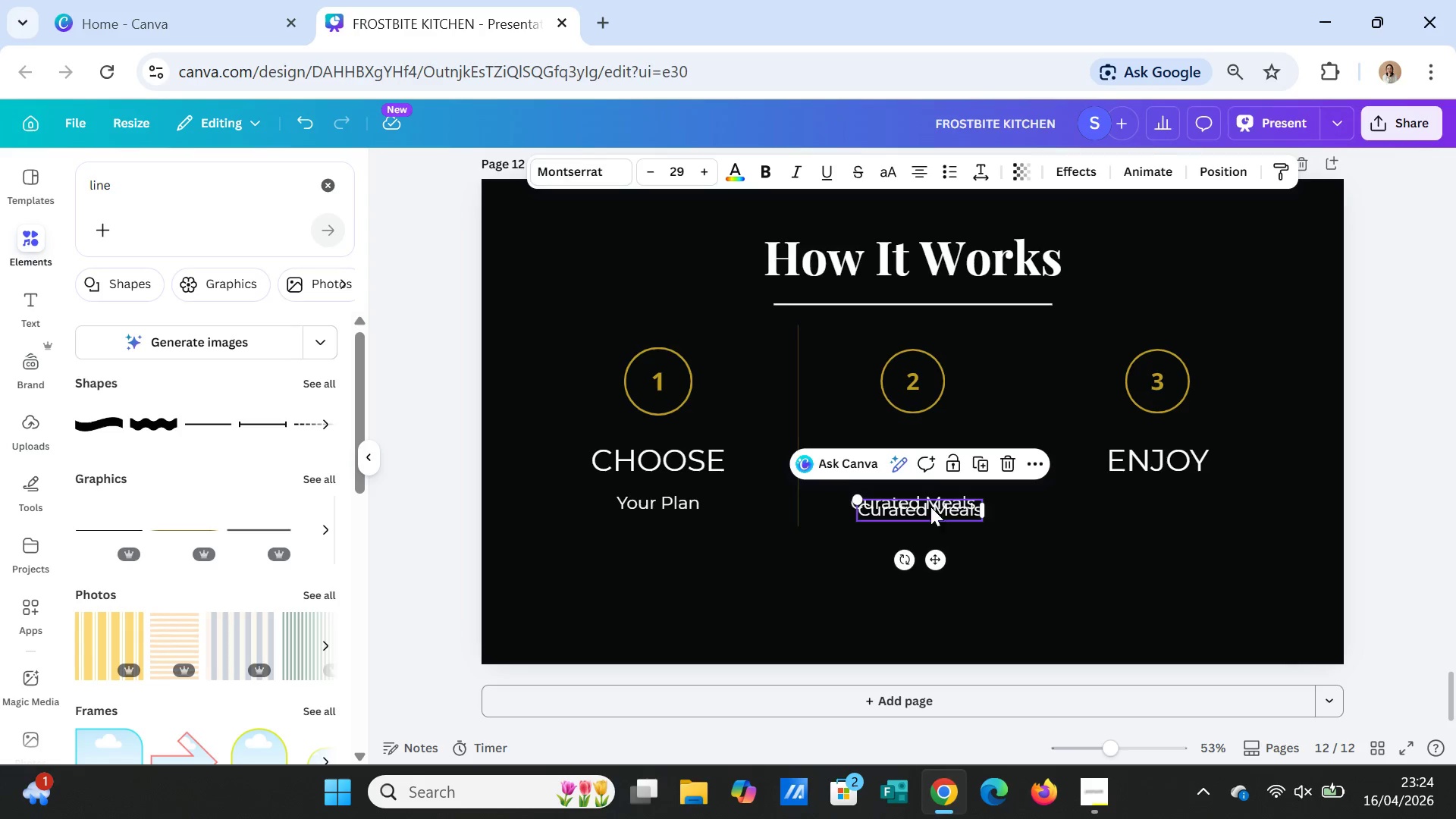 
left_click_drag(start_coordinate=[930, 507], to_coordinate=[1169, 500])
 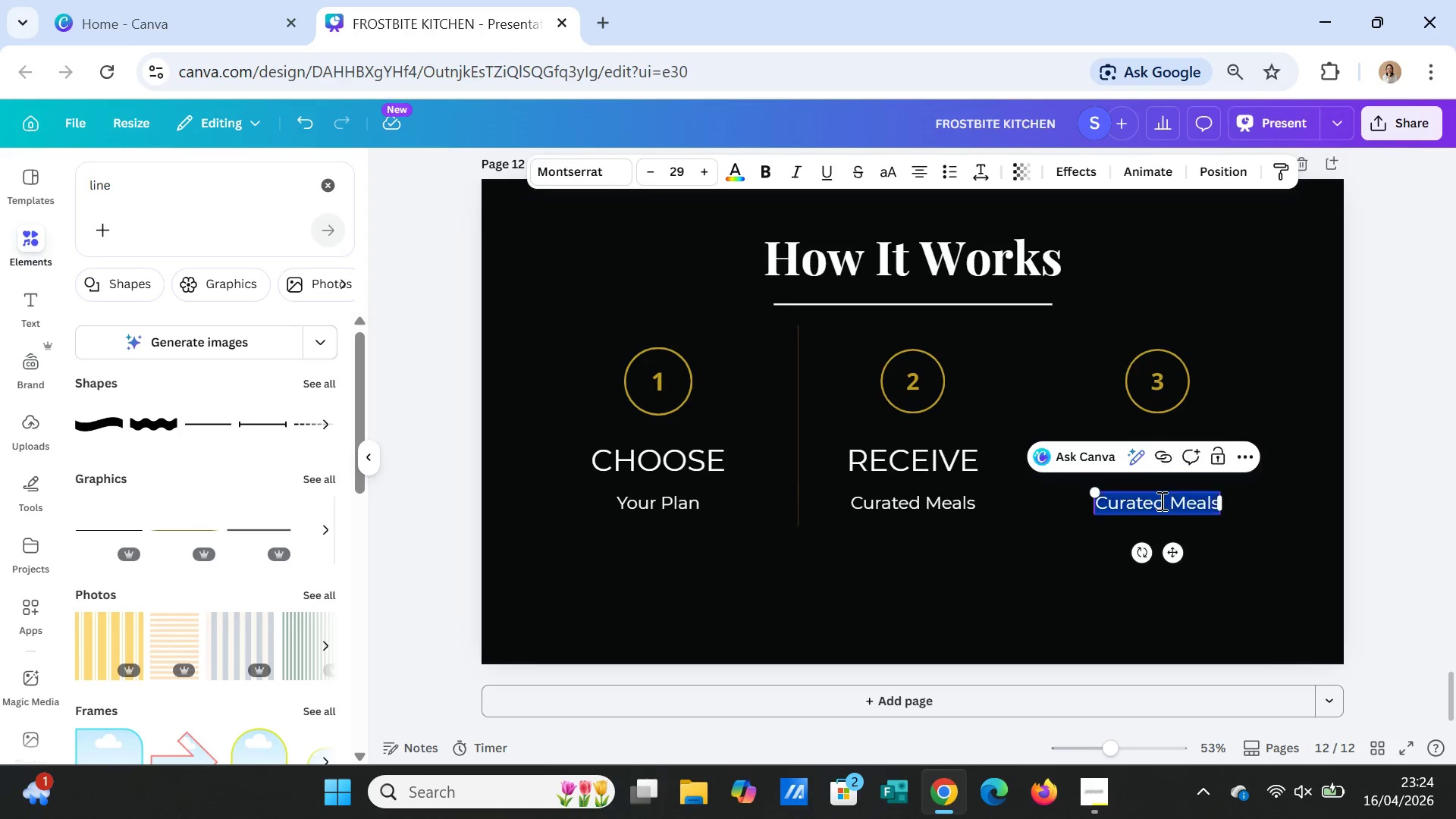 
double_click([1160, 500])
 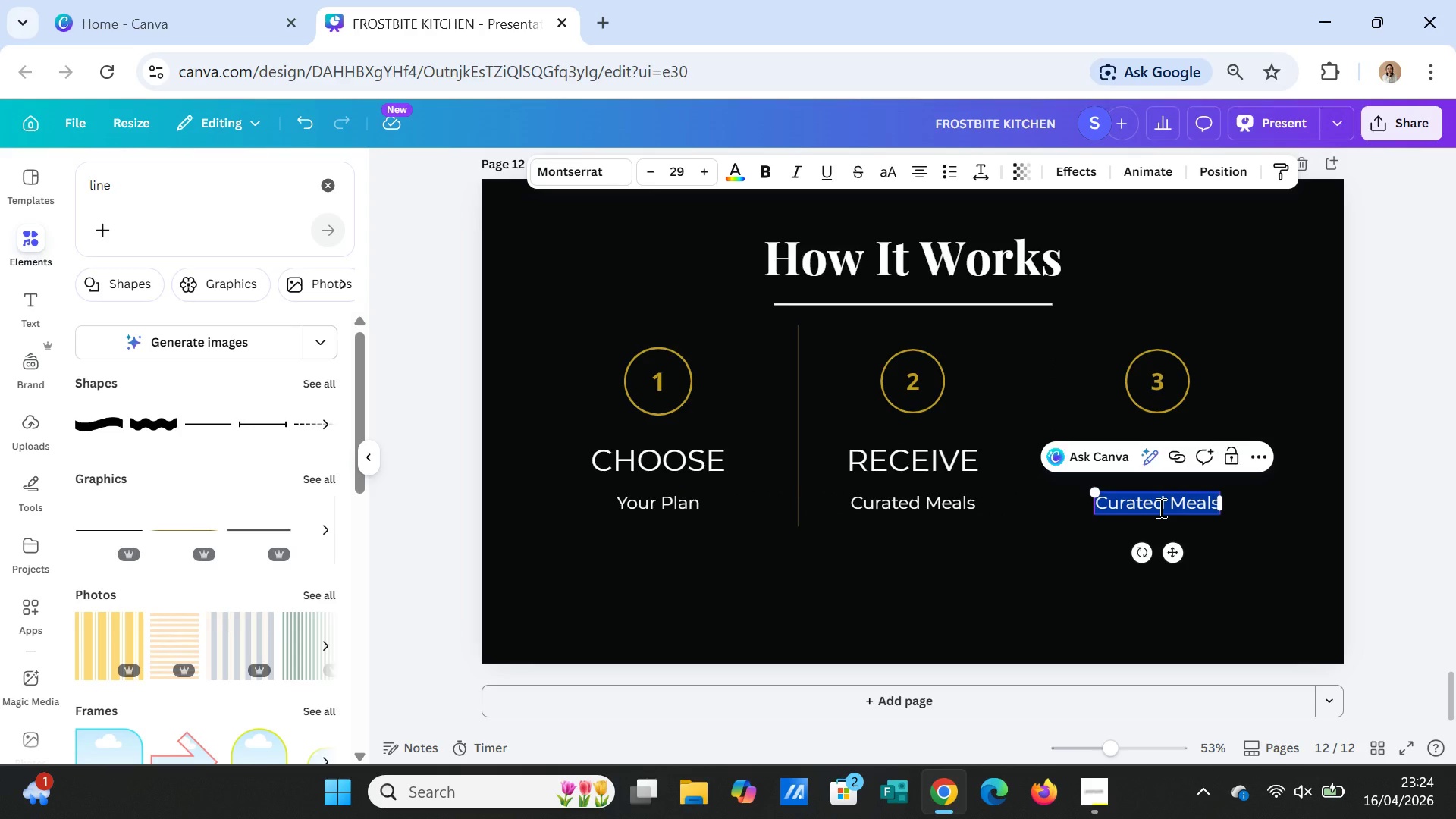 
wait(8.05)
 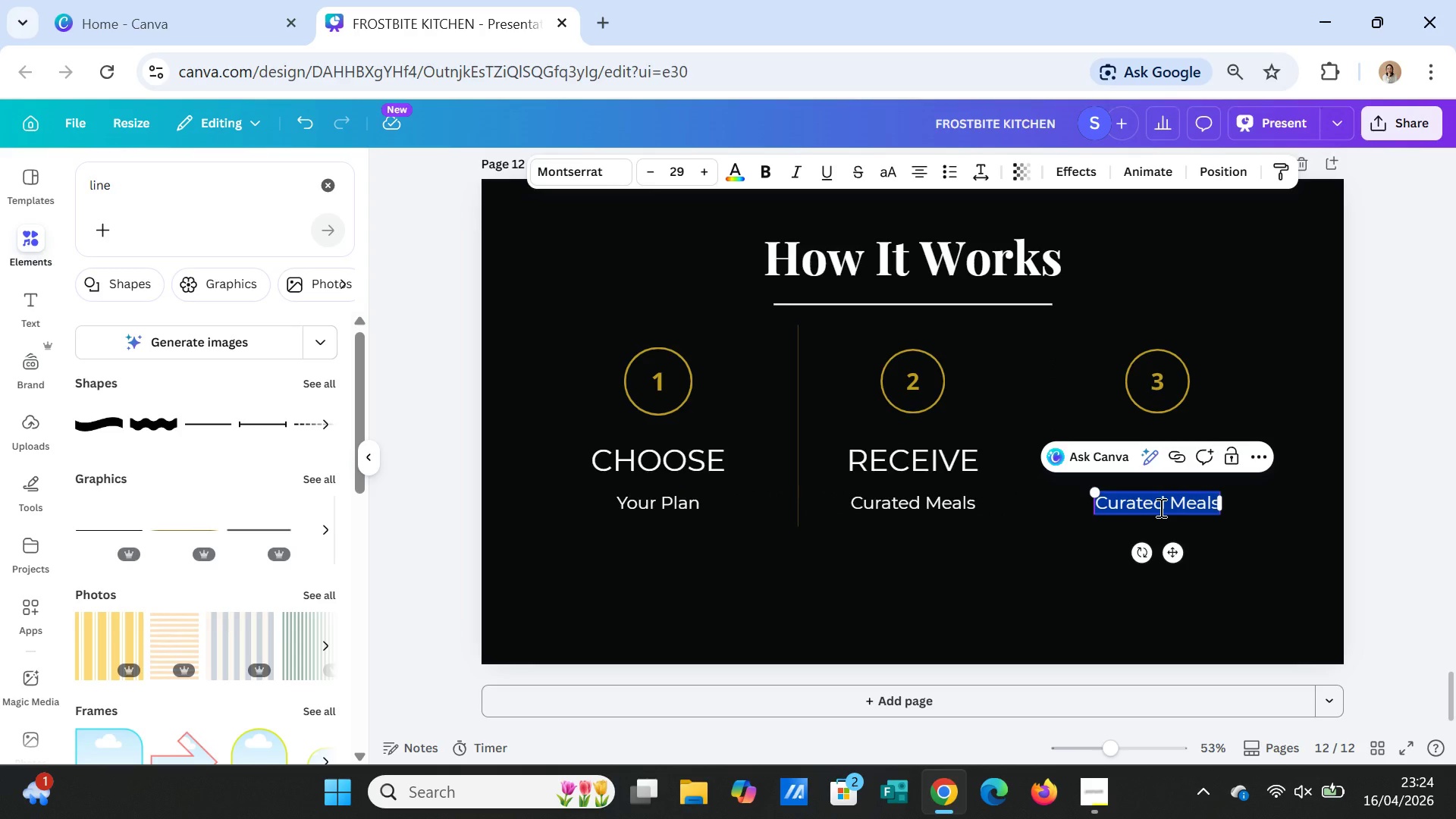 
left_click([1305, 528])
 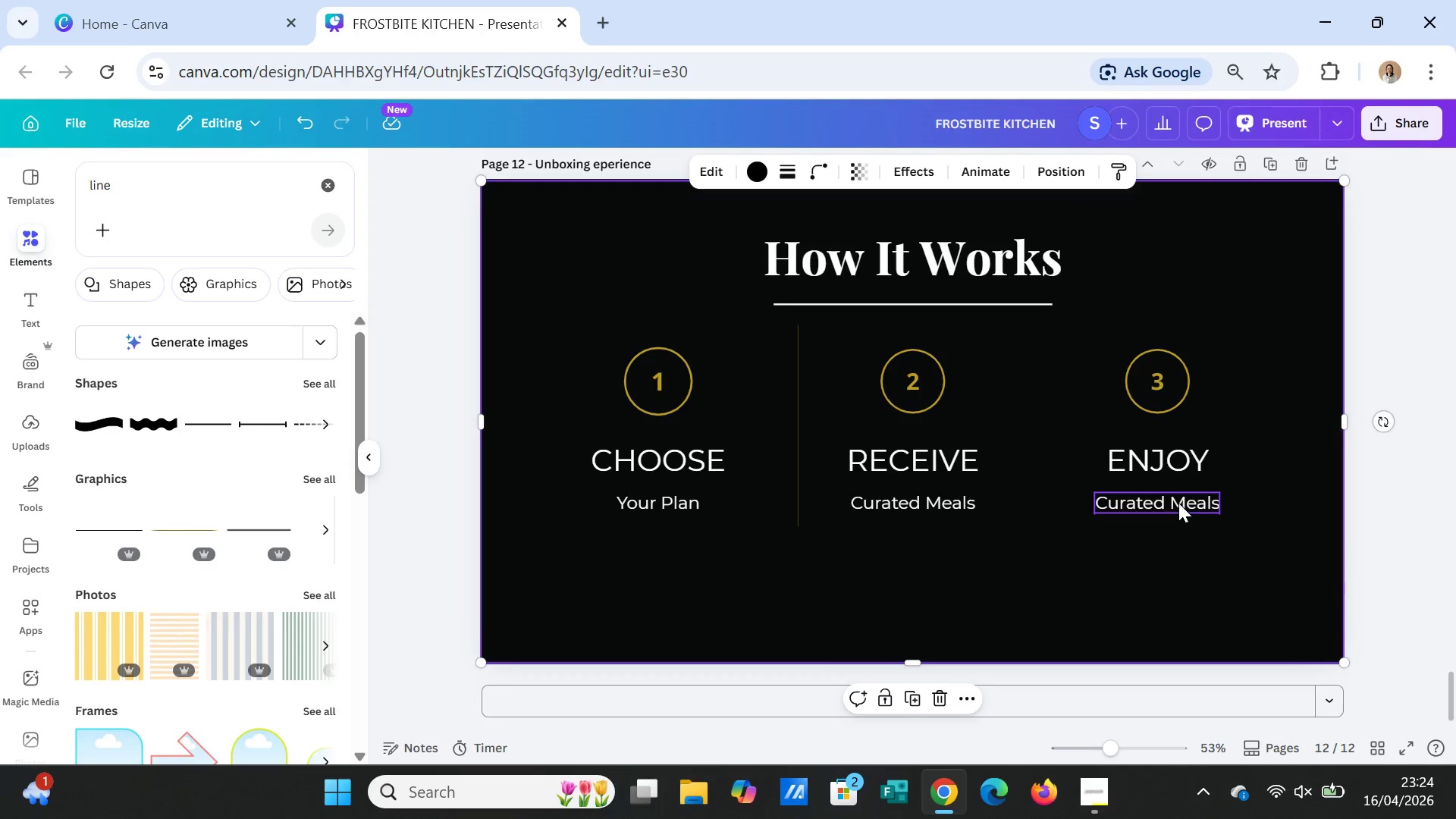 
double_click([1178, 501])
 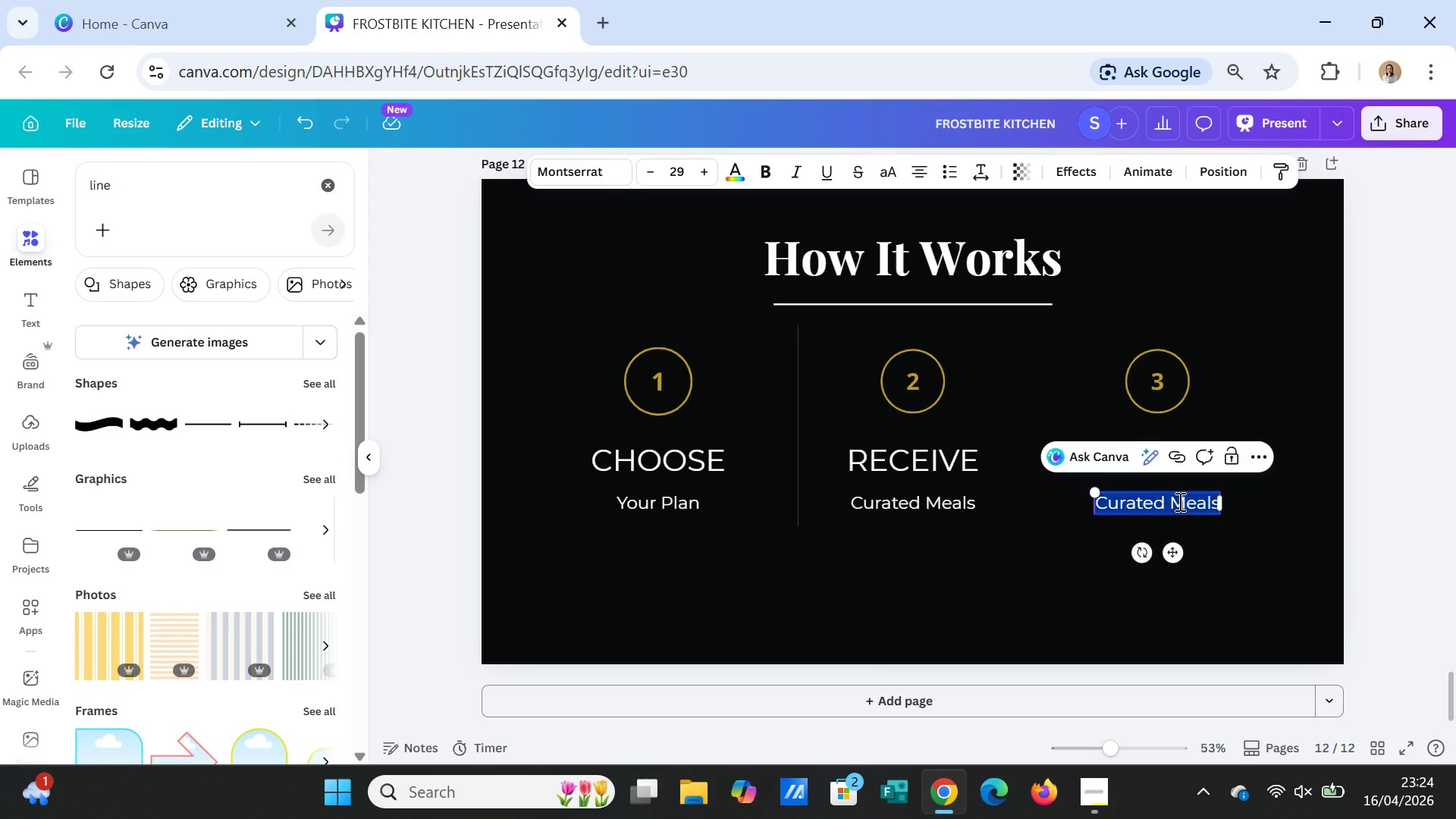 
triple_click([1178, 501])
 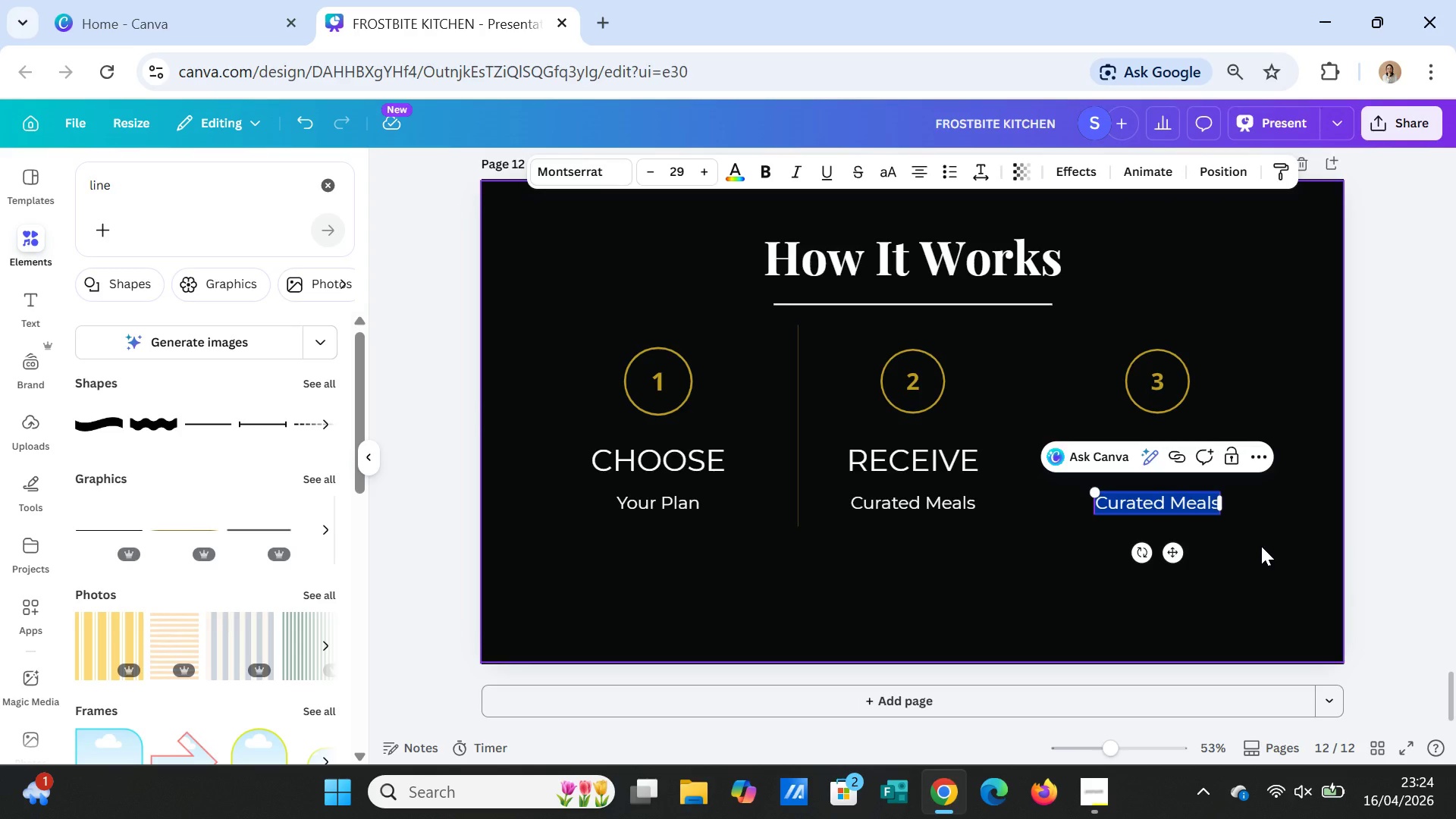 
left_click([1261, 546])
 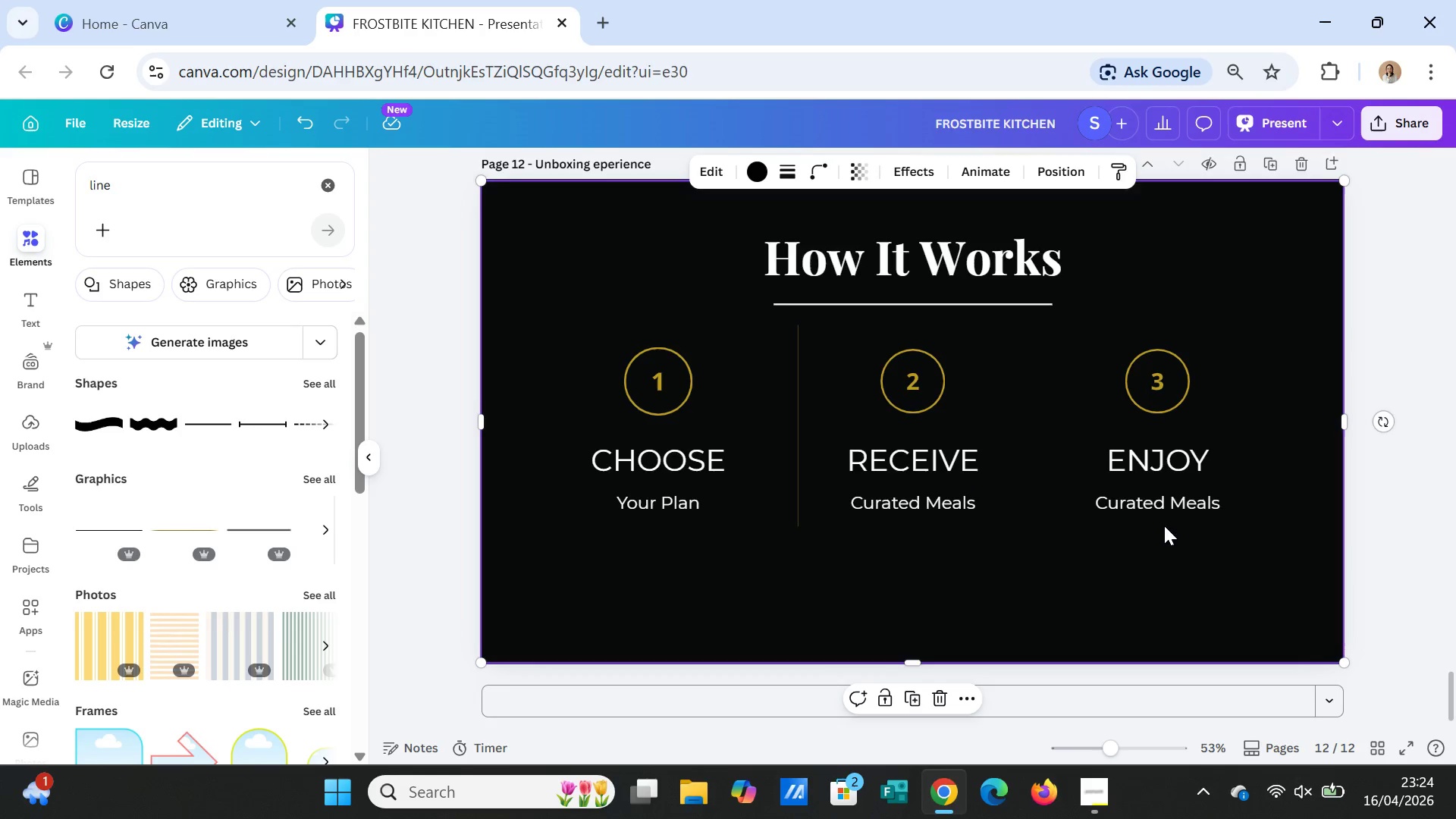 
double_click([1167, 513])
 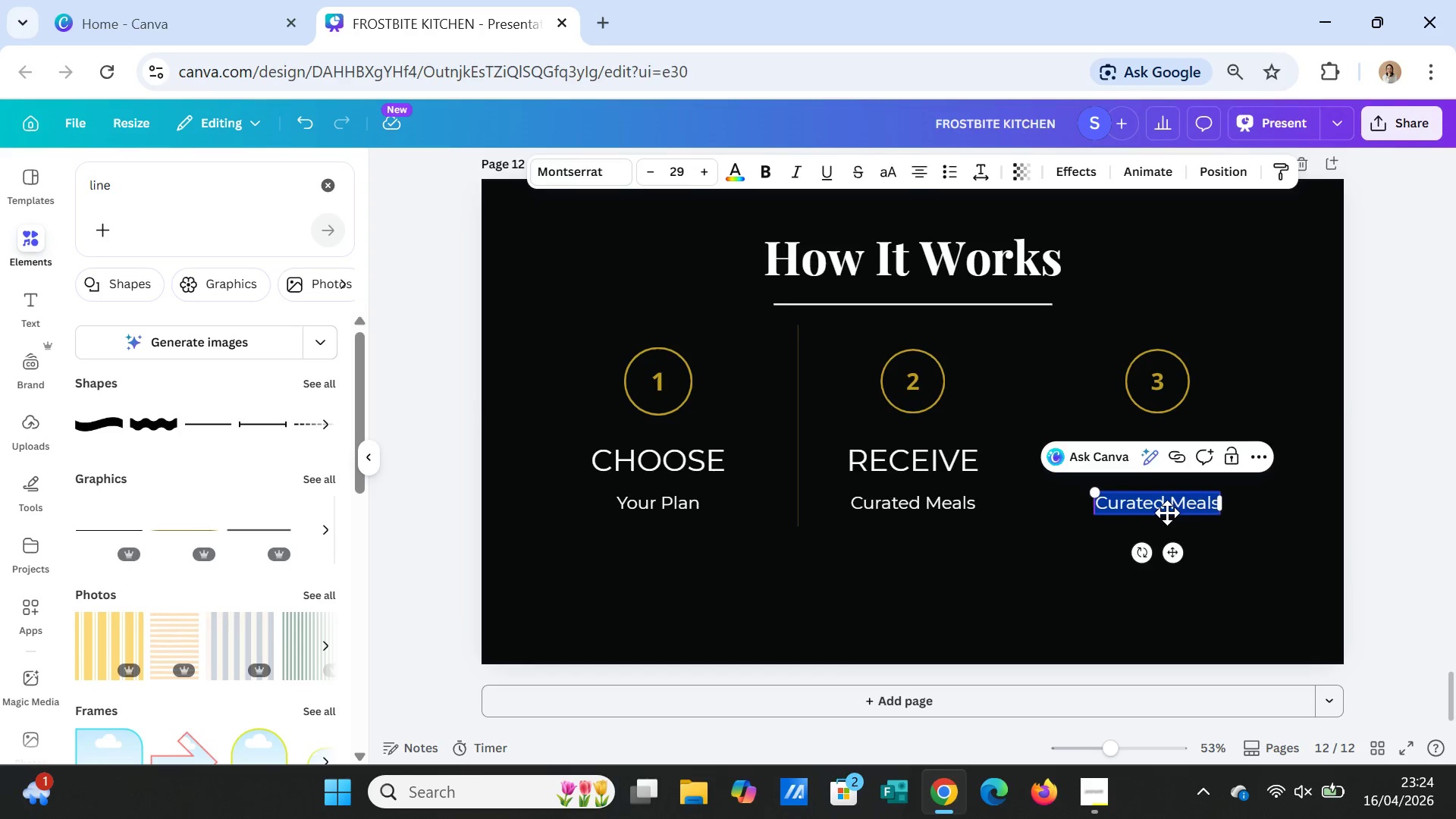 
triple_click([1167, 513])
 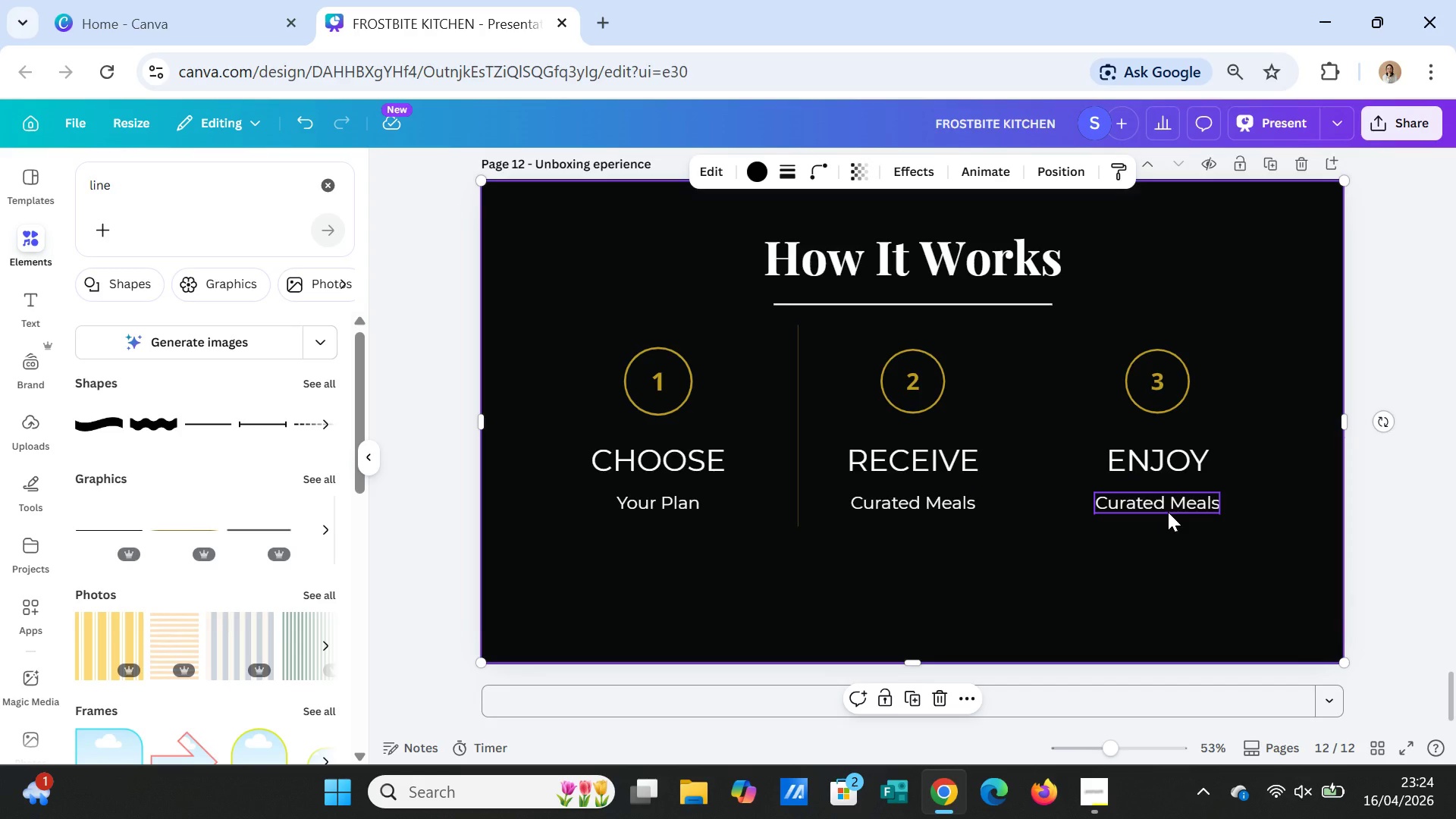 
left_click([1232, 551])
 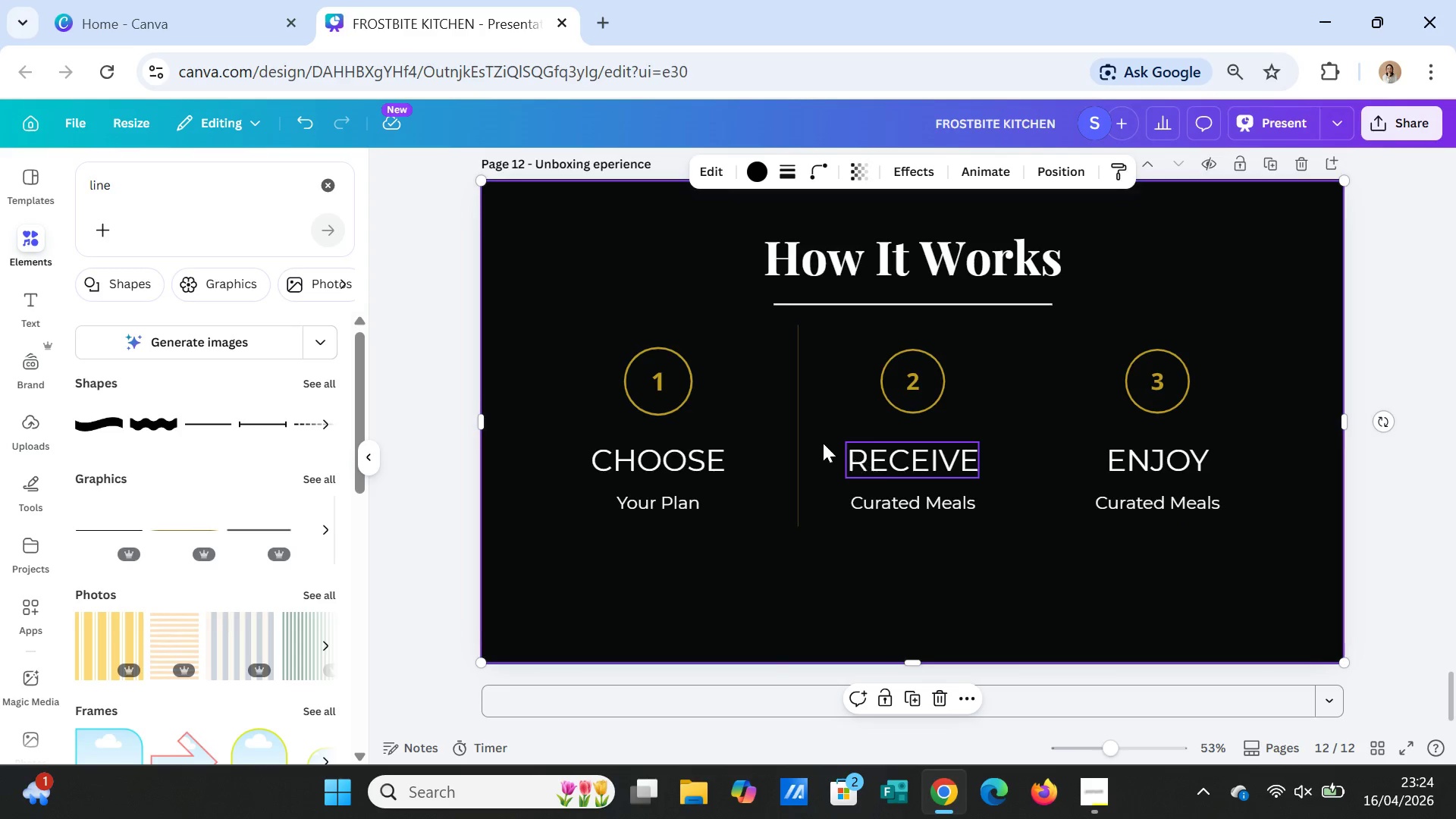 
left_click([802, 438])
 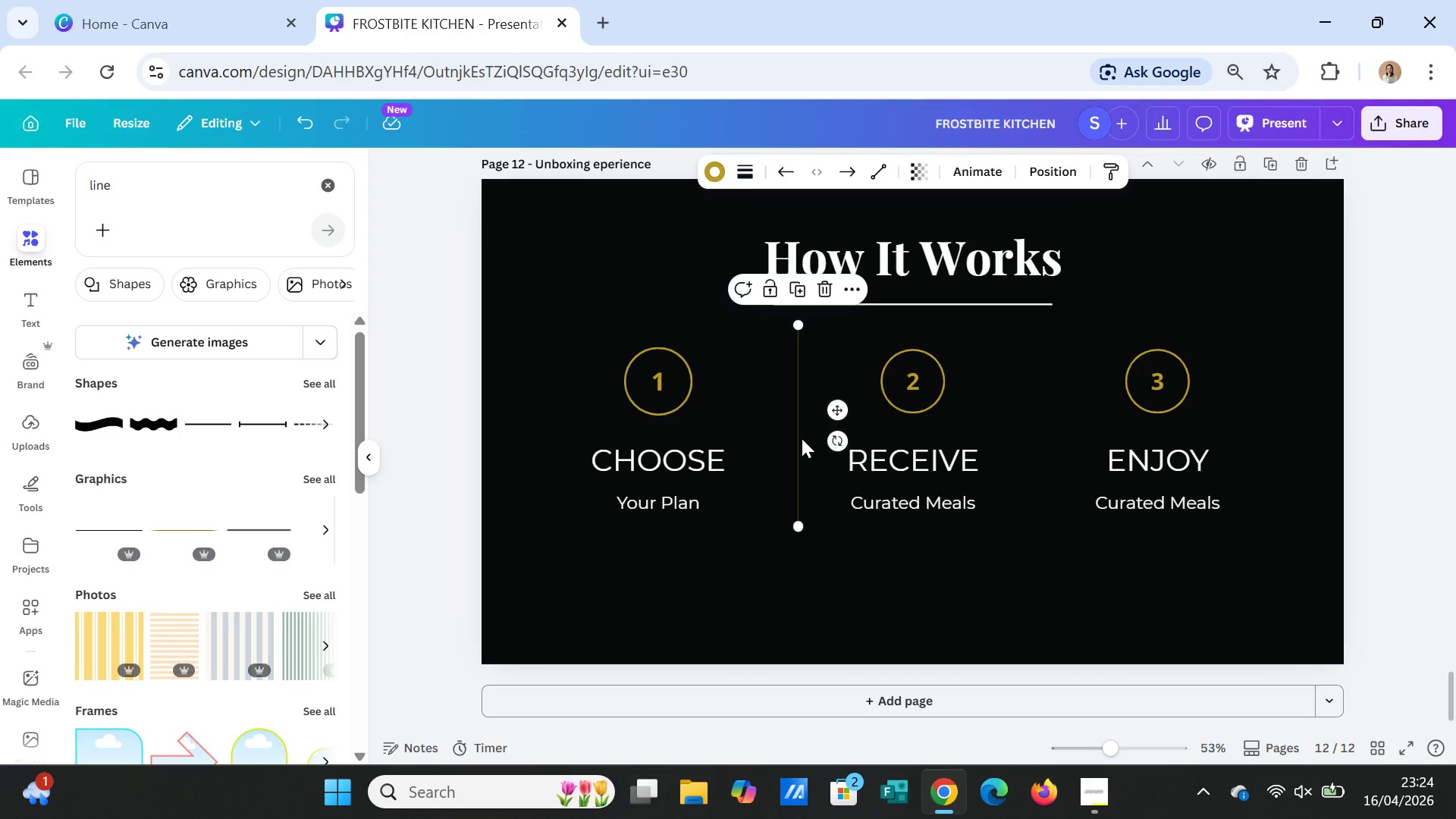 
key(Control+C)
 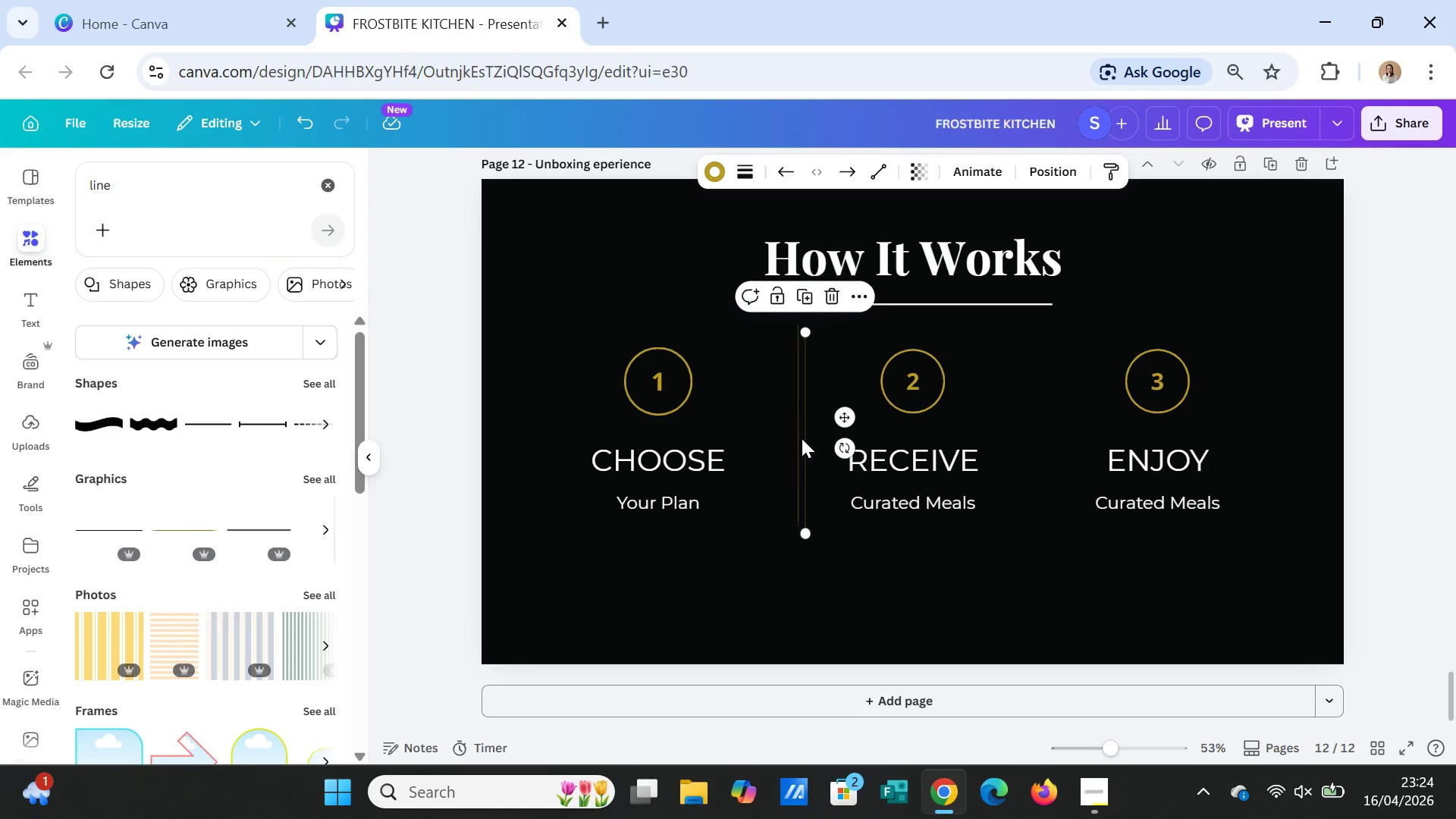 
key(Control+V)
 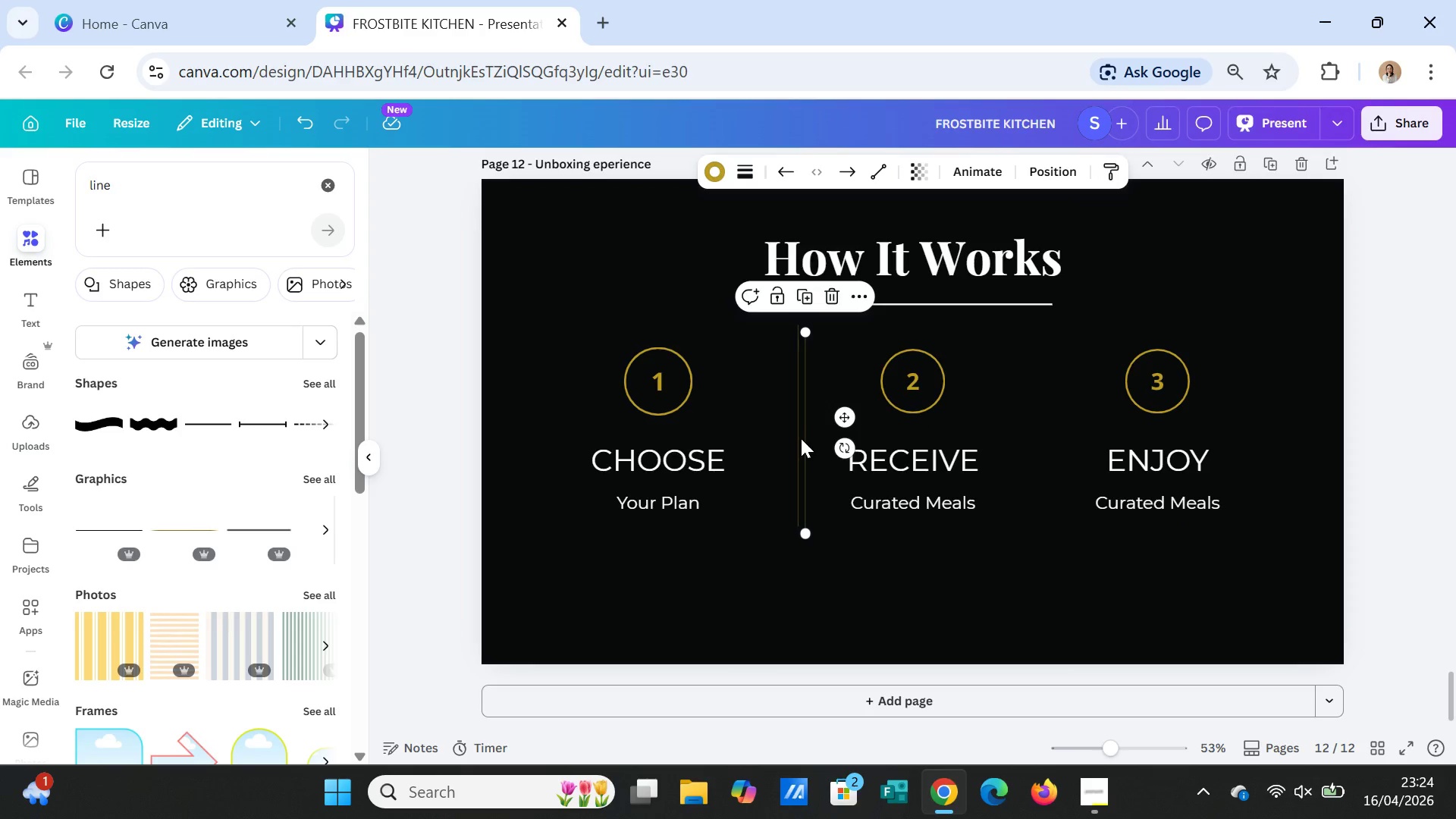 
left_click_drag(start_coordinate=[801, 438], to_coordinate=[1062, 432])
 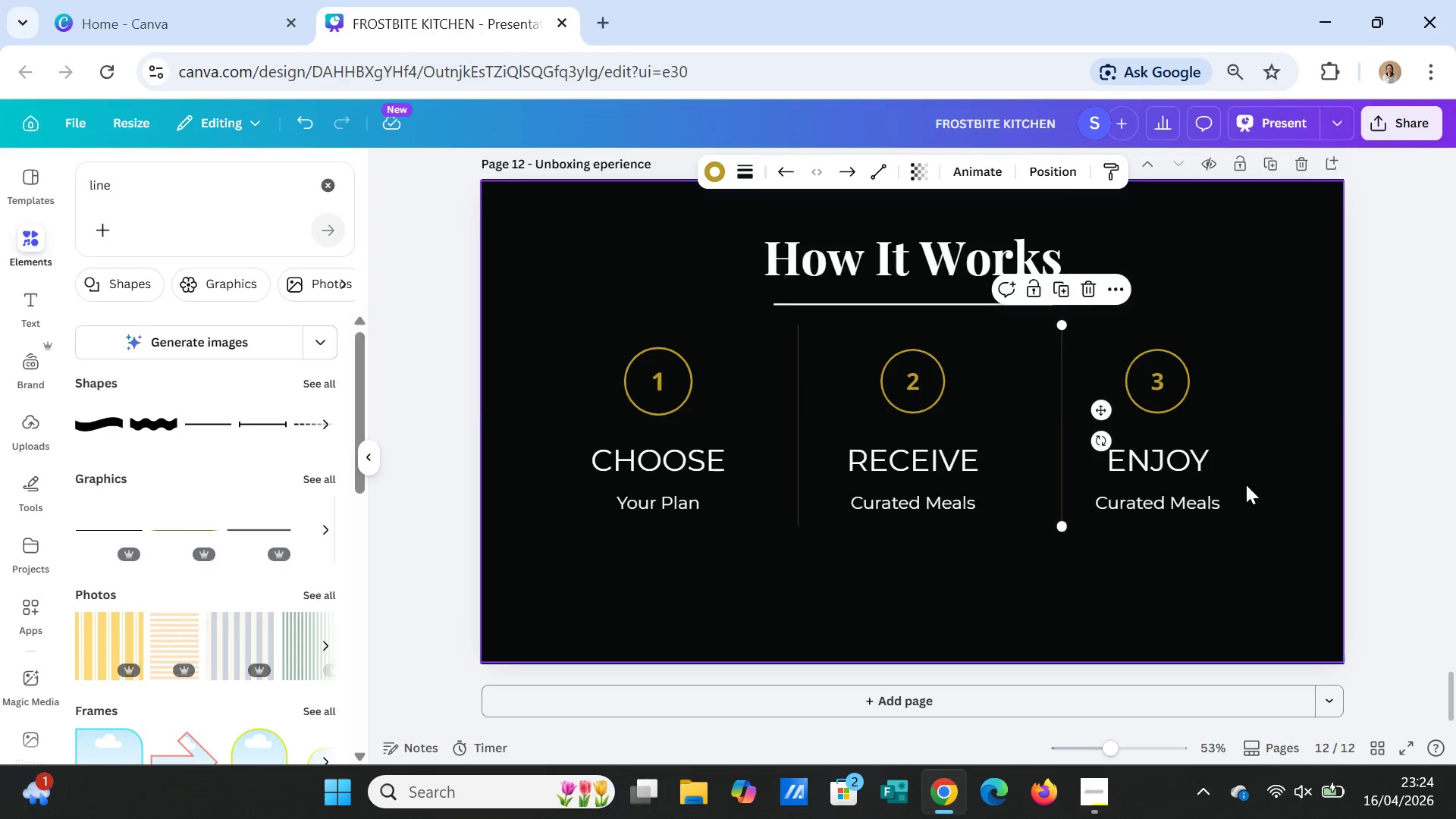 
left_click([1252, 488])
 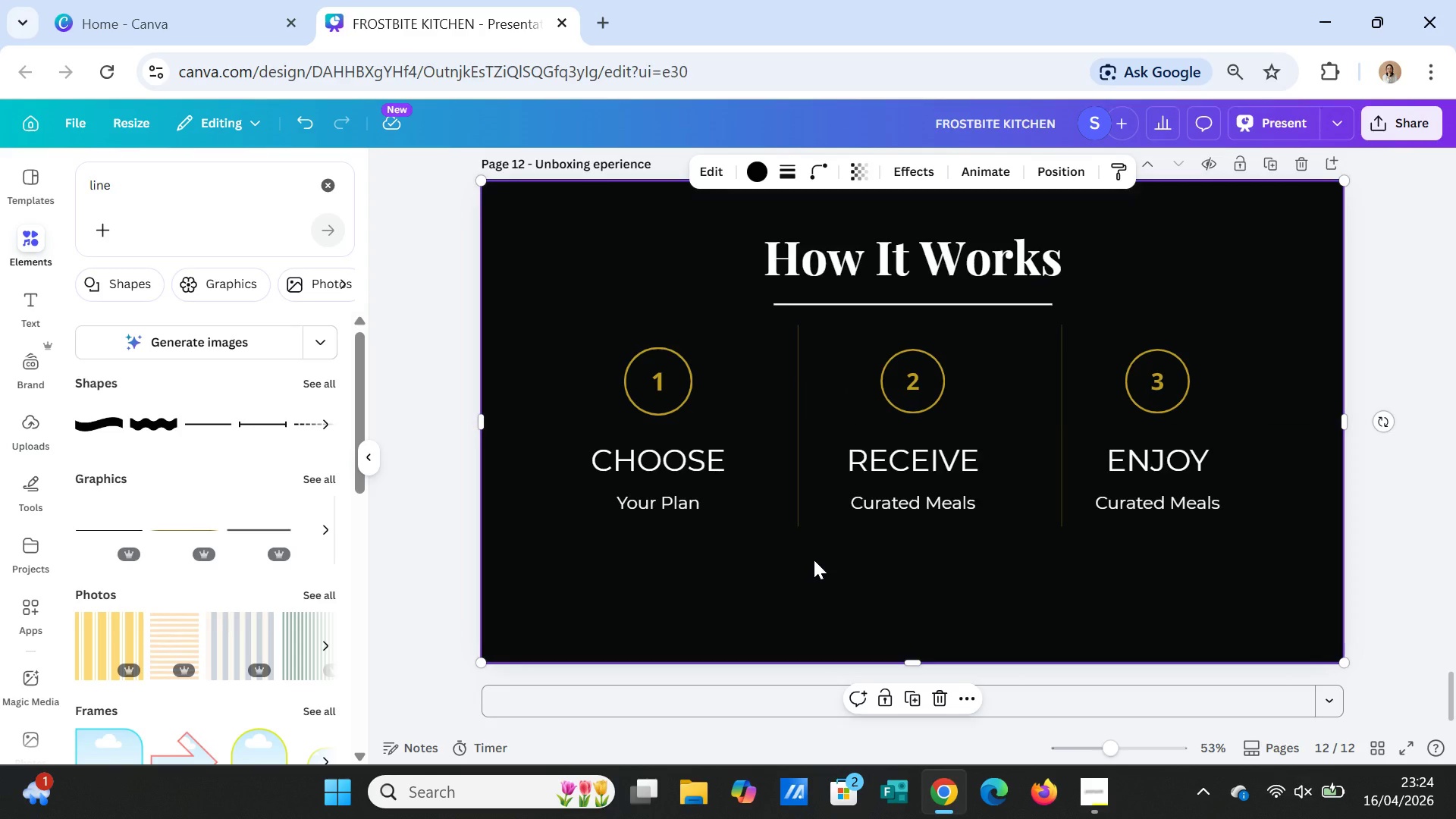 
wait(10.94)
 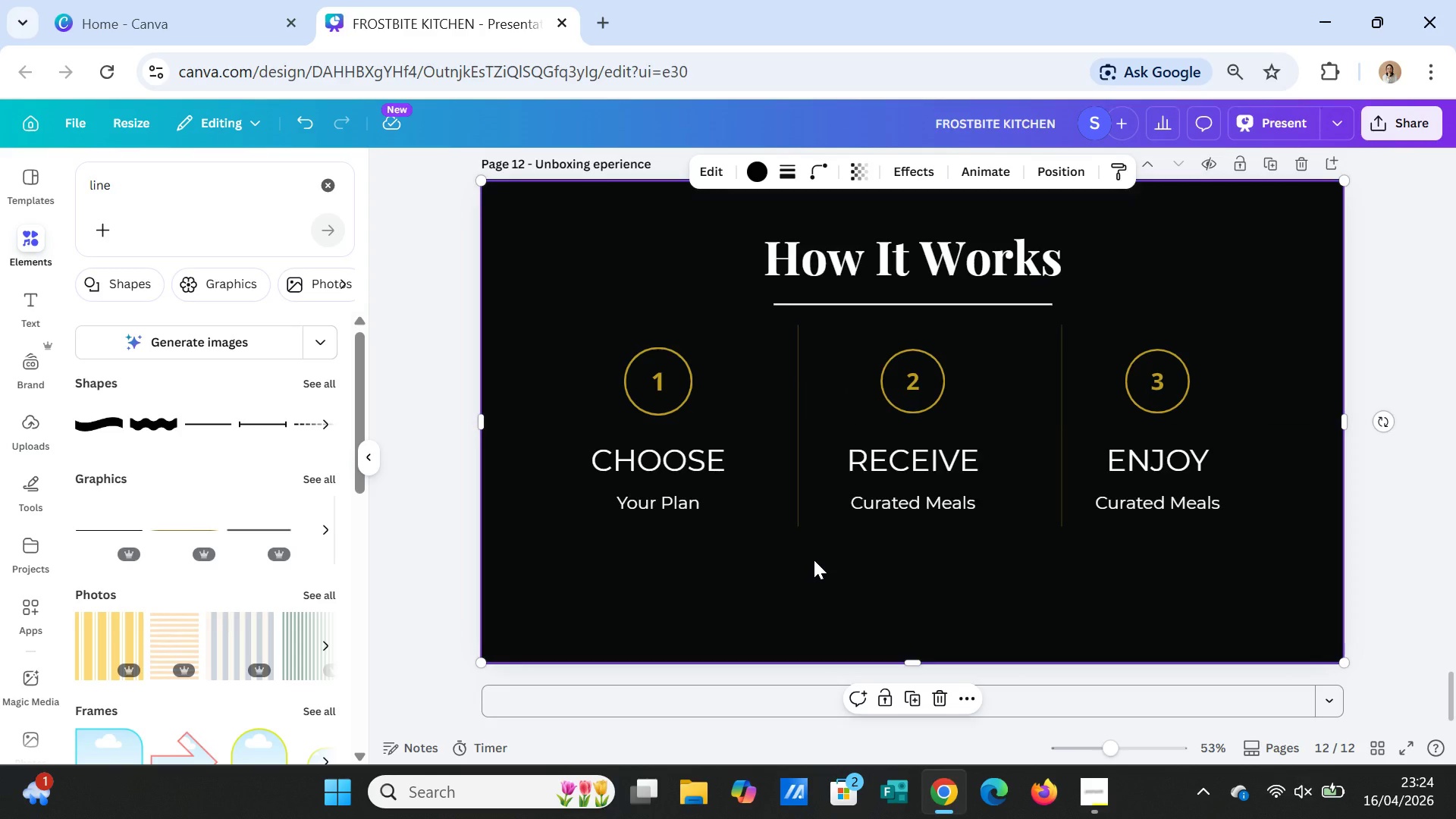 
double_click([1194, 499])
 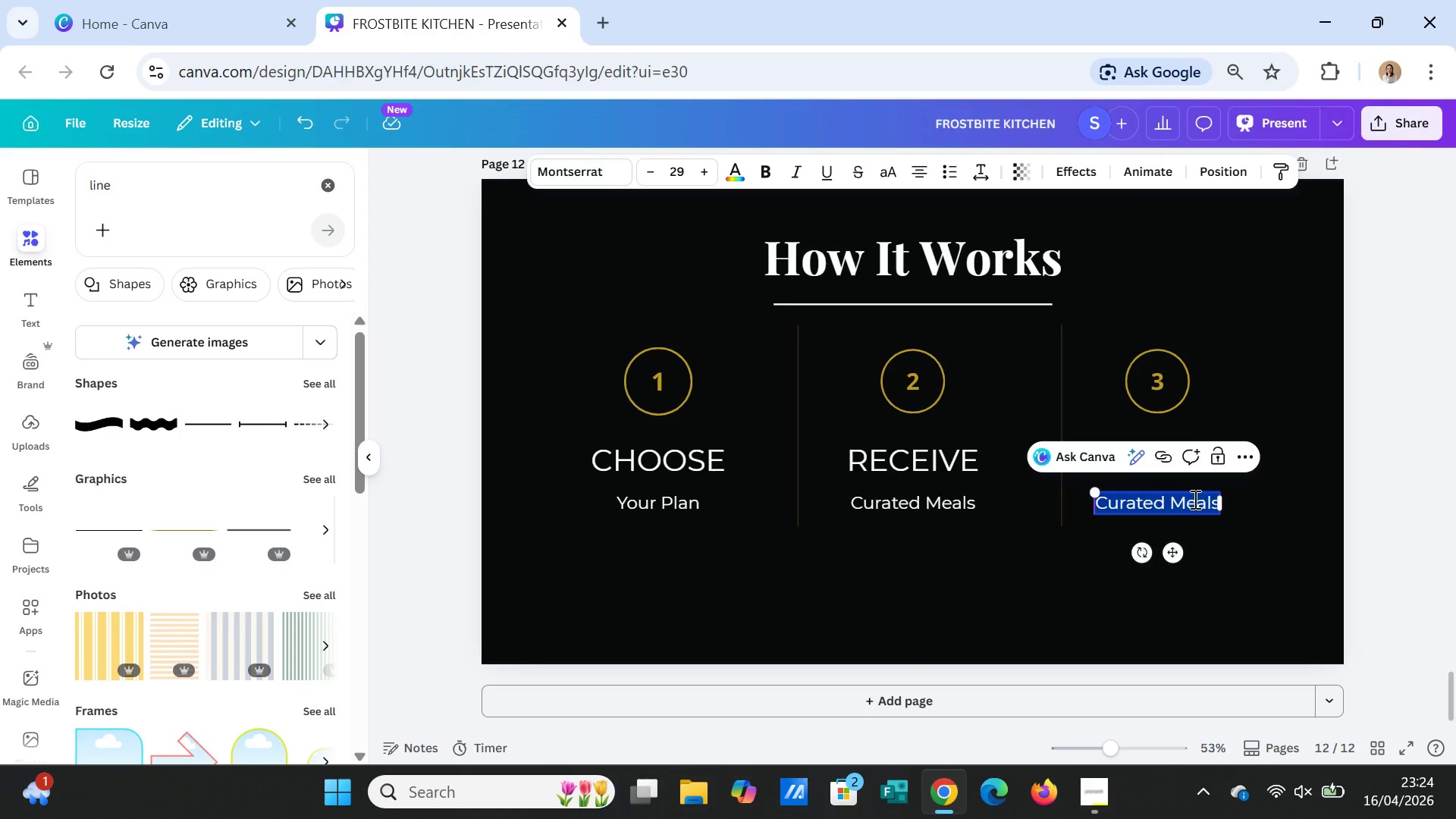 
triple_click([1194, 499])
 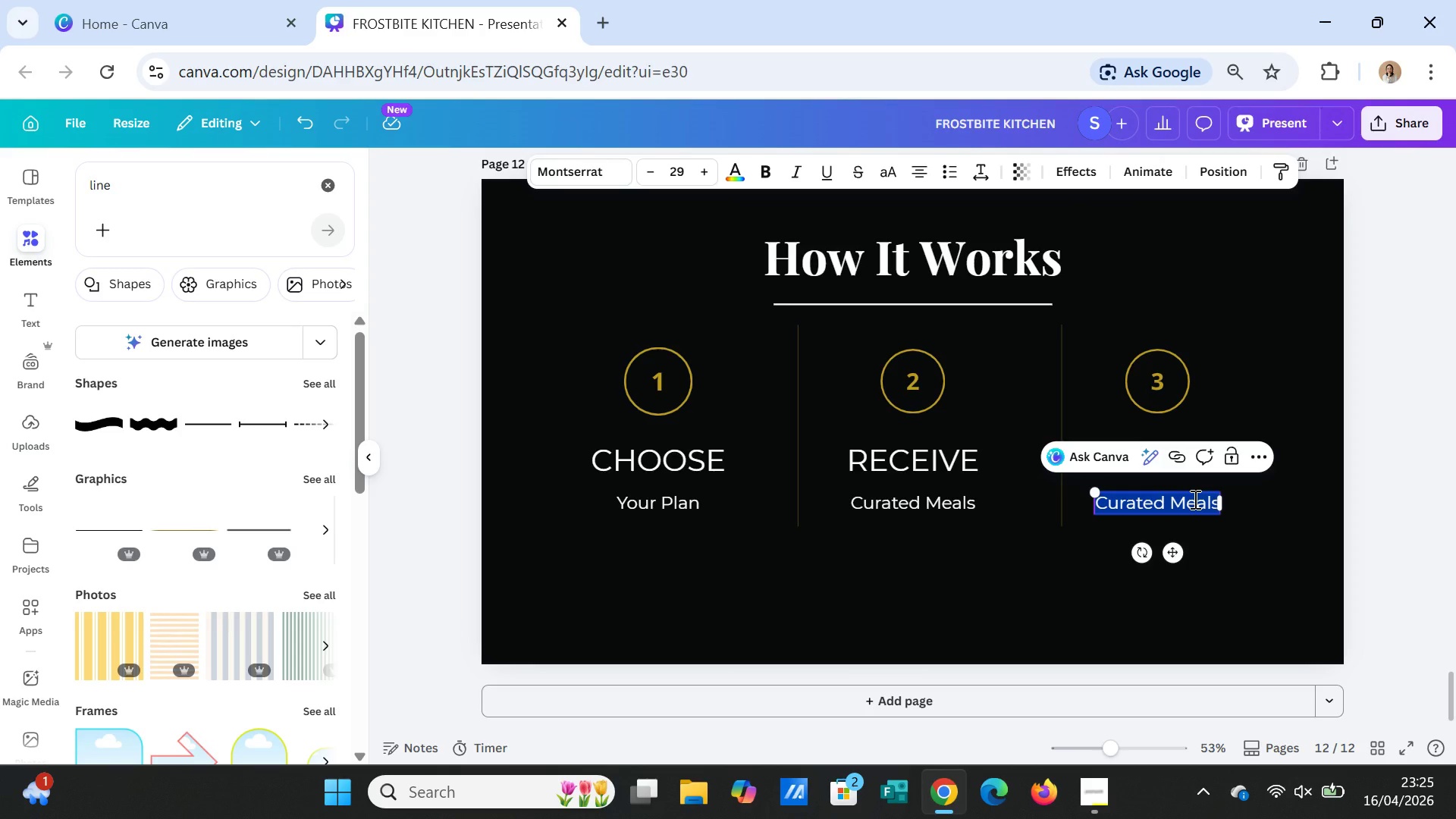 
wait(11.92)
 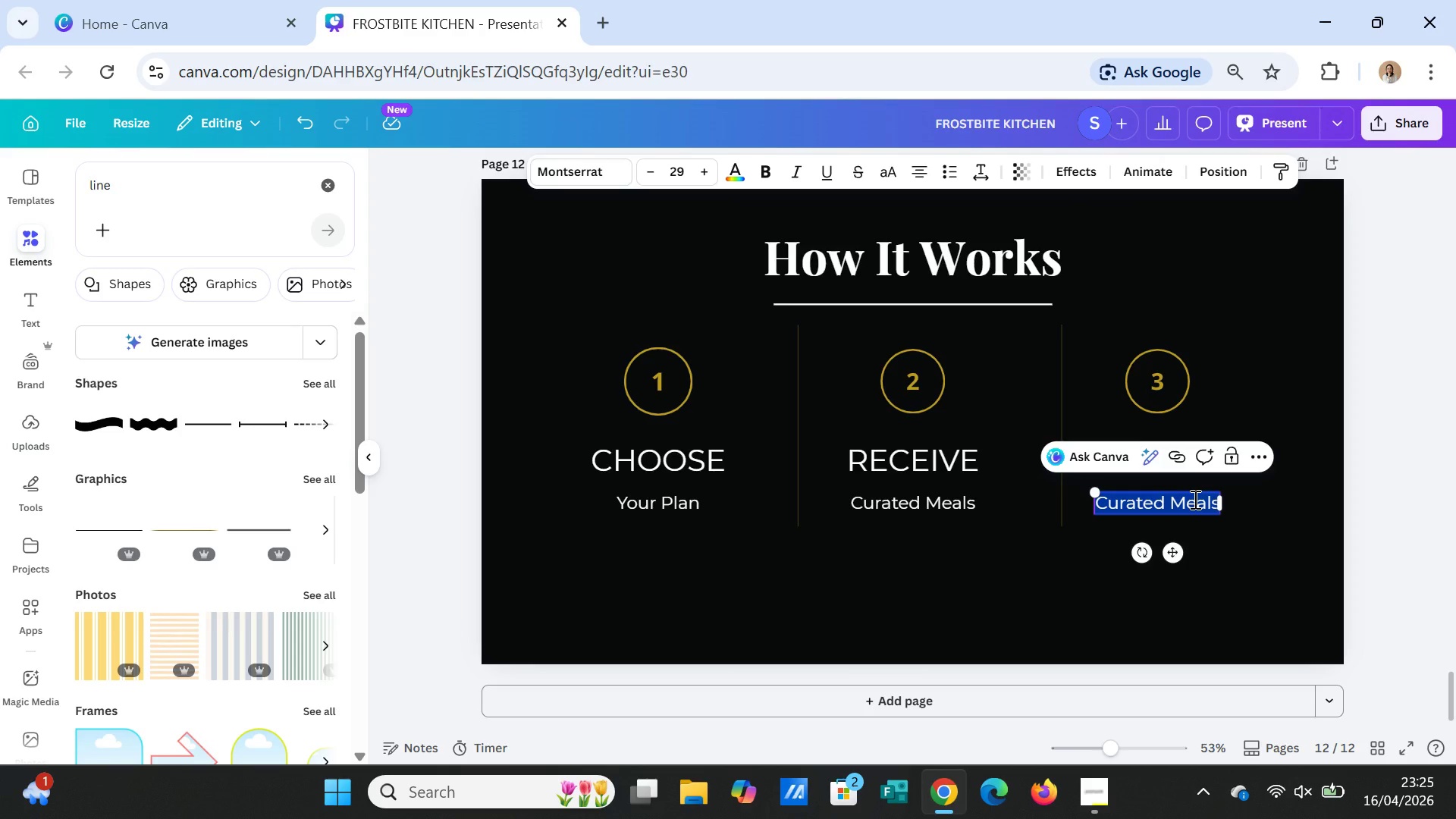 
double_click([982, 265])
 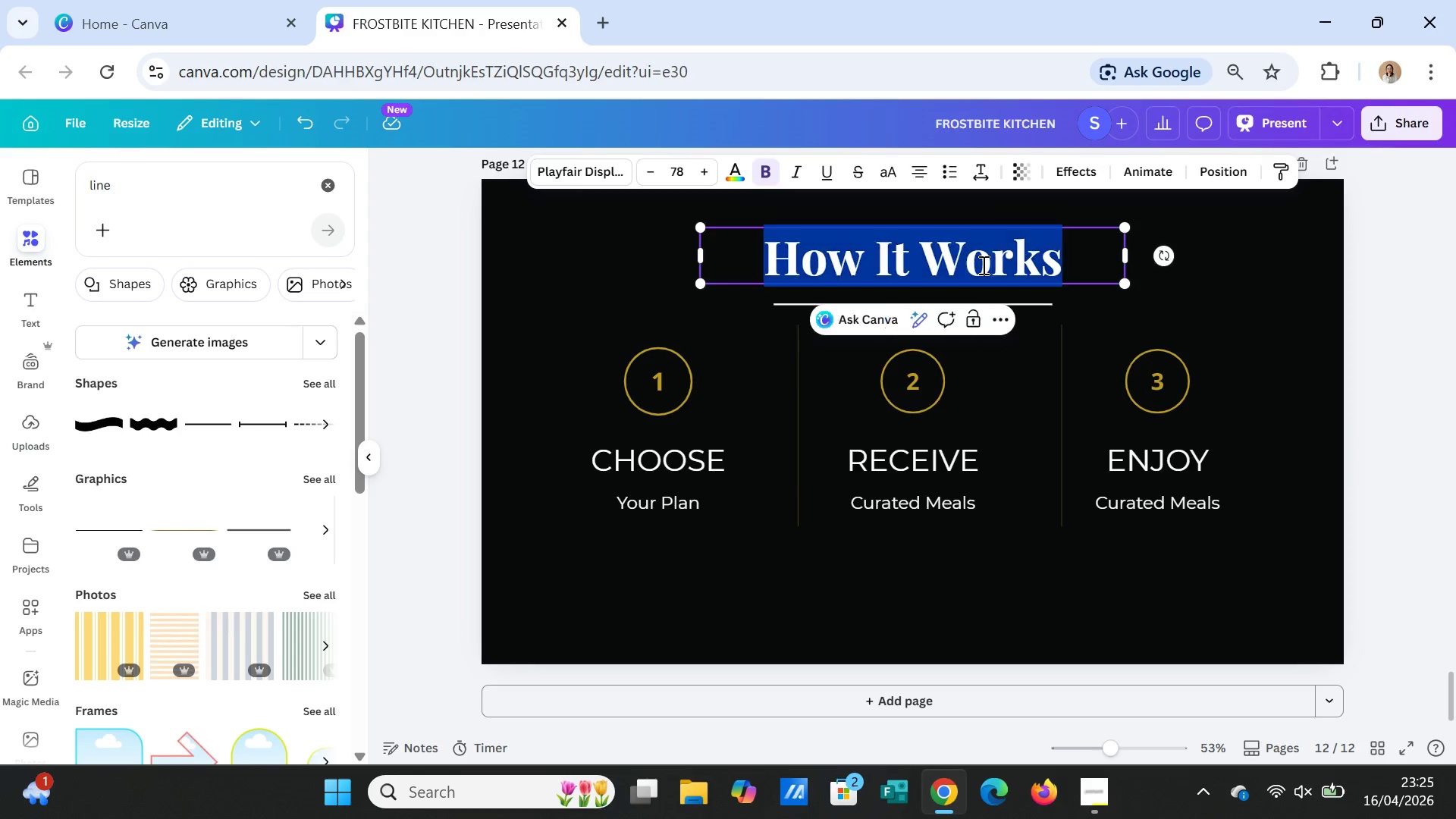 
triple_click([982, 265])
 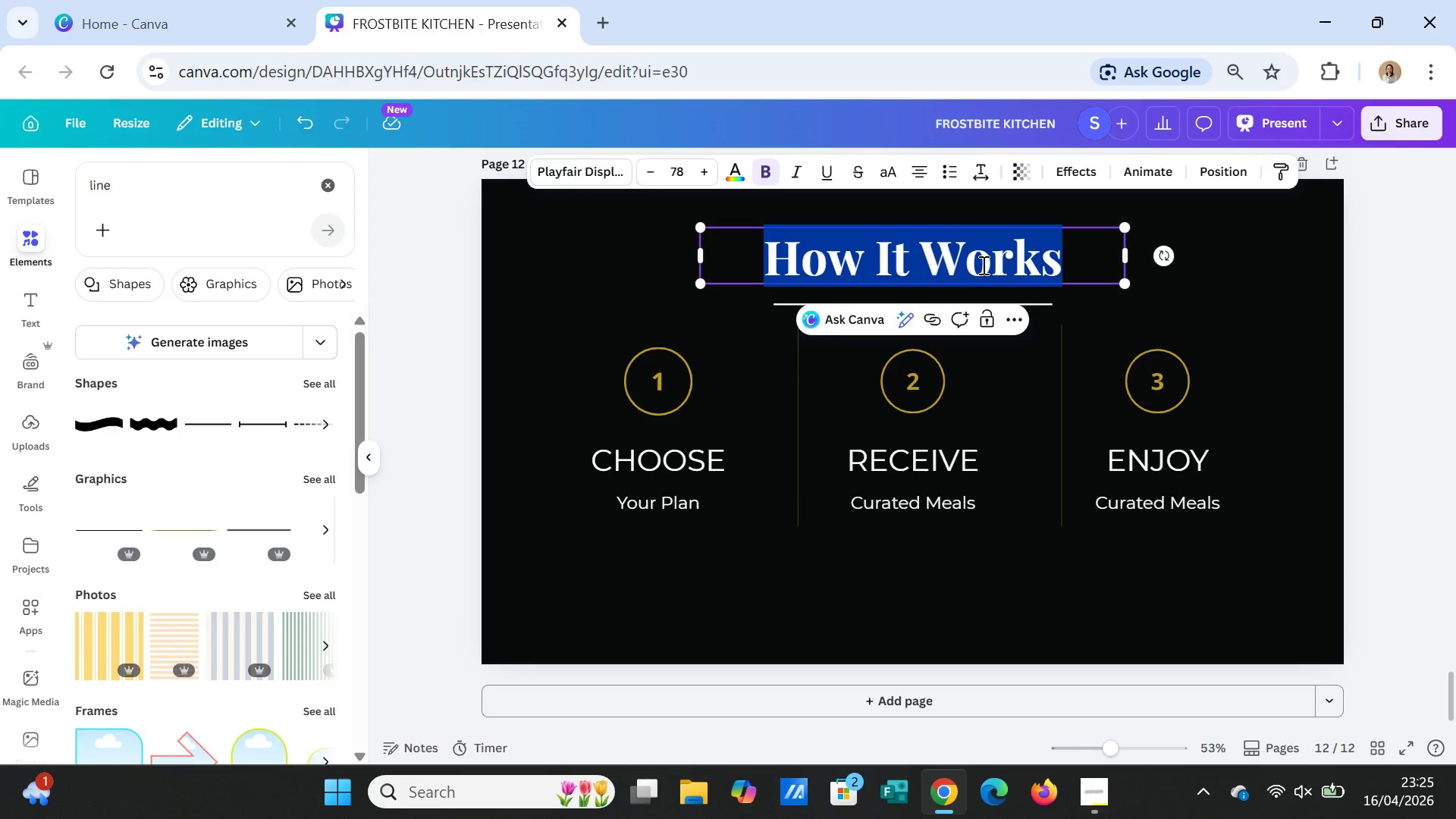 
type(Simp,e)
key(Backspace)
key(Backspace)
key(Backspace)
type(ple, S)
key(Backspace)
key(Backspace)
key(Backspace)
type(. sEAMLESS )
key(Backspace)
key(Backspace)
key(Backspace)
key(Backspace)
key(Backspace)
key(Backspace)
key(Backspace)
key(Backspace)
key(Backspace)
type(Seam)
 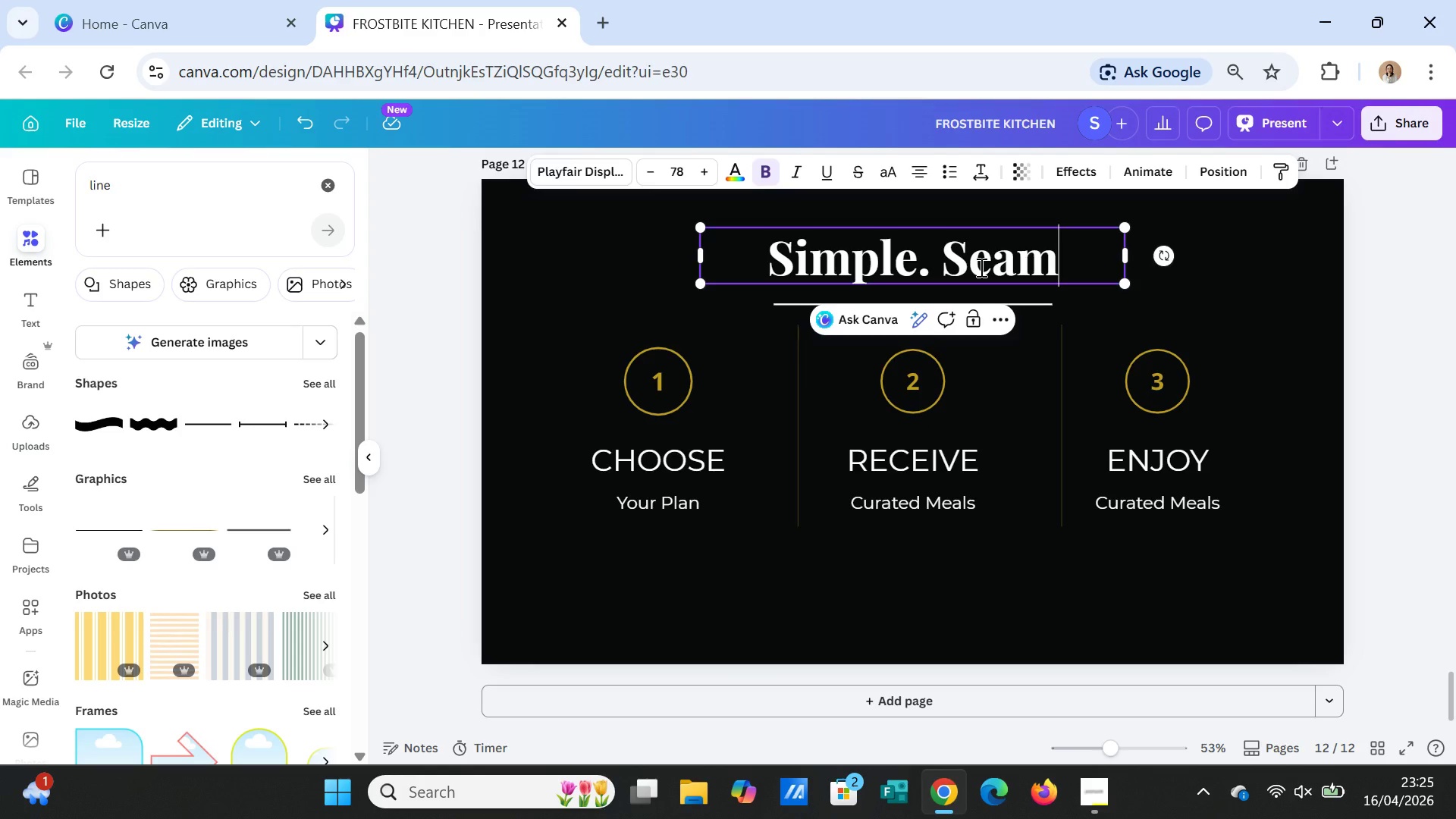 
type(less. Shopistio)
key(Backspace)
 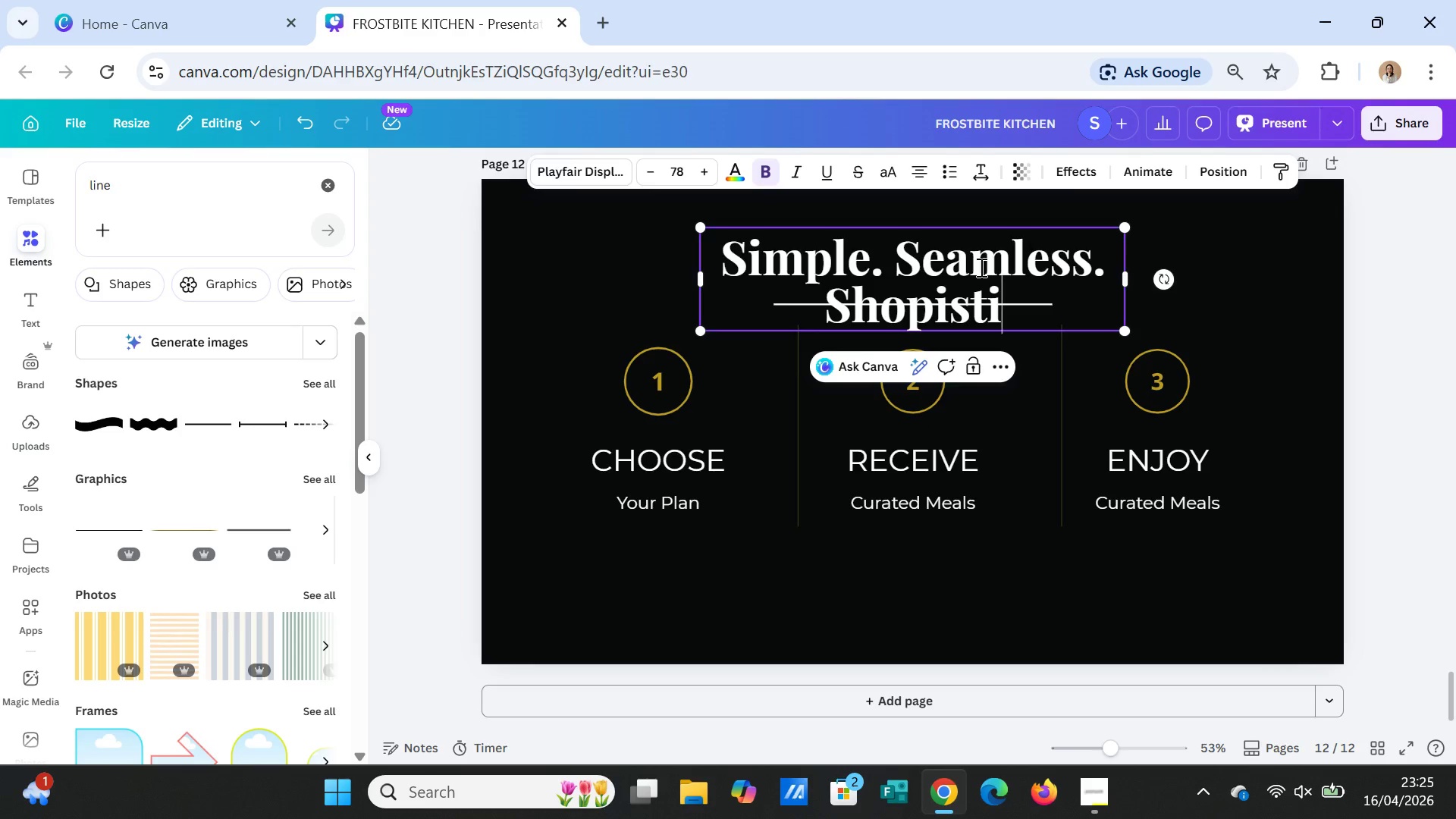 
wait(11.73)
 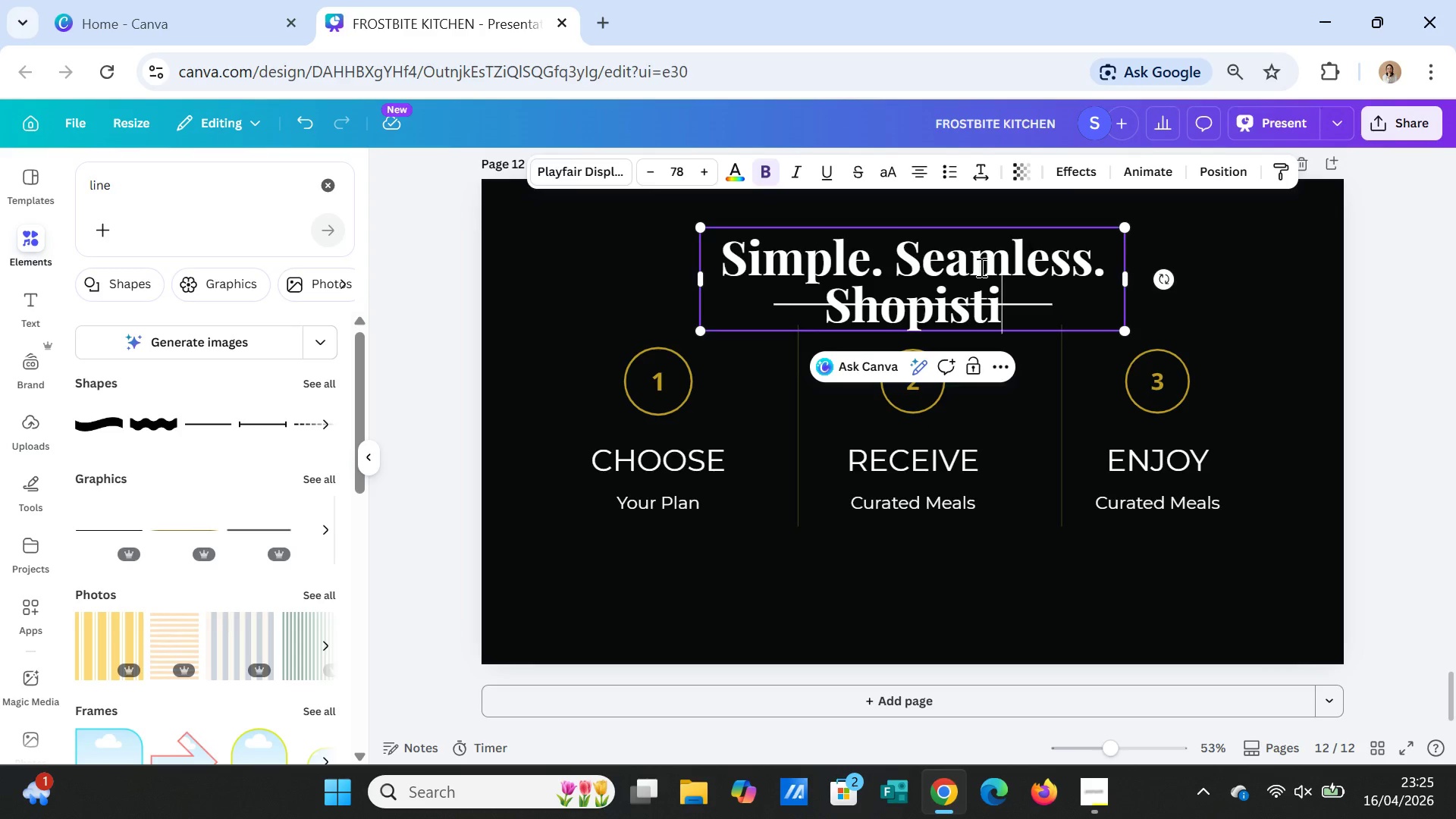 
left_click([941, 311])
 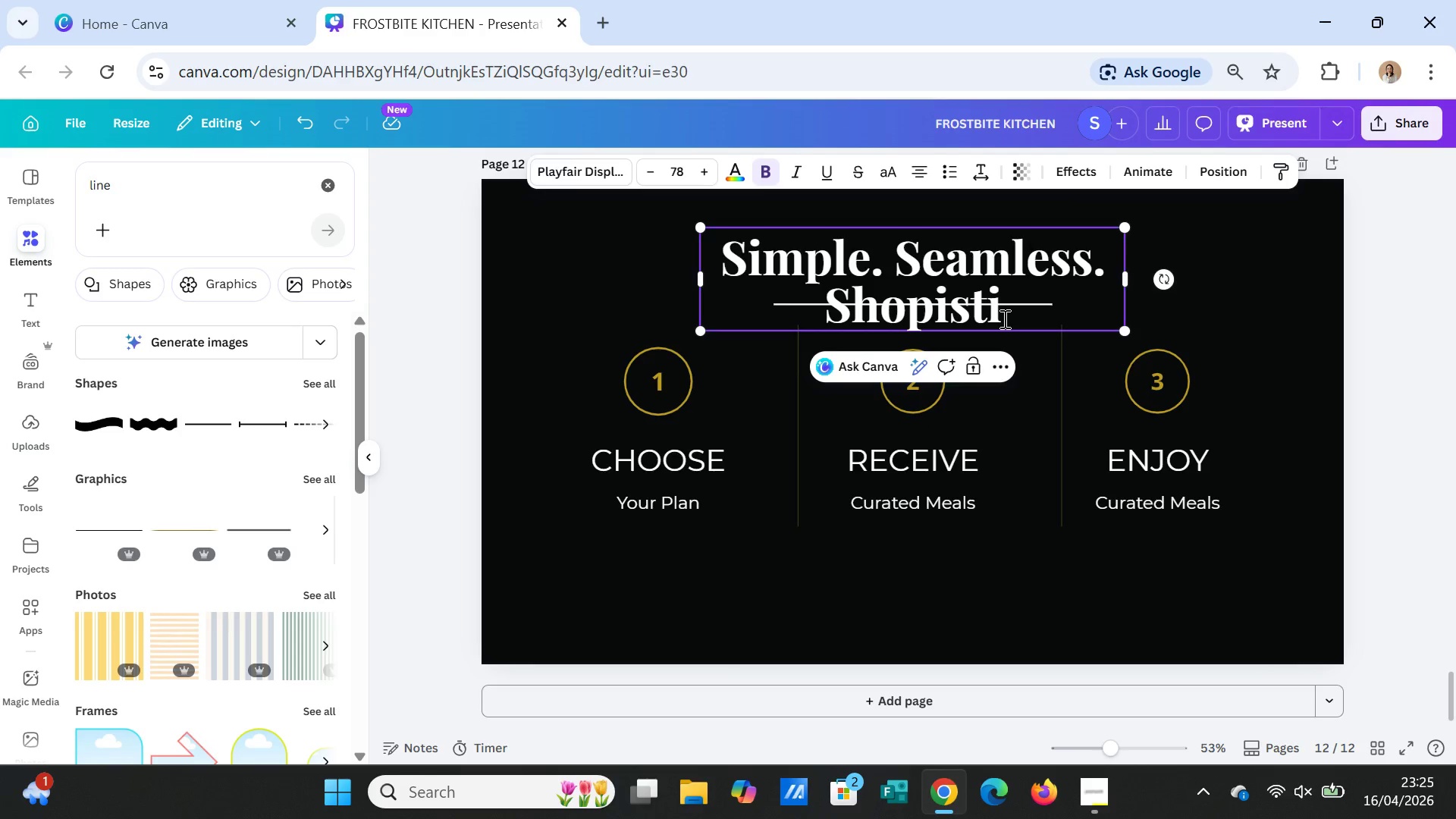 
key(ArrowLeft)
 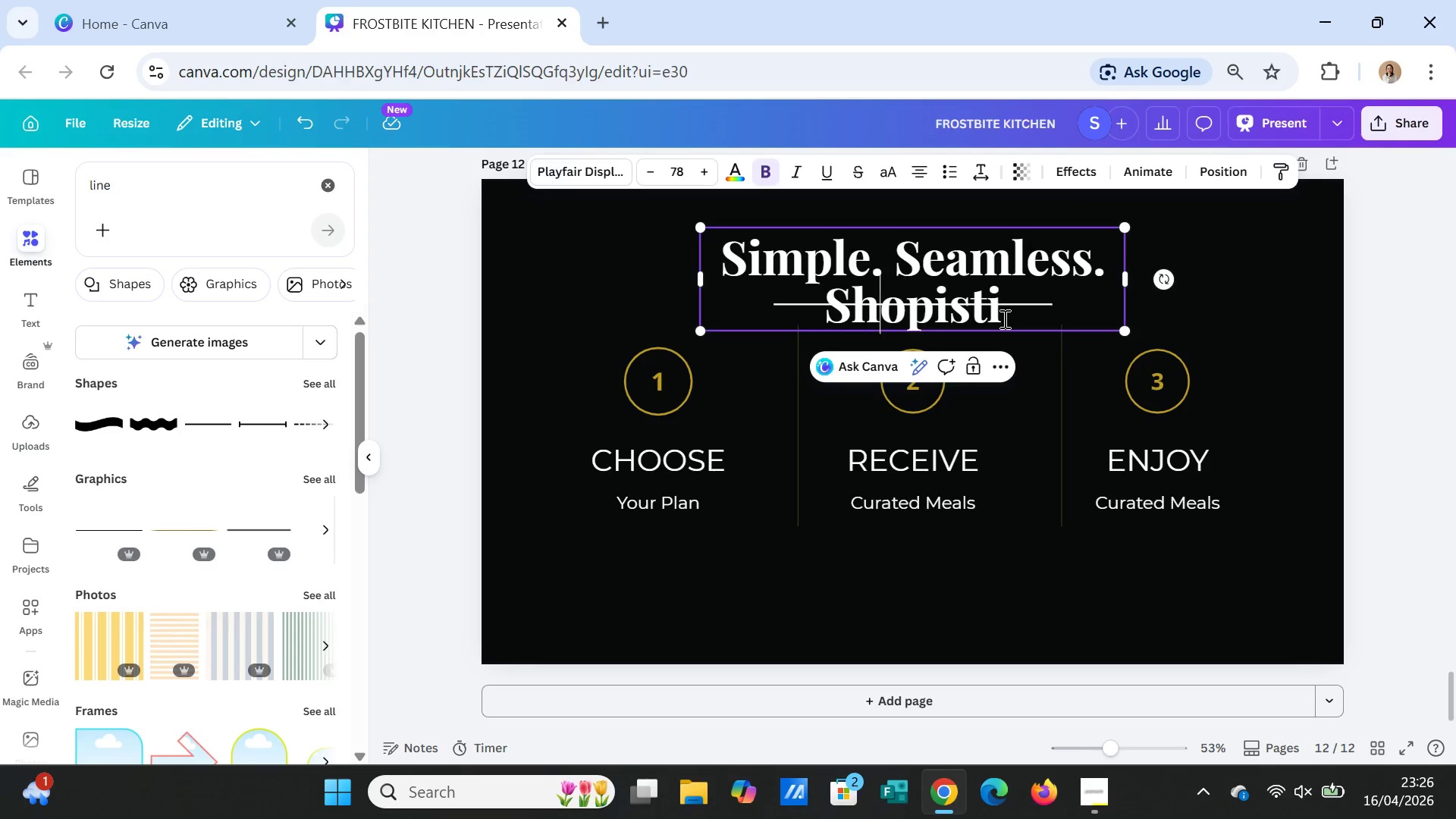 
key(ArrowLeft)
 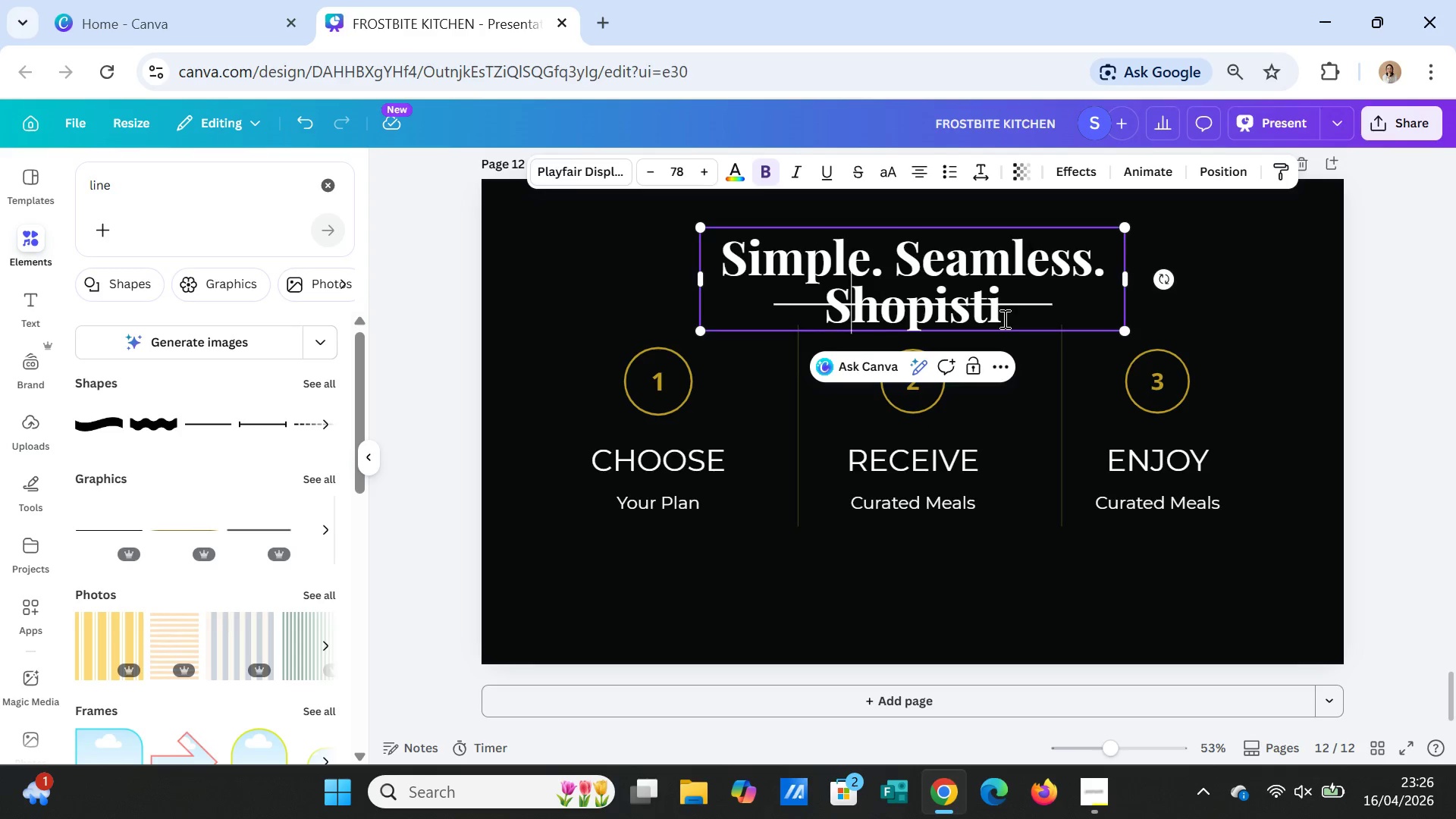 
key(ArrowLeft)
 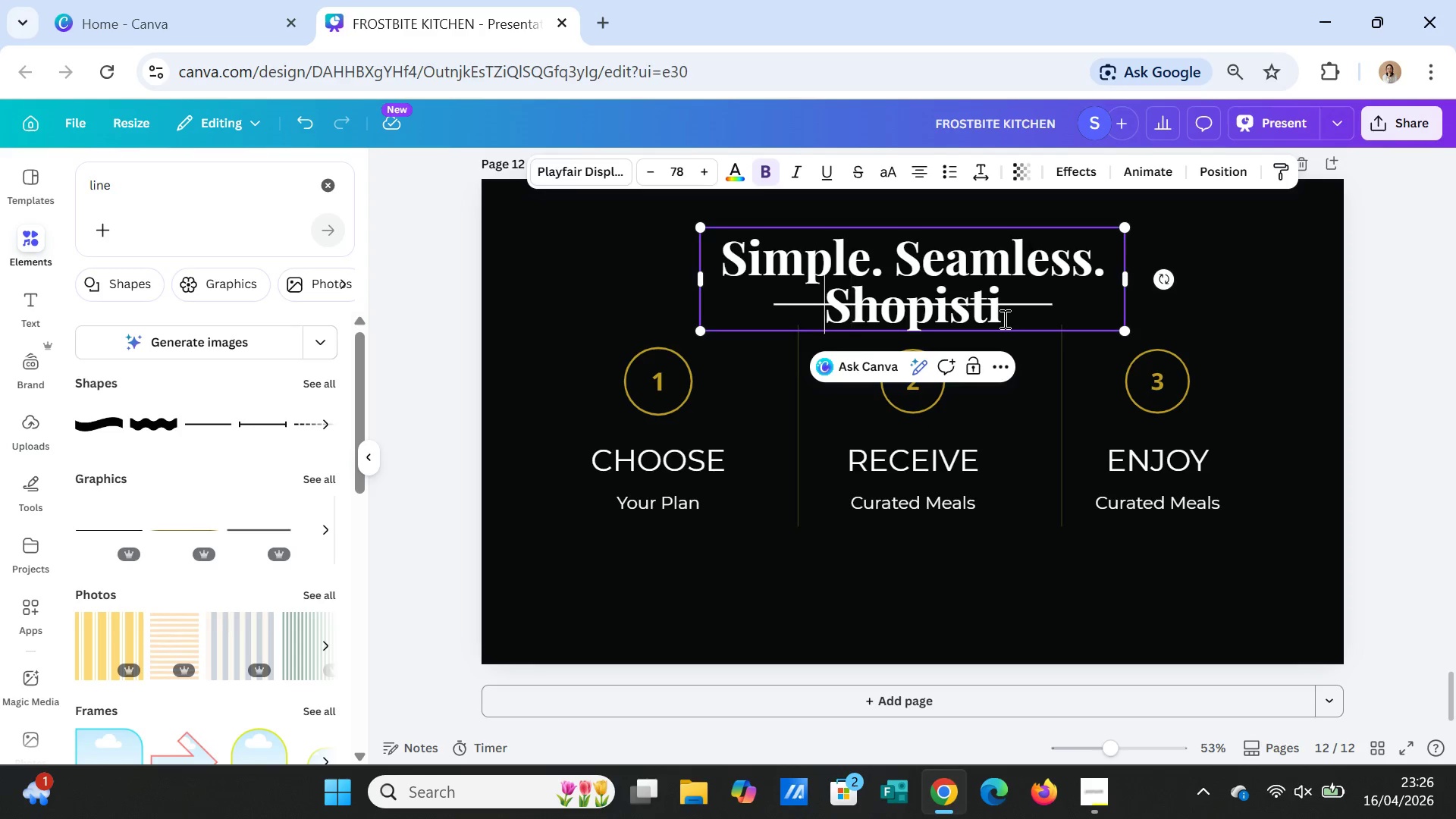 
key(ArrowLeft)
 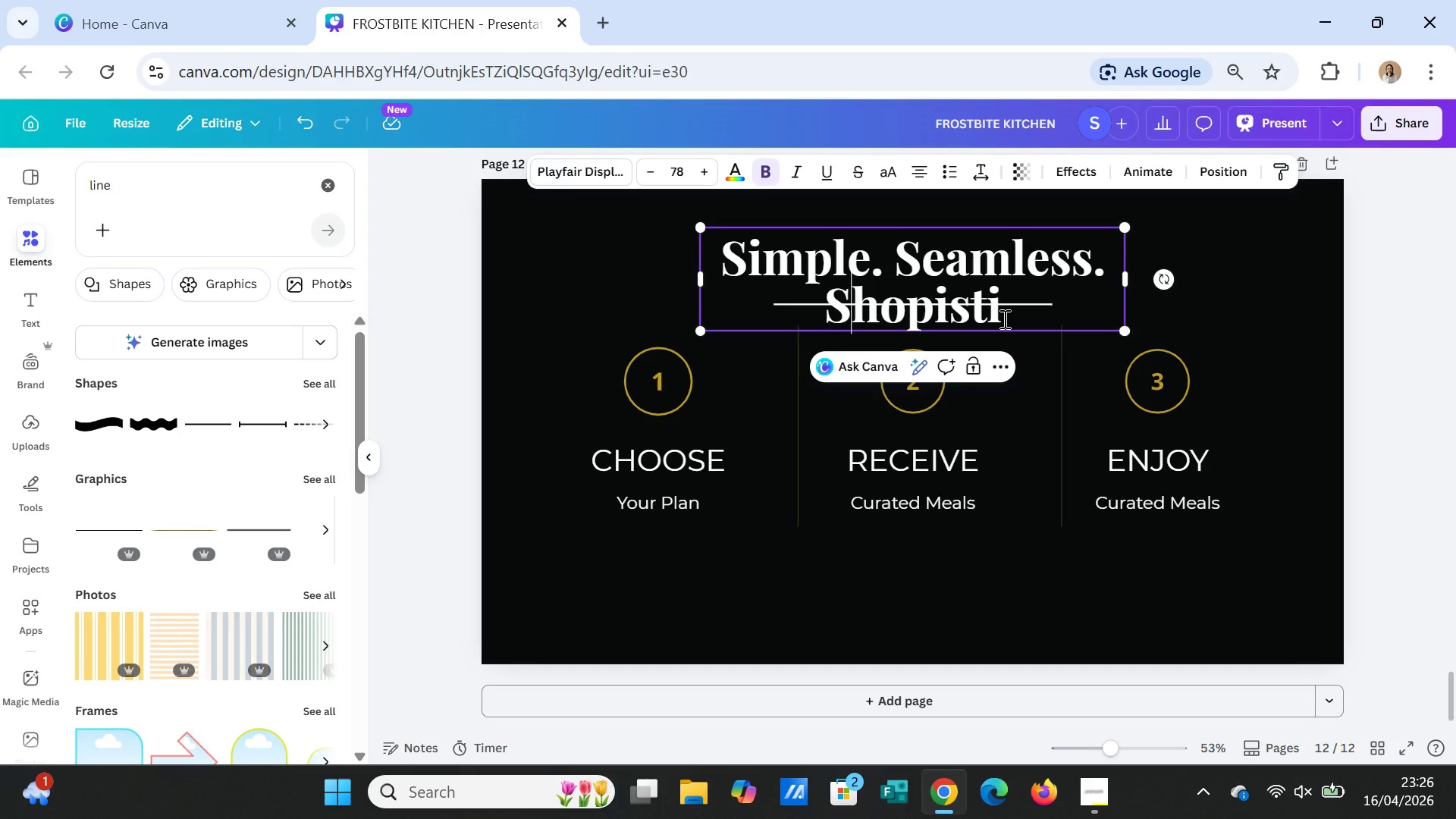 
key(ArrowRight)
 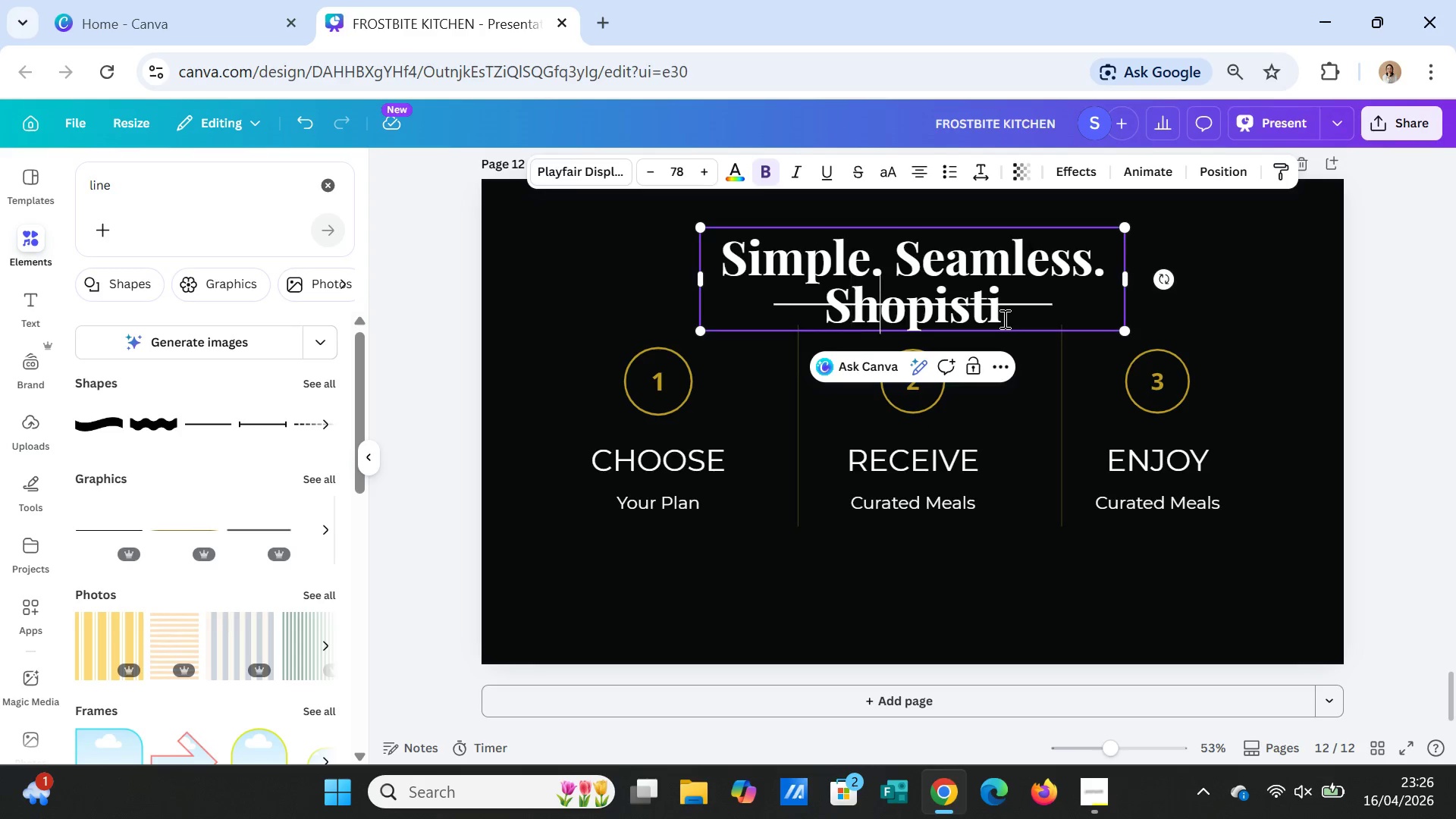 
key(ArrowRight)
 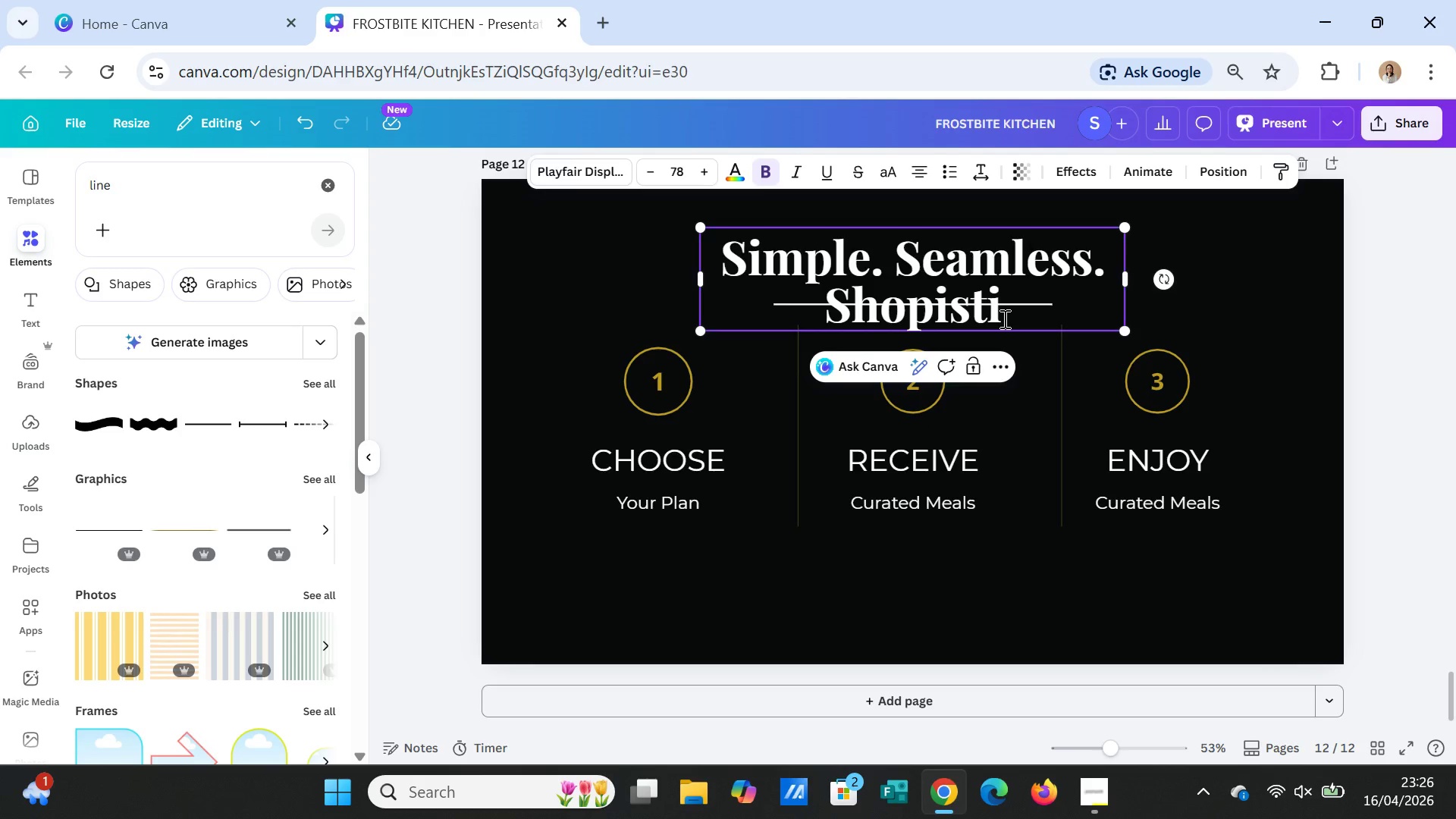 
key(Backspace)
 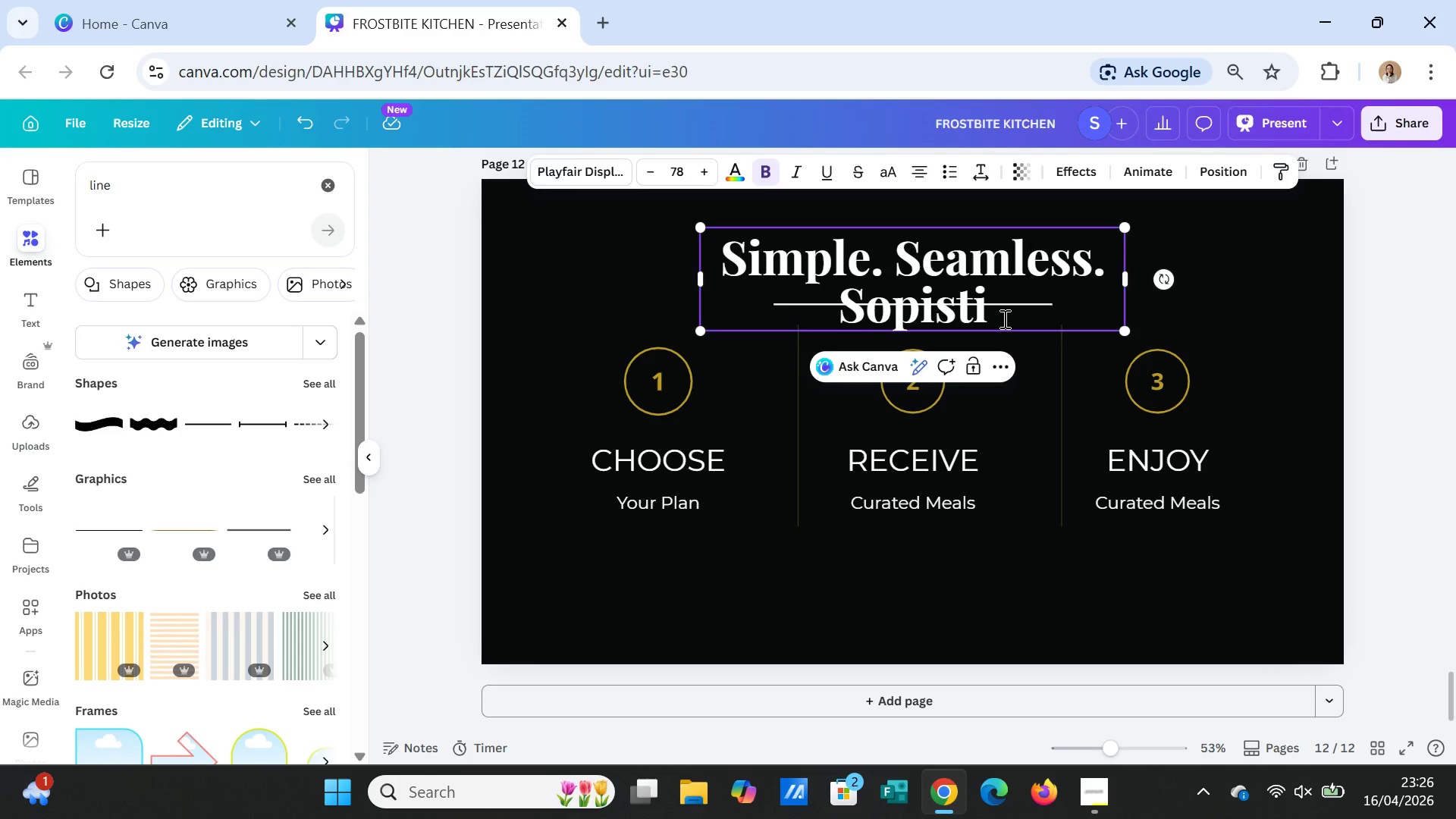 
key(ArrowRight)
 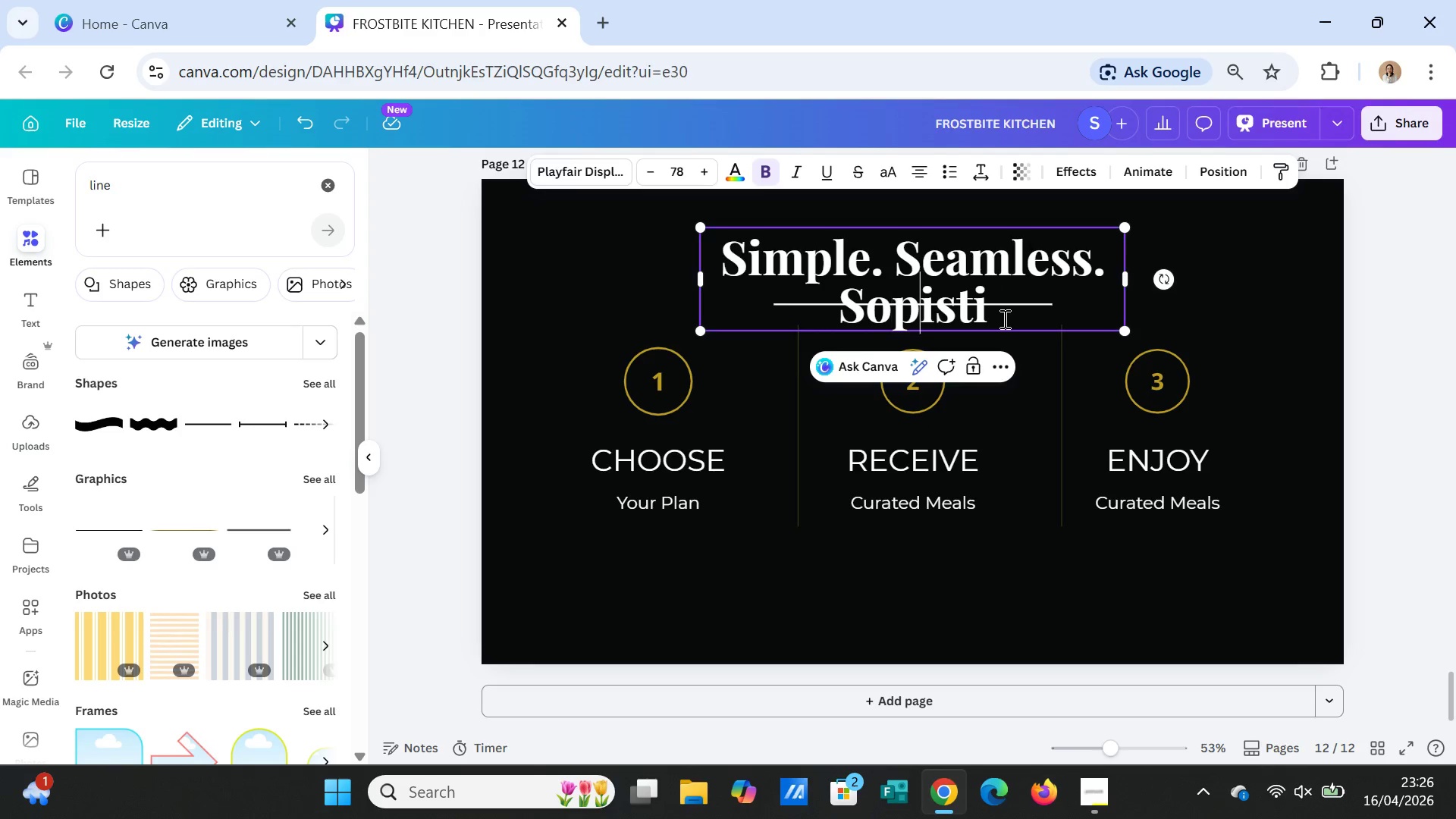 
key(ArrowRight)
 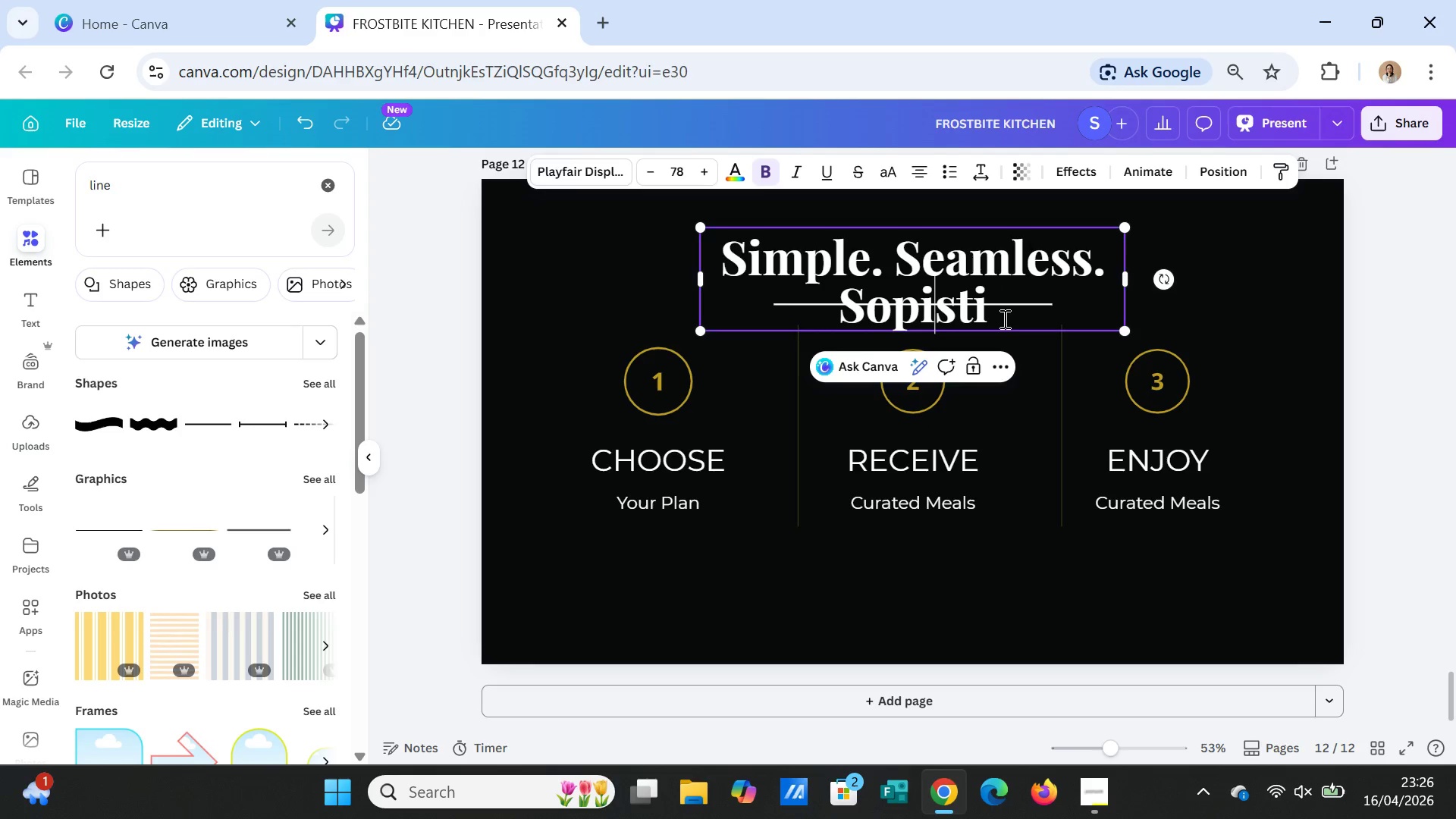 
key(ArrowRight)
 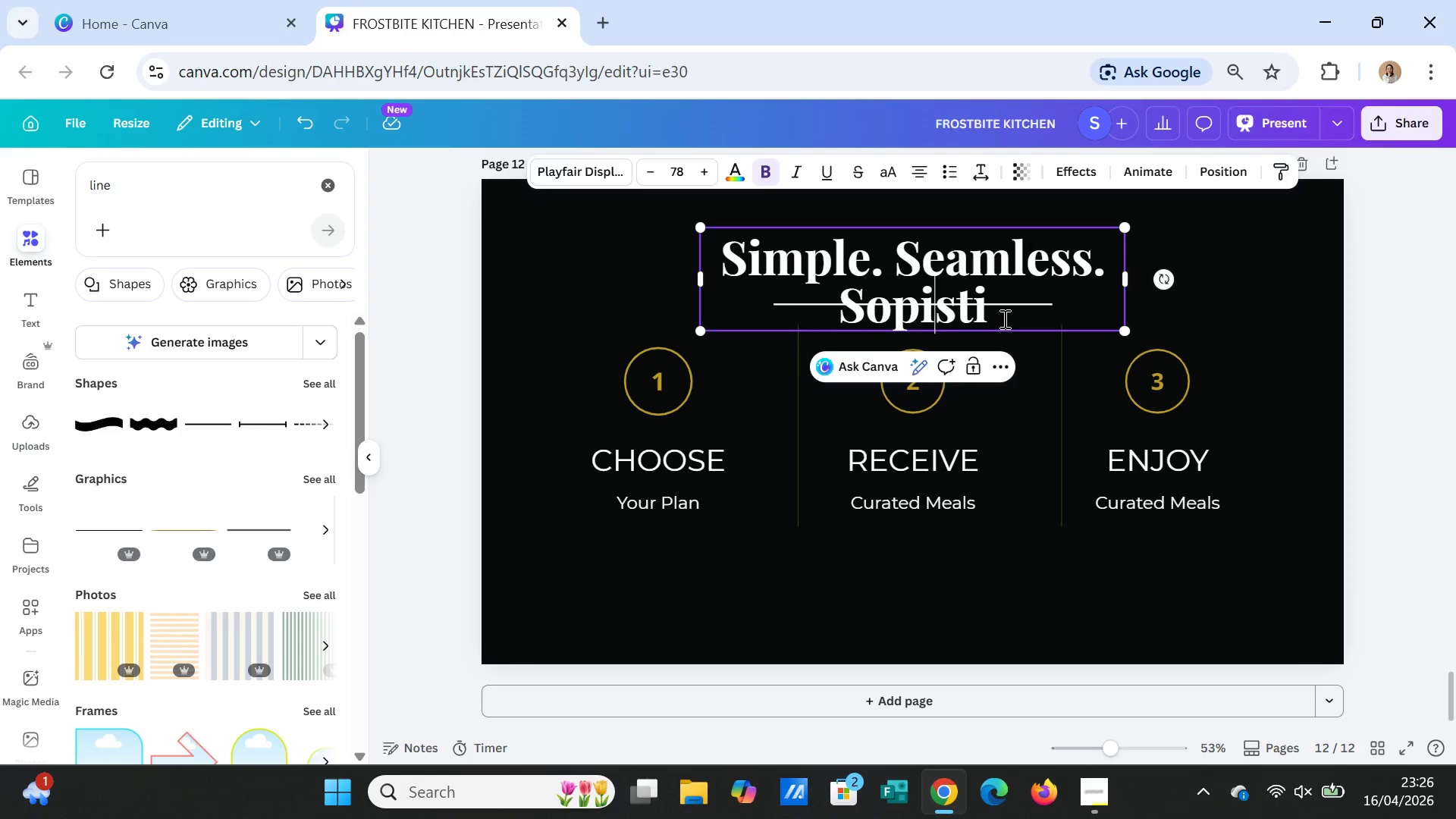 
key(ArrowLeft)
 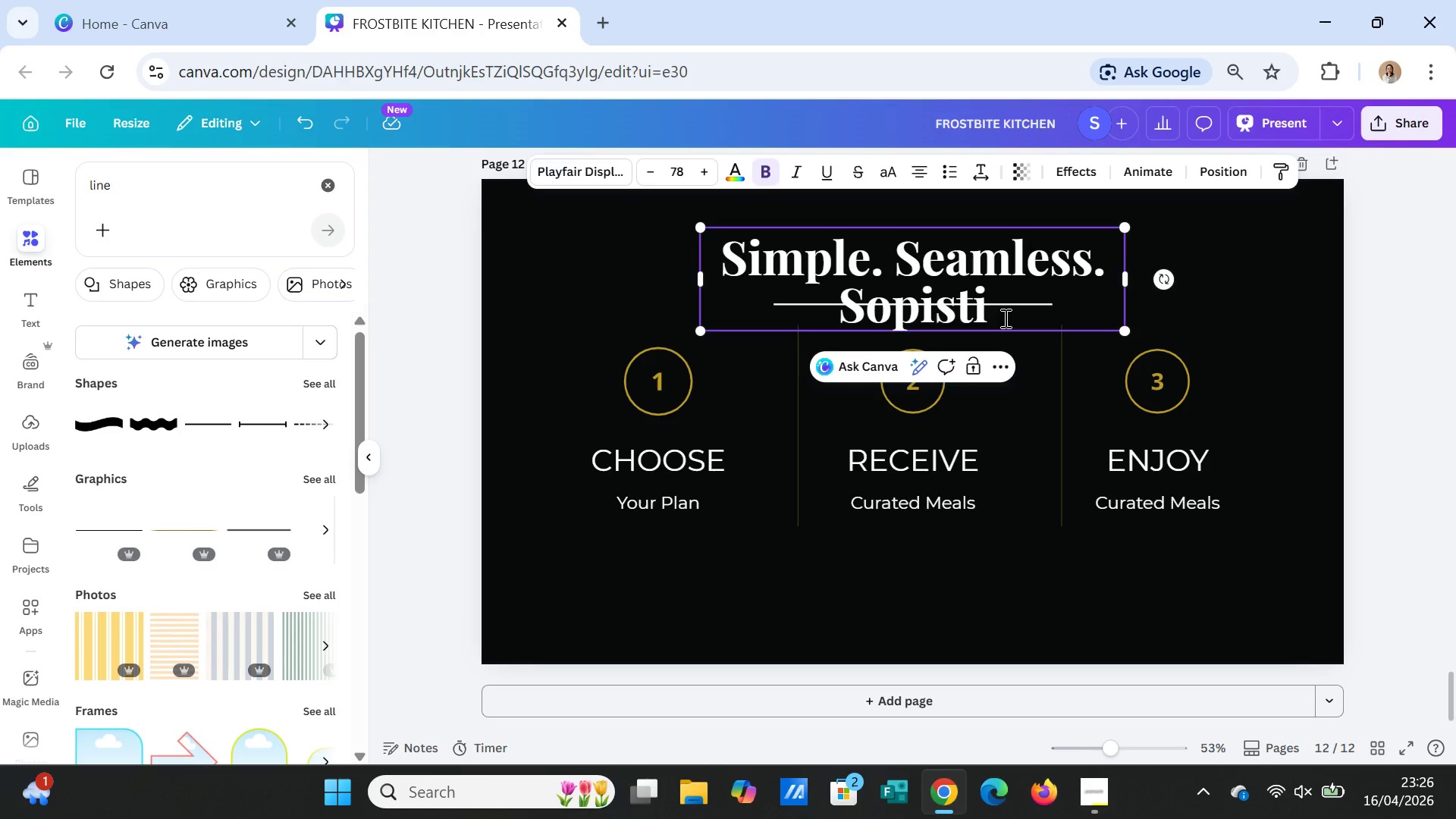 
key(H)
 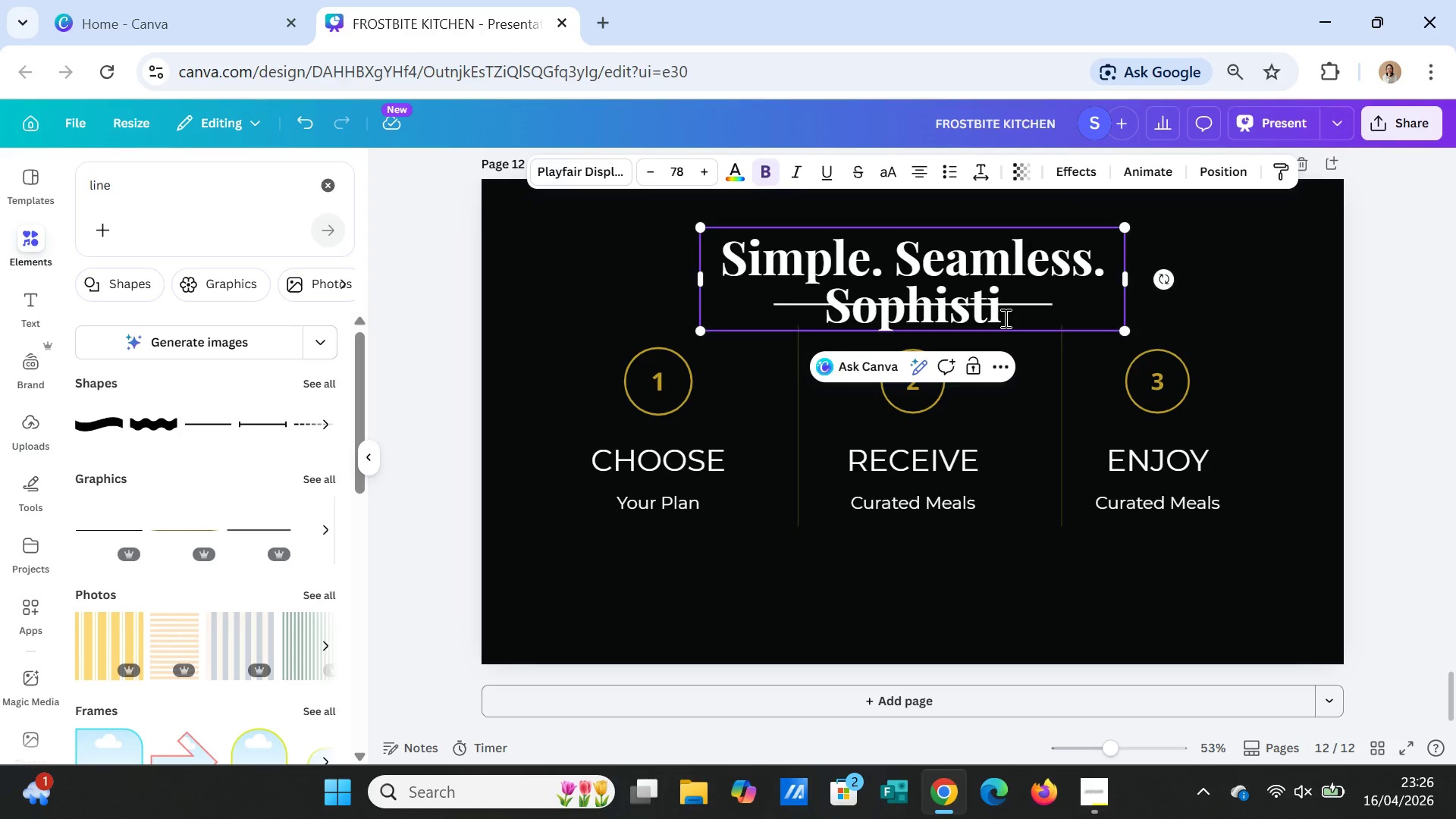 
wait(6.53)
 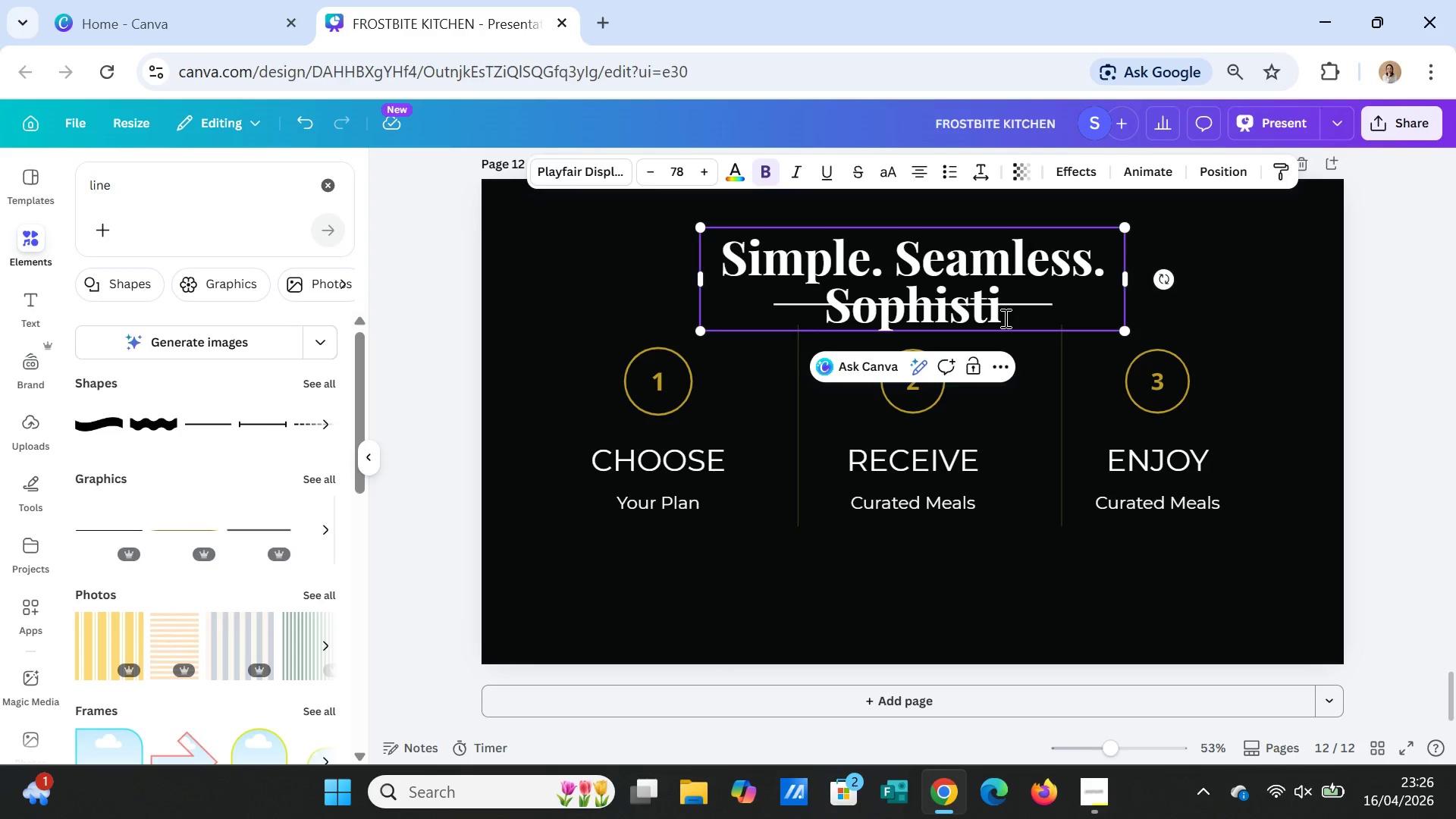 
left_click([1014, 317])
 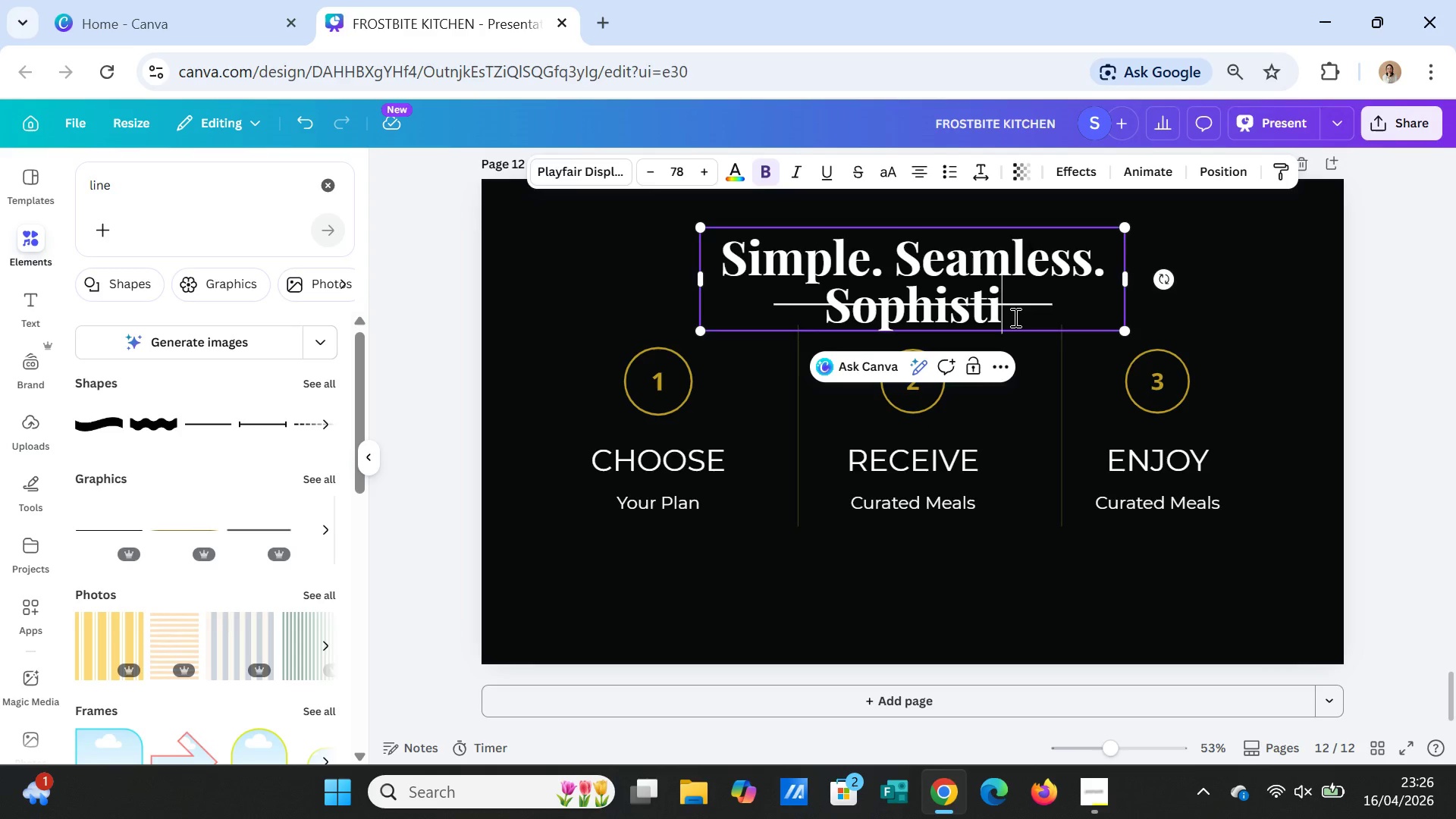 
type(cated.)
 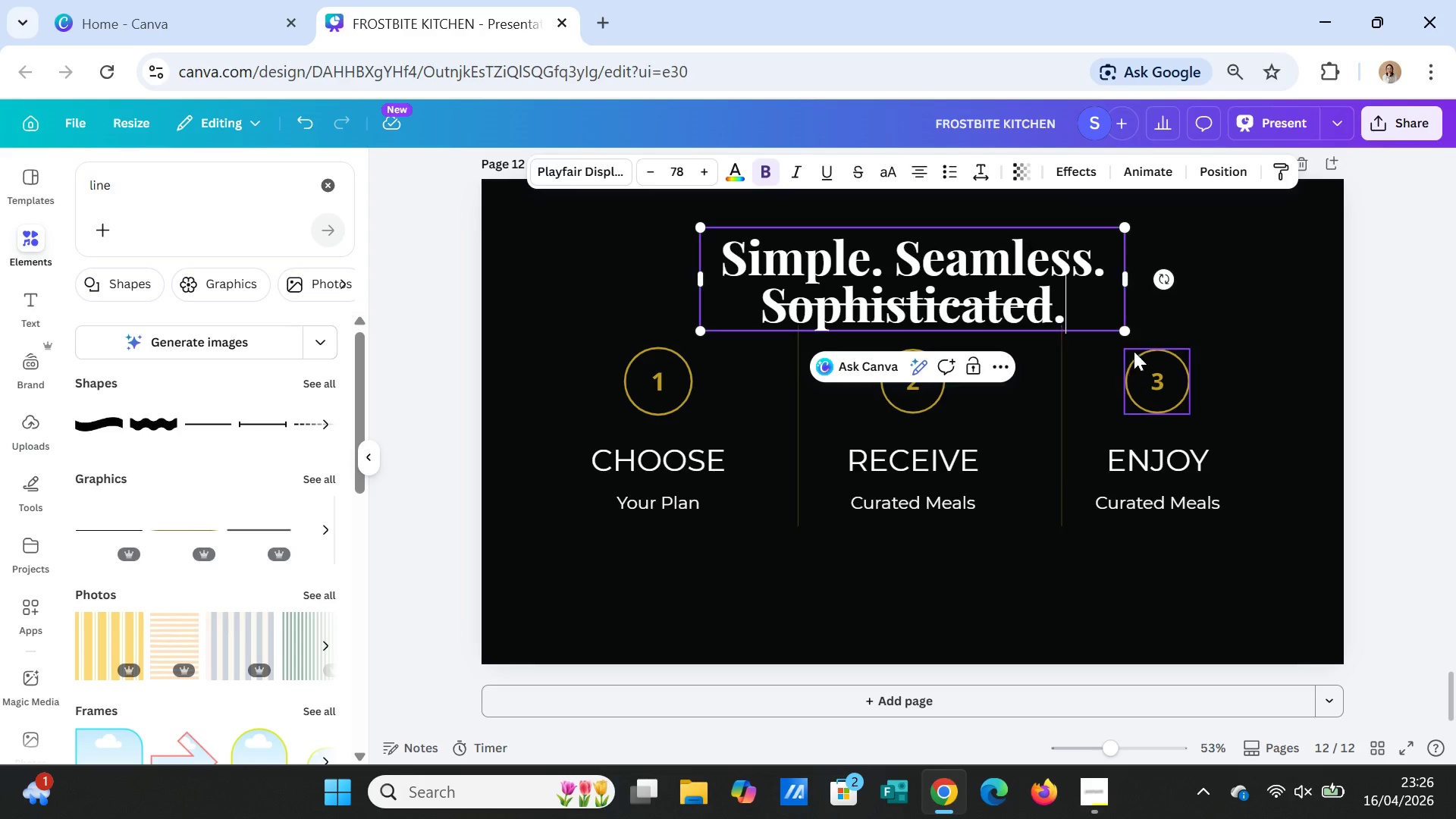 
left_click([1233, 279])
 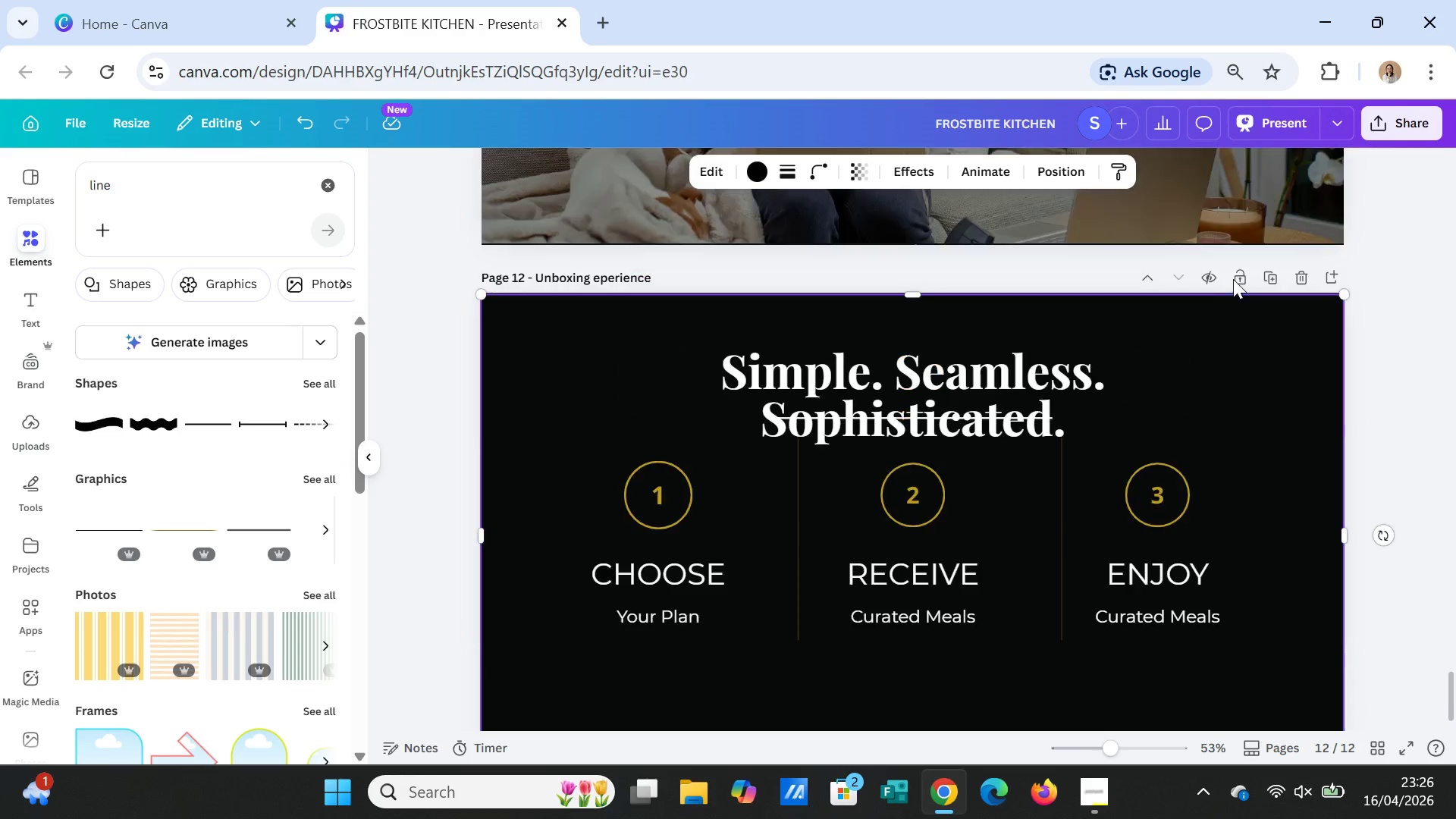 
scroll: coordinate [1233, 279], scroll_direction: up, amount: 1.0
 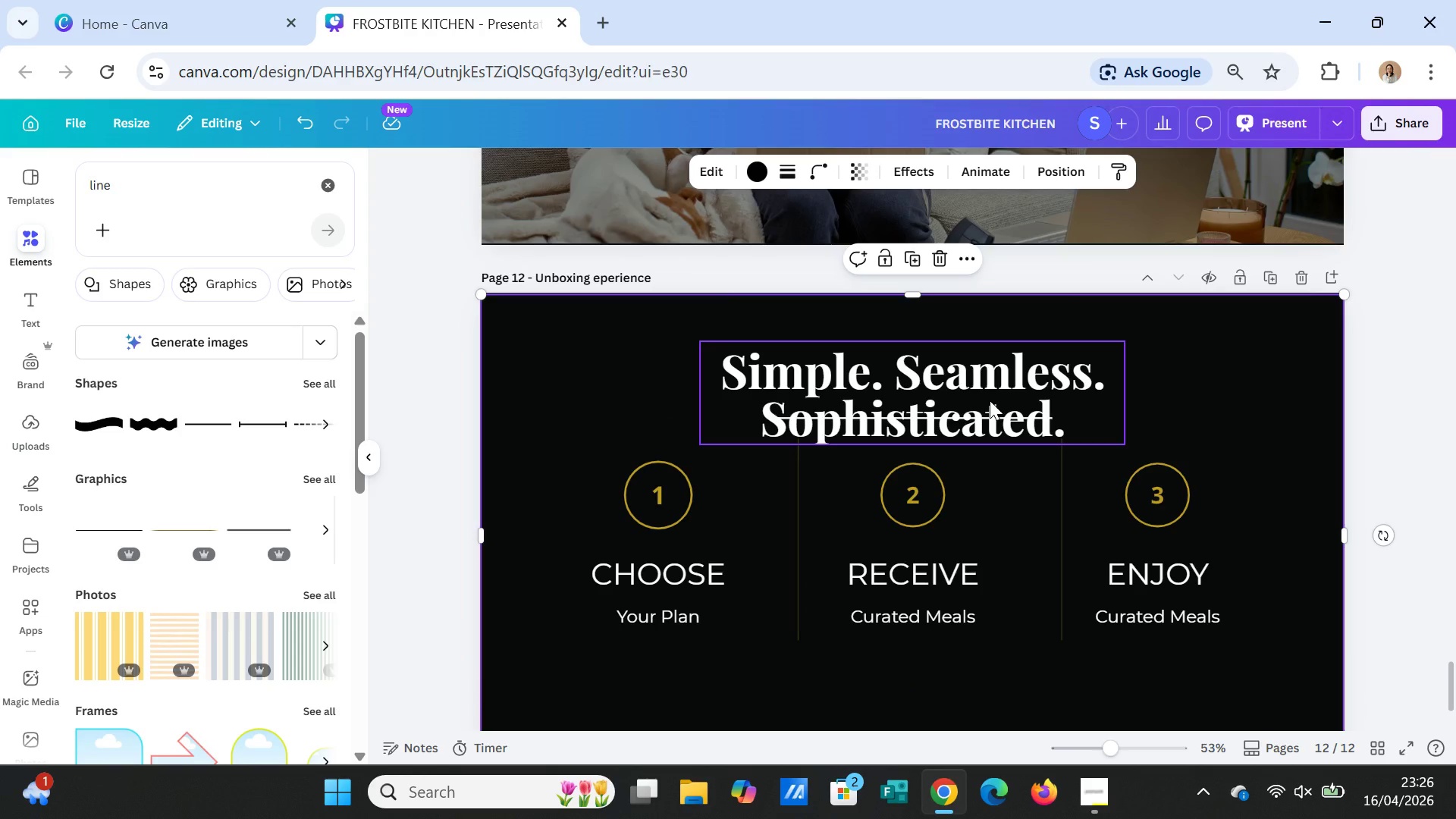 
left_click_drag(start_coordinate=[990, 400], to_coordinate=[987, 366])
 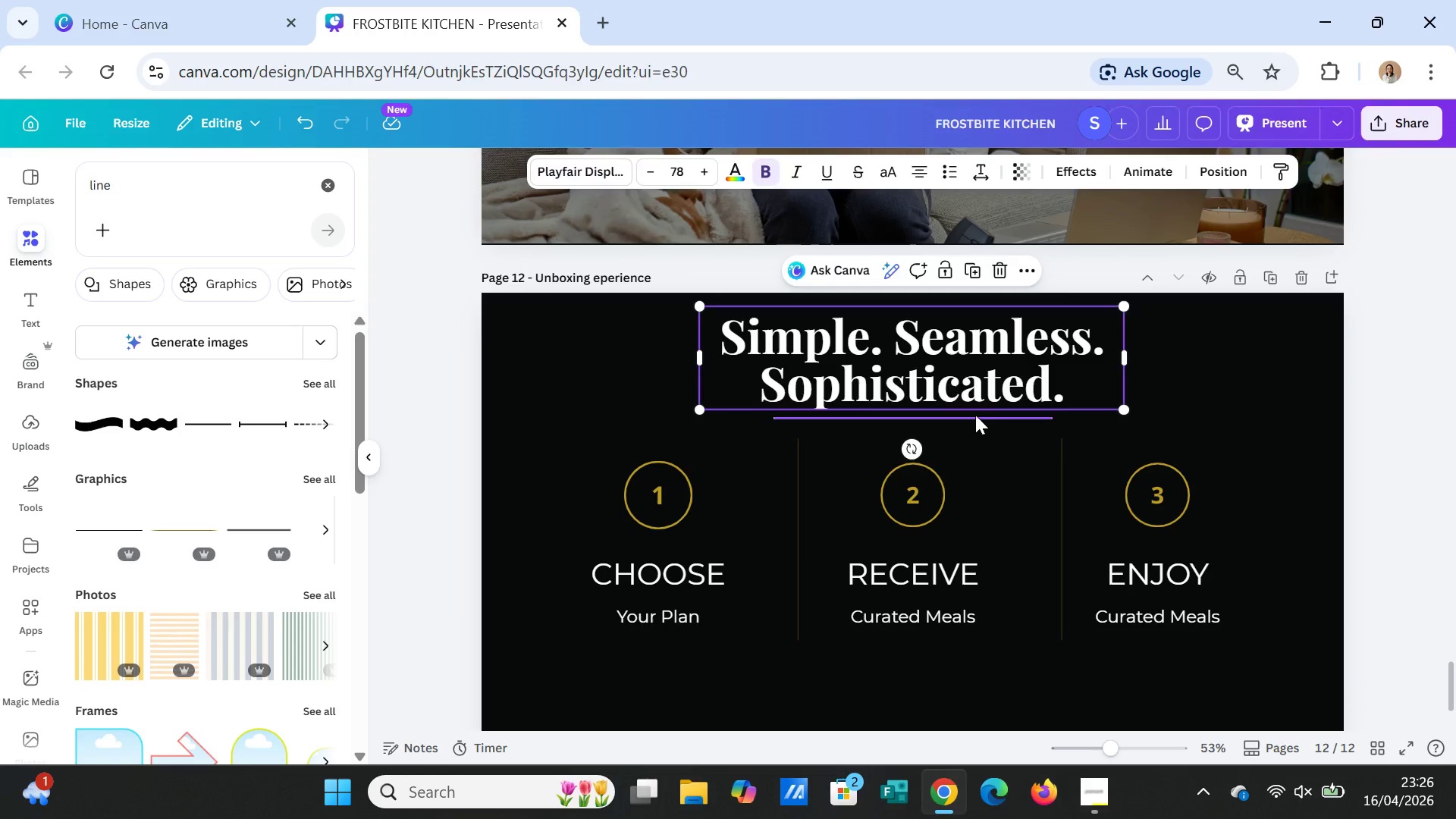 
left_click_drag(start_coordinate=[975, 415], to_coordinate=[974, 428])
 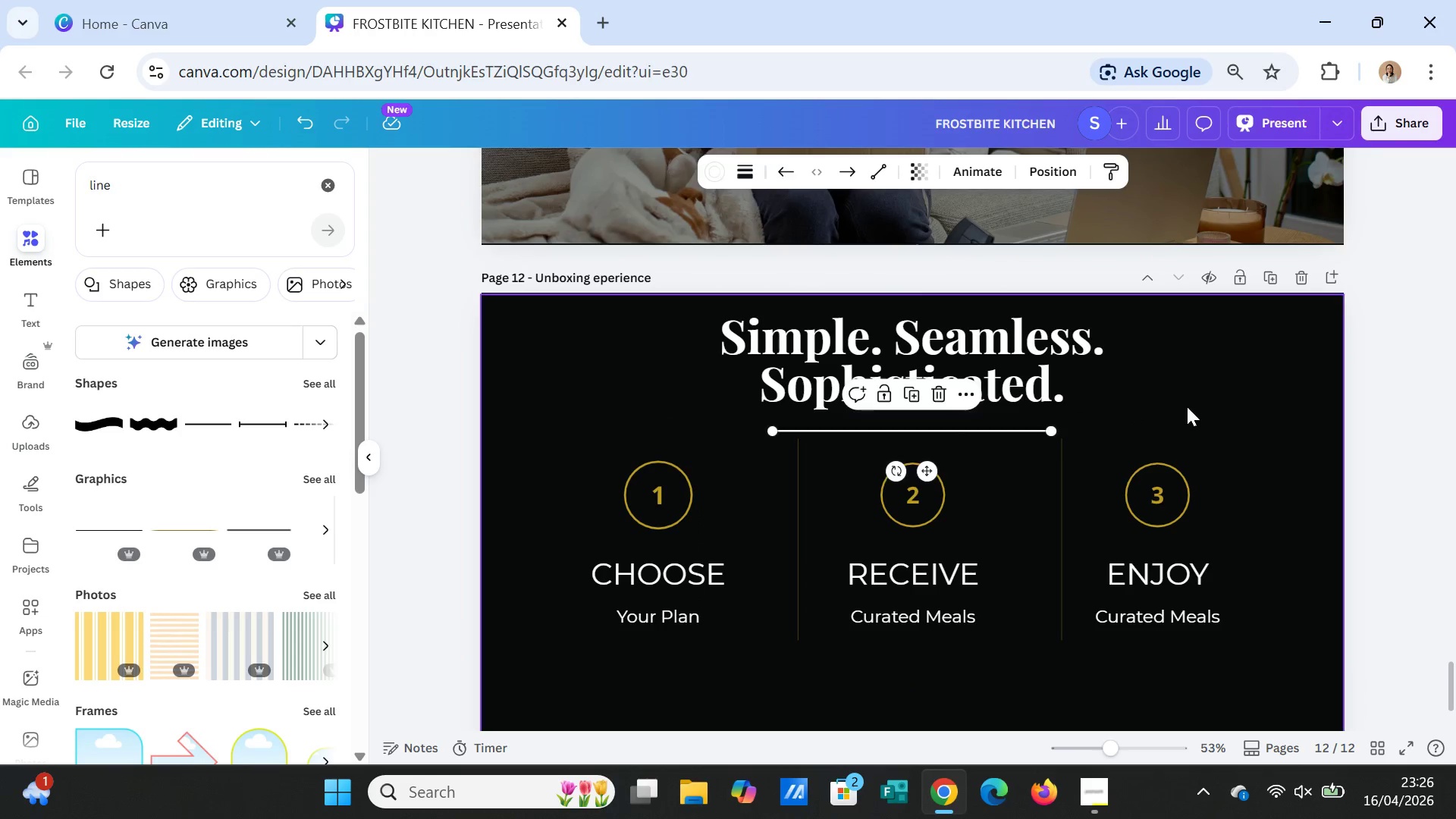 
left_click([1187, 406])
 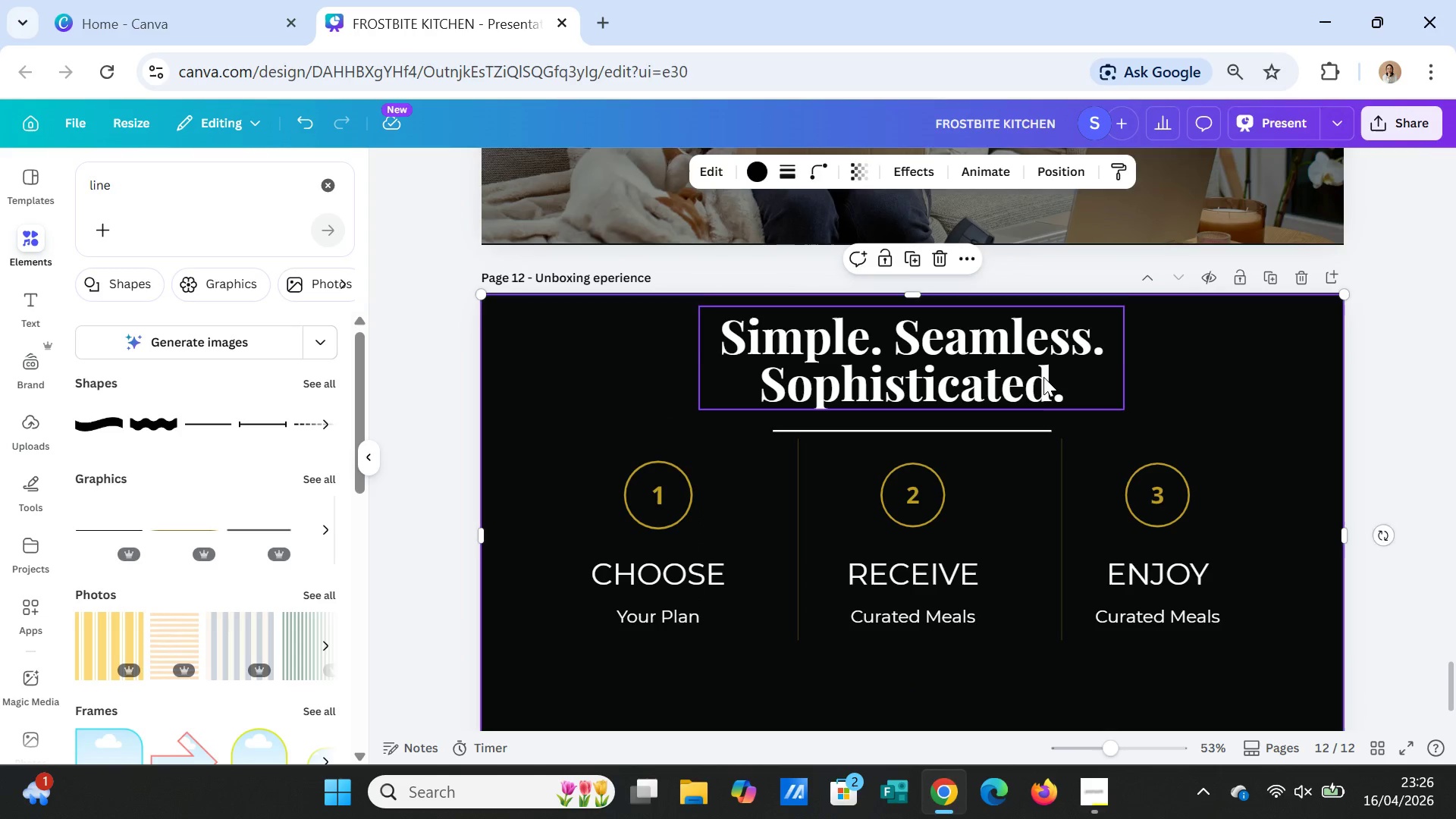 
left_click_drag(start_coordinate=[1043, 377], to_coordinate=[1043, 381])
 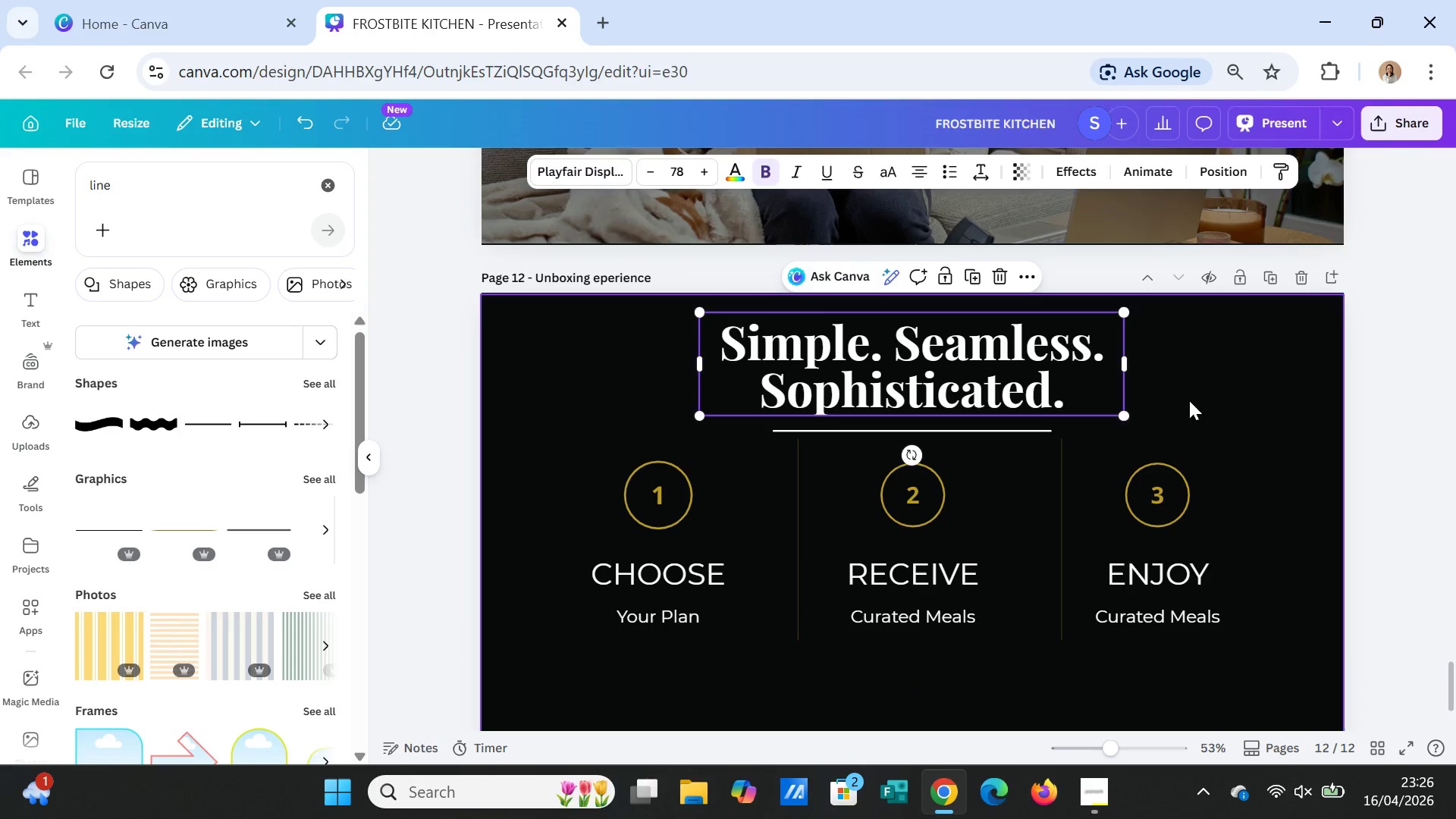 
left_click([1189, 400])
 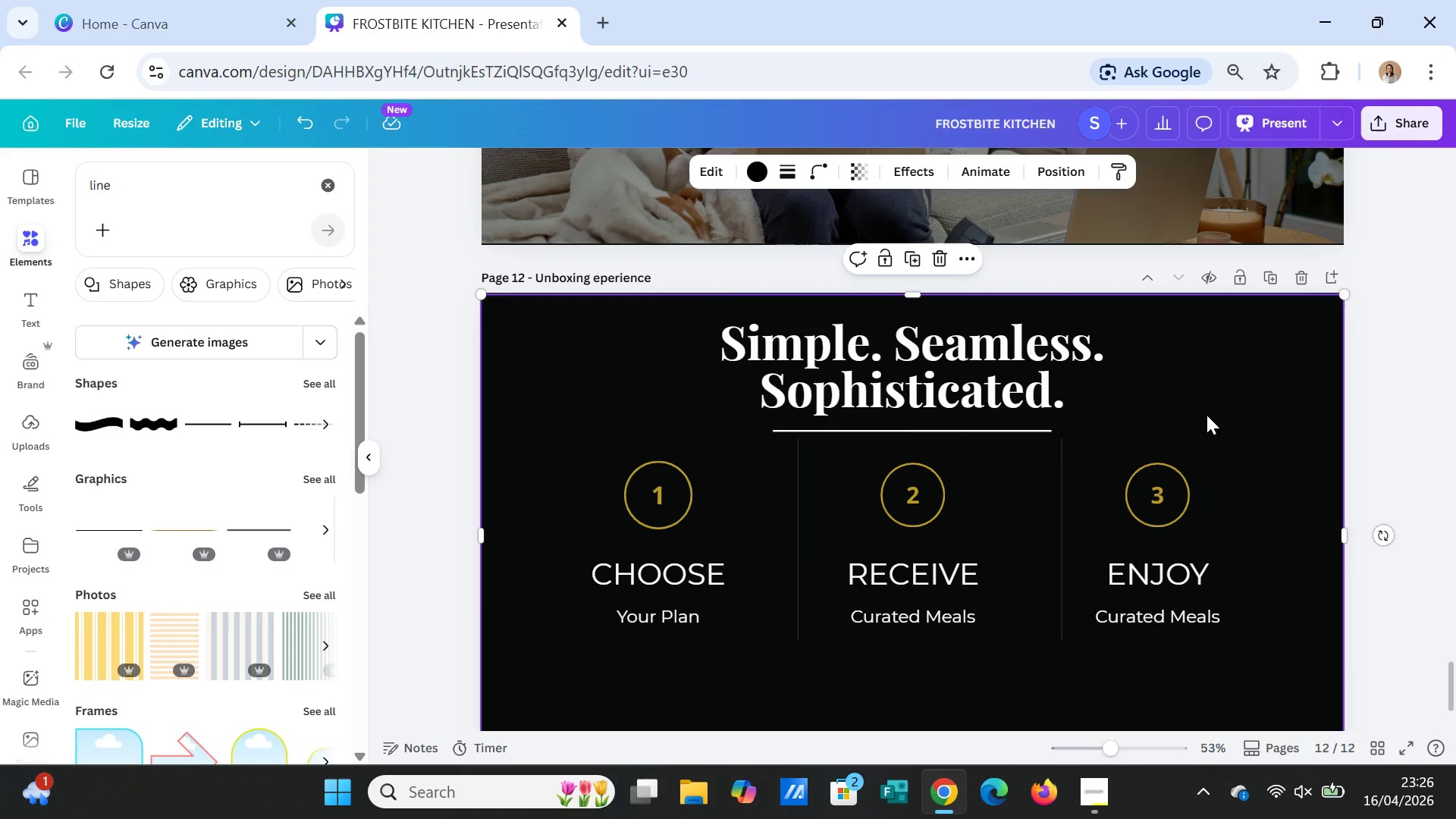 
scroll: coordinate [1207, 415], scroll_direction: down, amount: 1.0
 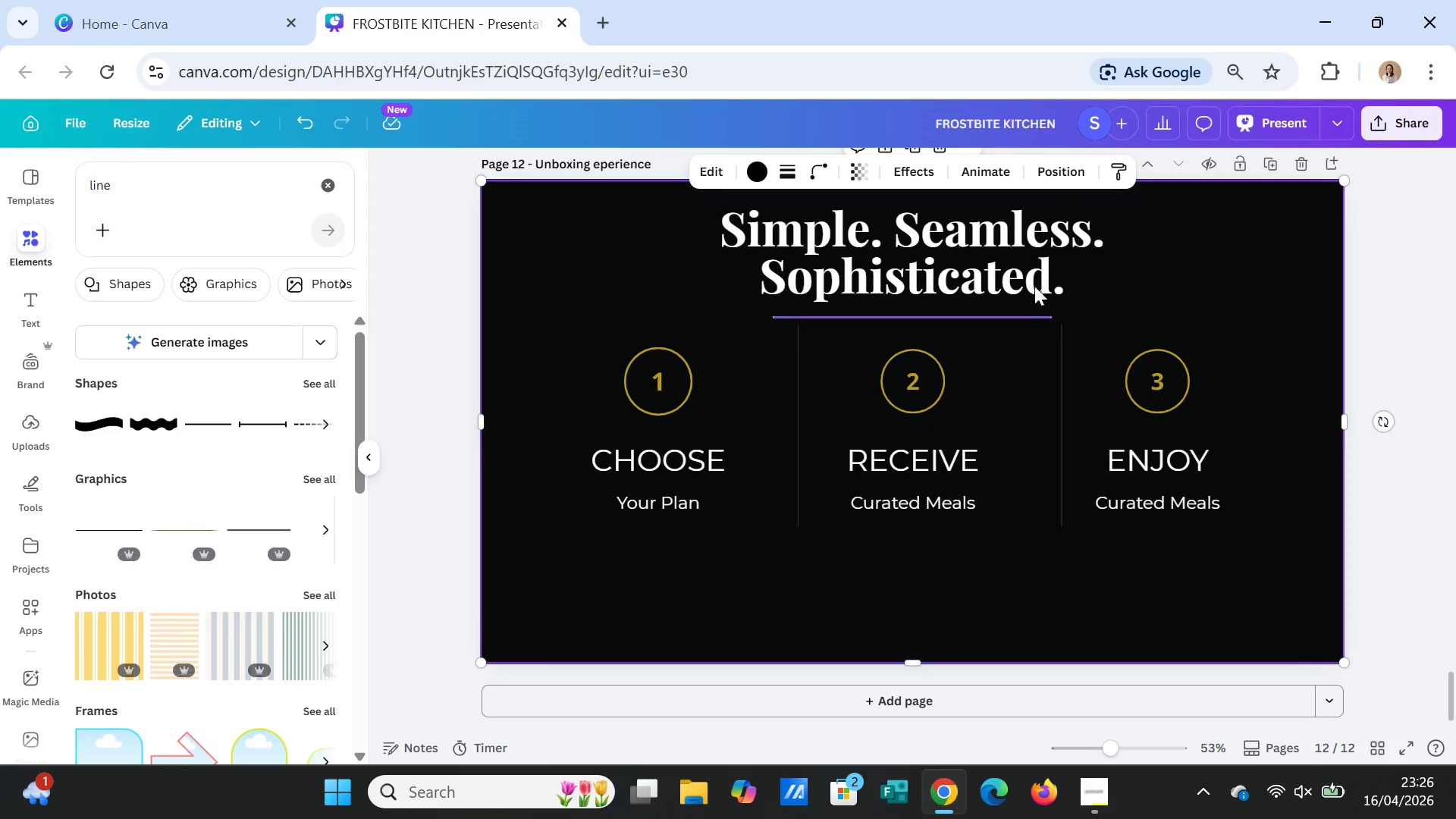 
left_click([1028, 278])
 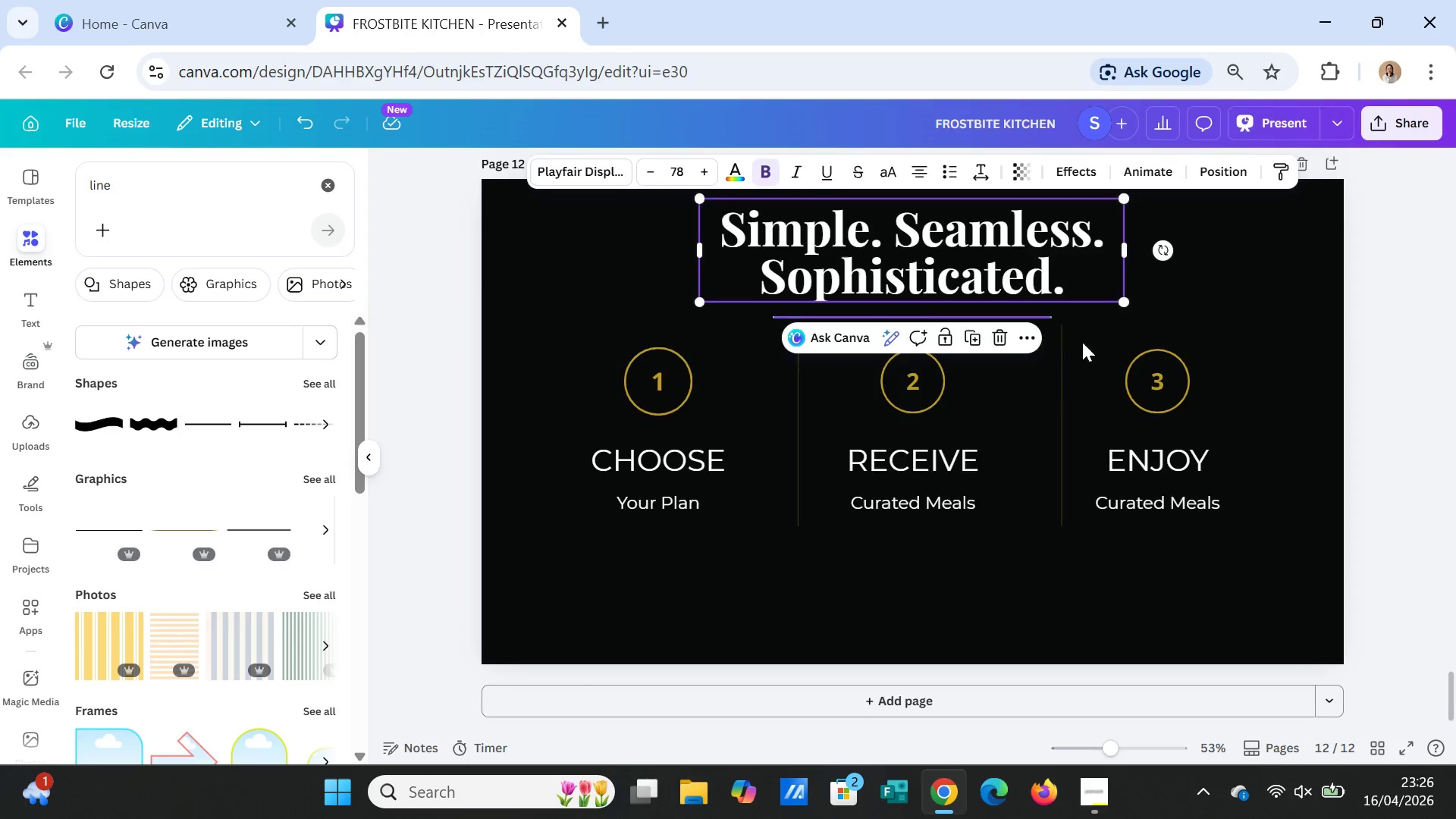 
scroll: coordinate [1084, 344], scroll_direction: up, amount: 2.0
 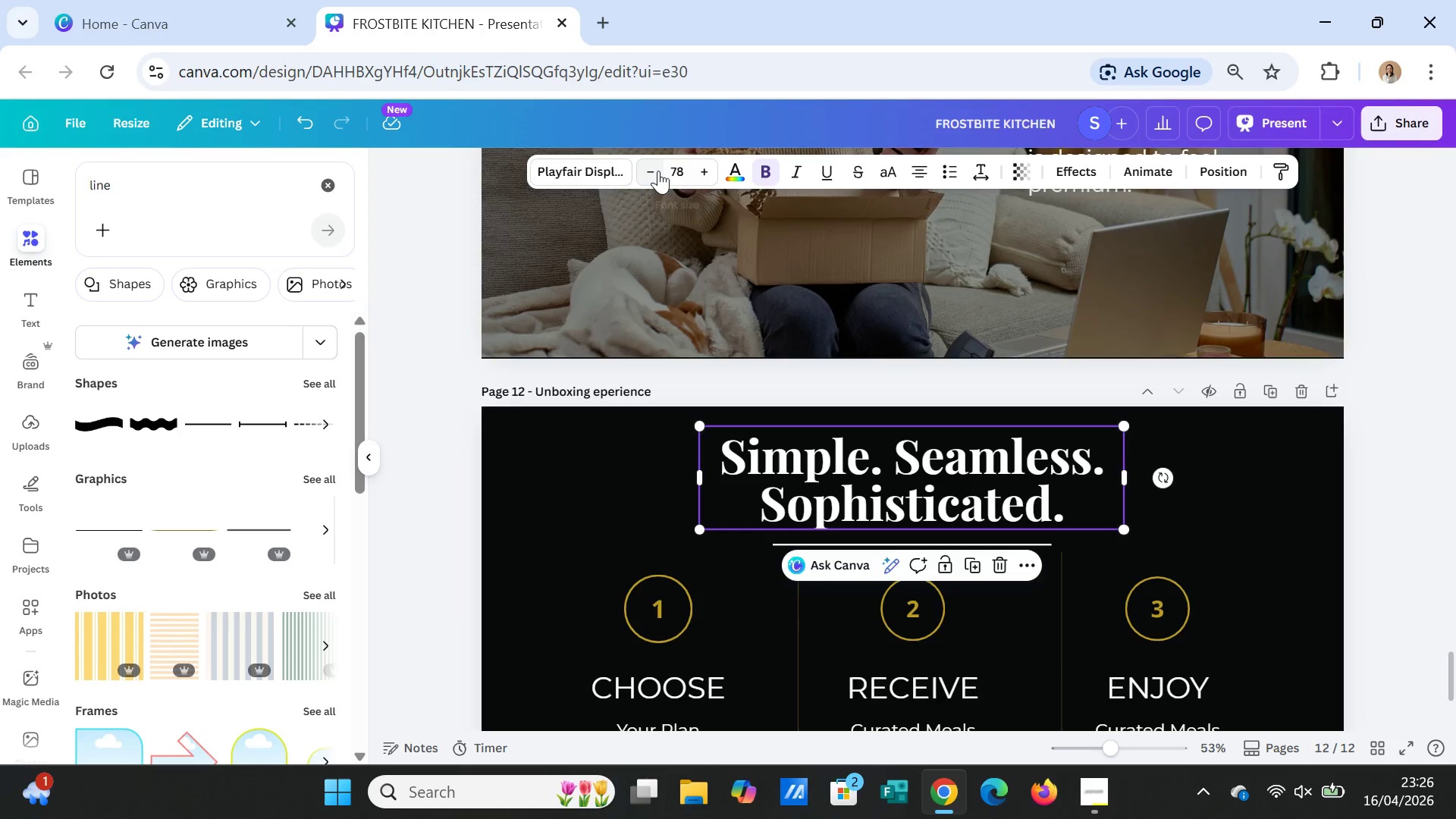 
double_click([652, 171])
 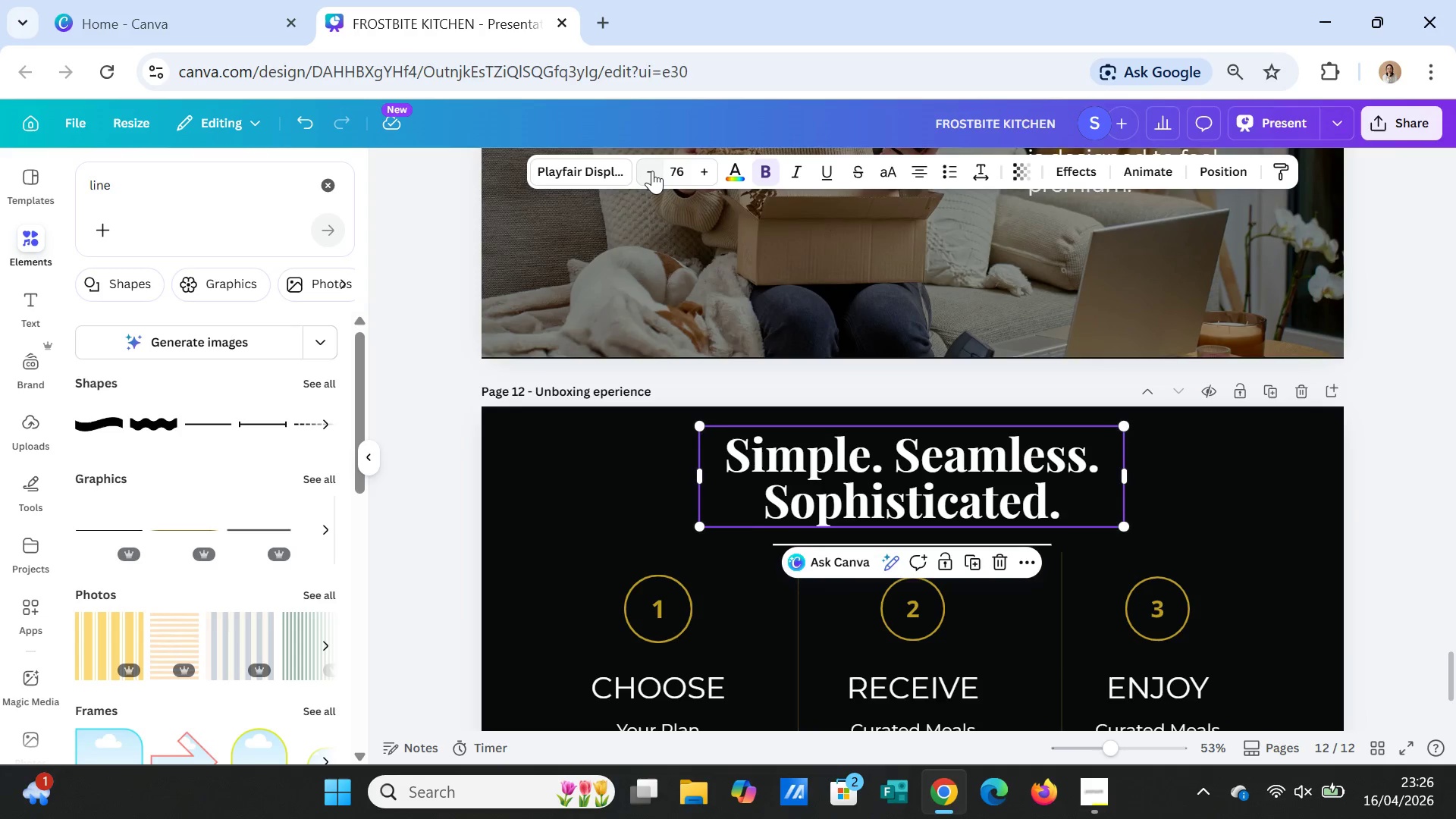 
triple_click([652, 171])
 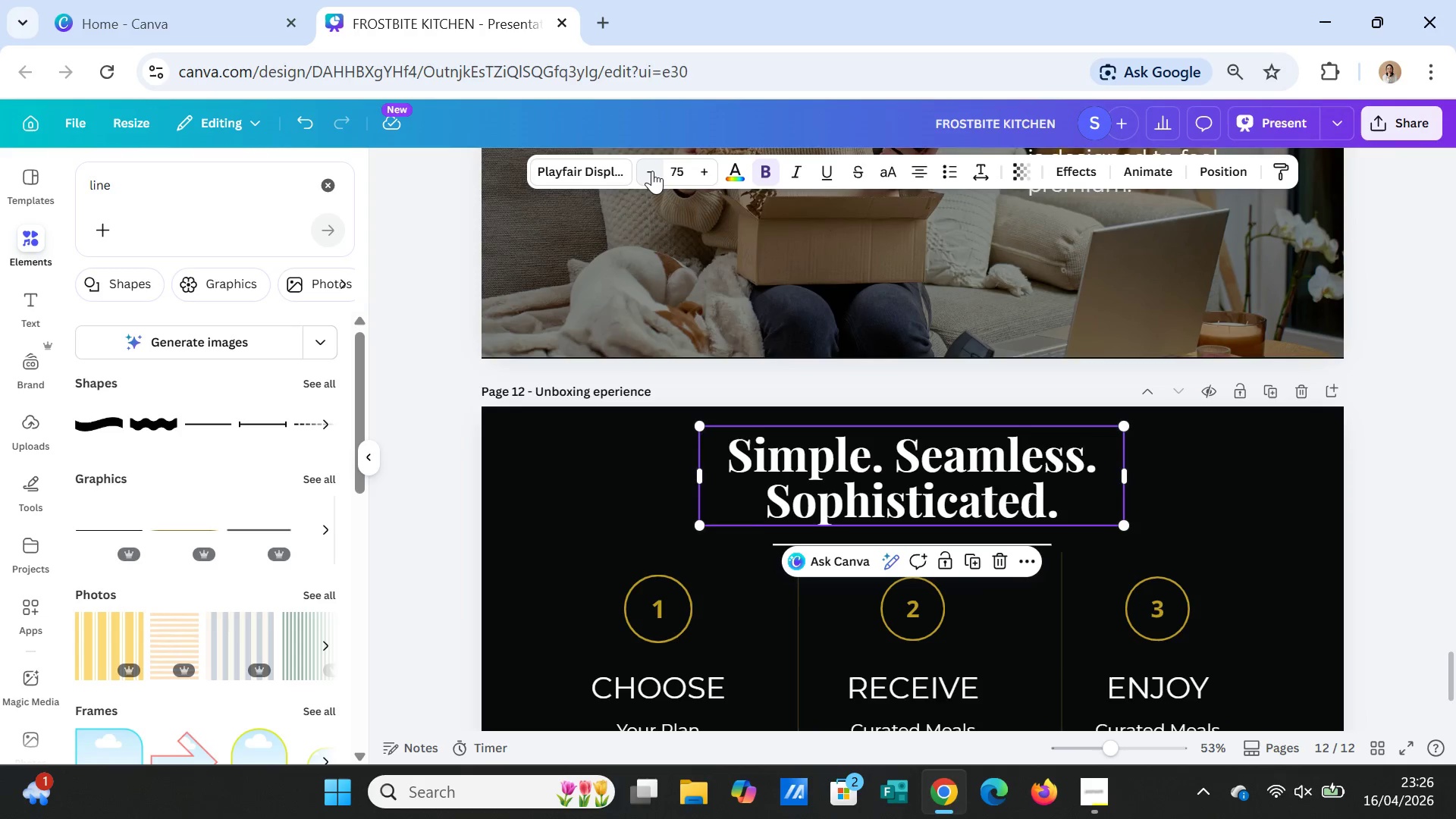 
triple_click([652, 171])
 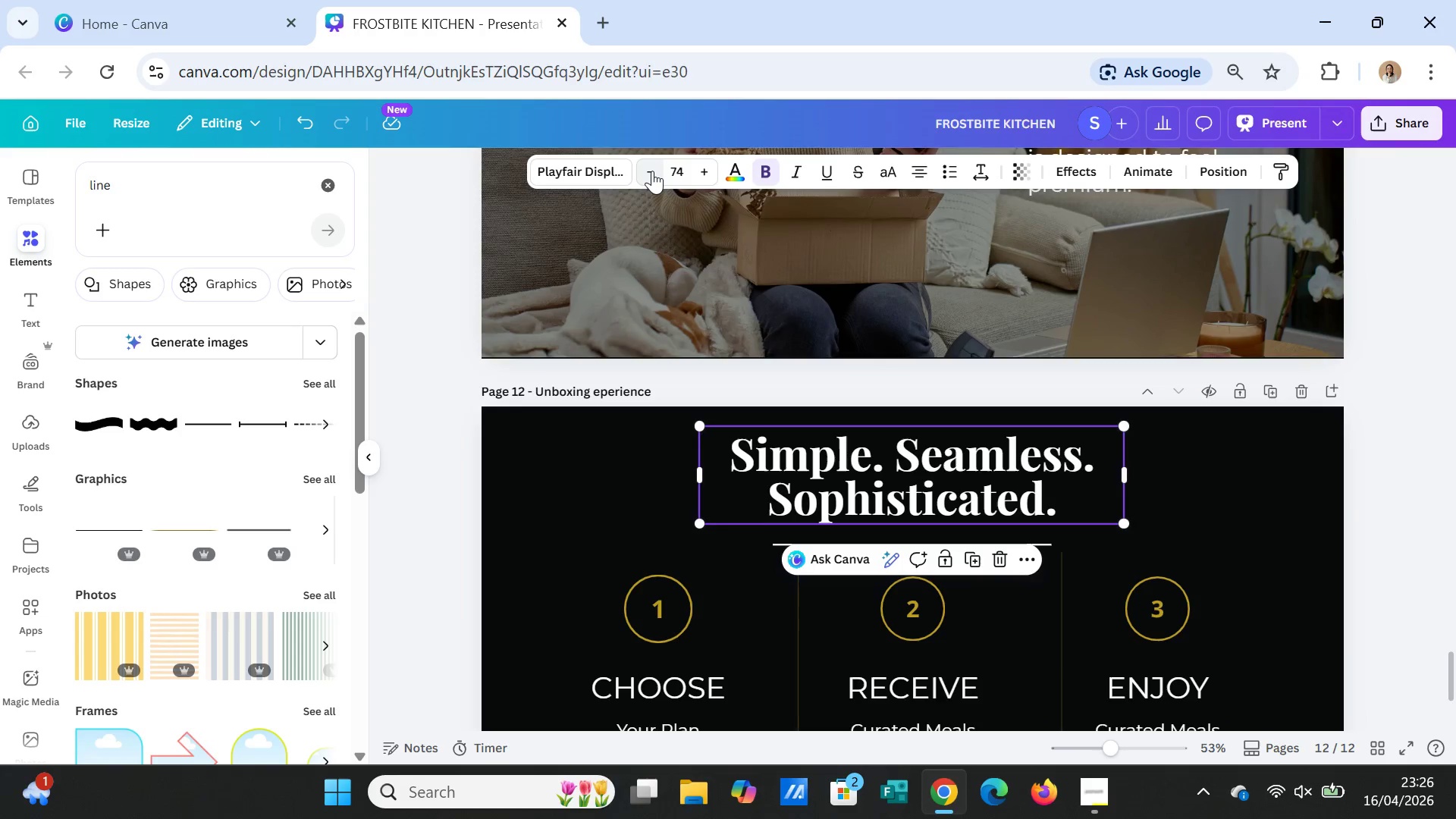 
triple_click([652, 171])
 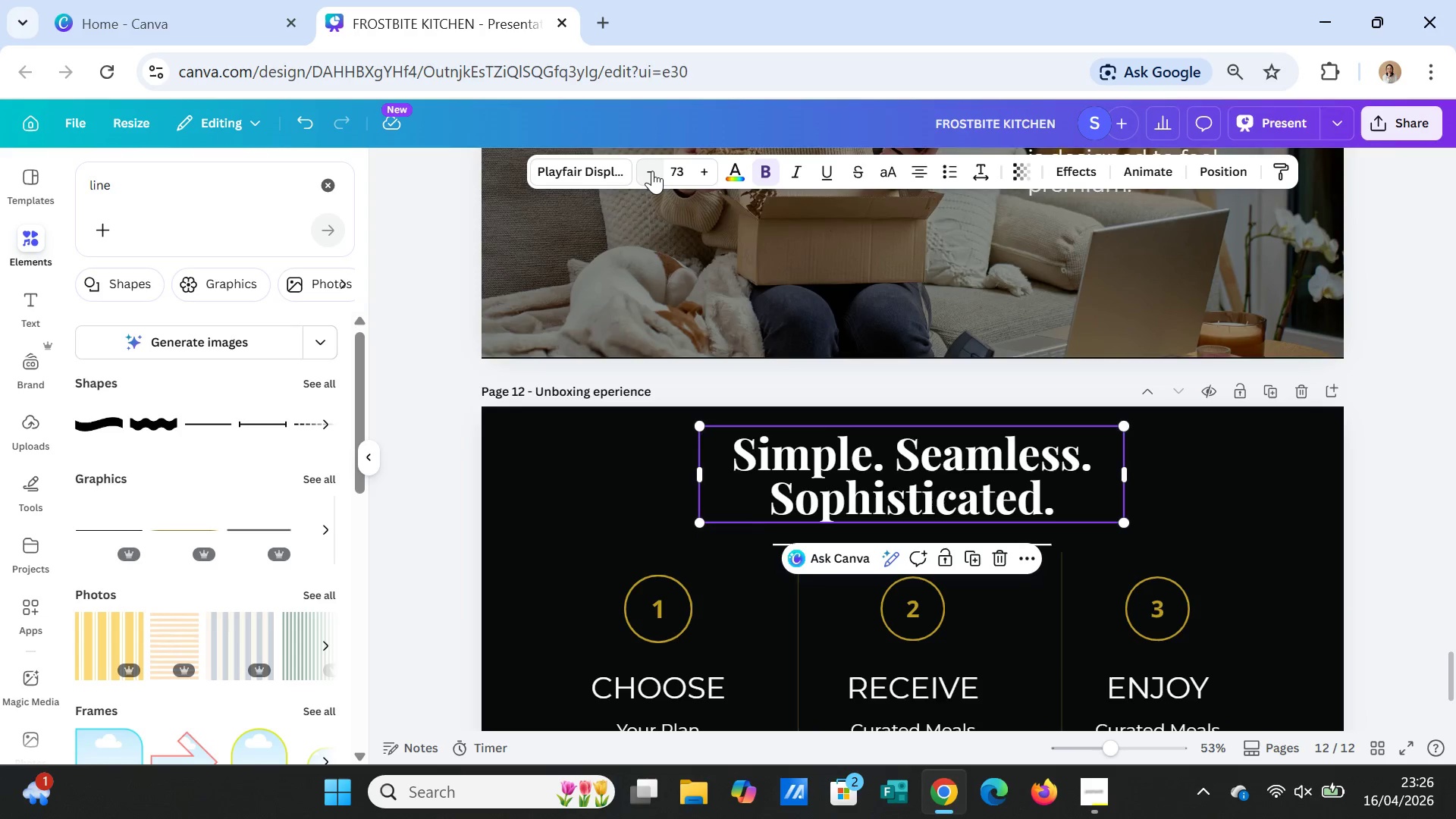 
triple_click([652, 171])
 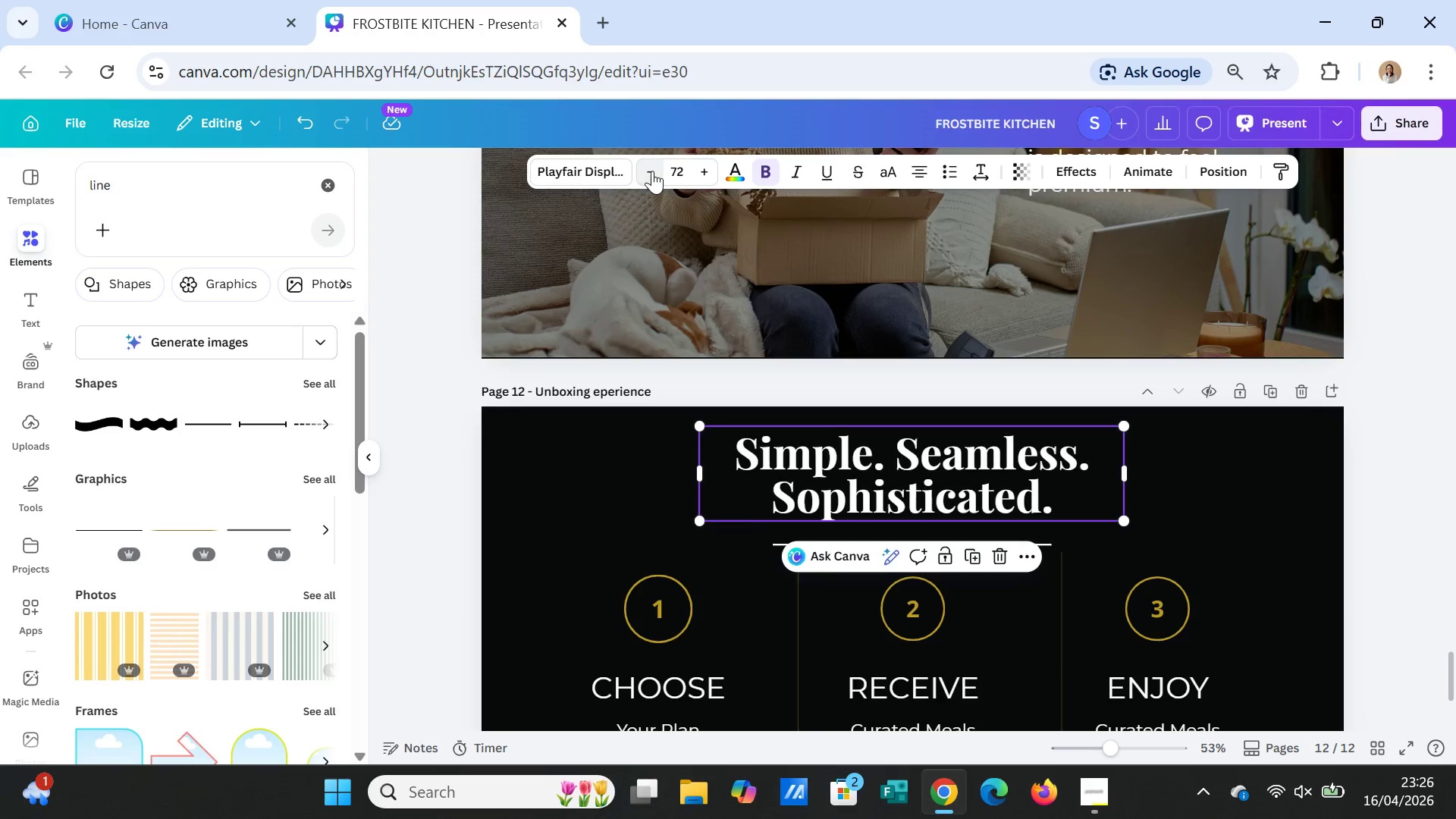 
triple_click([652, 171])
 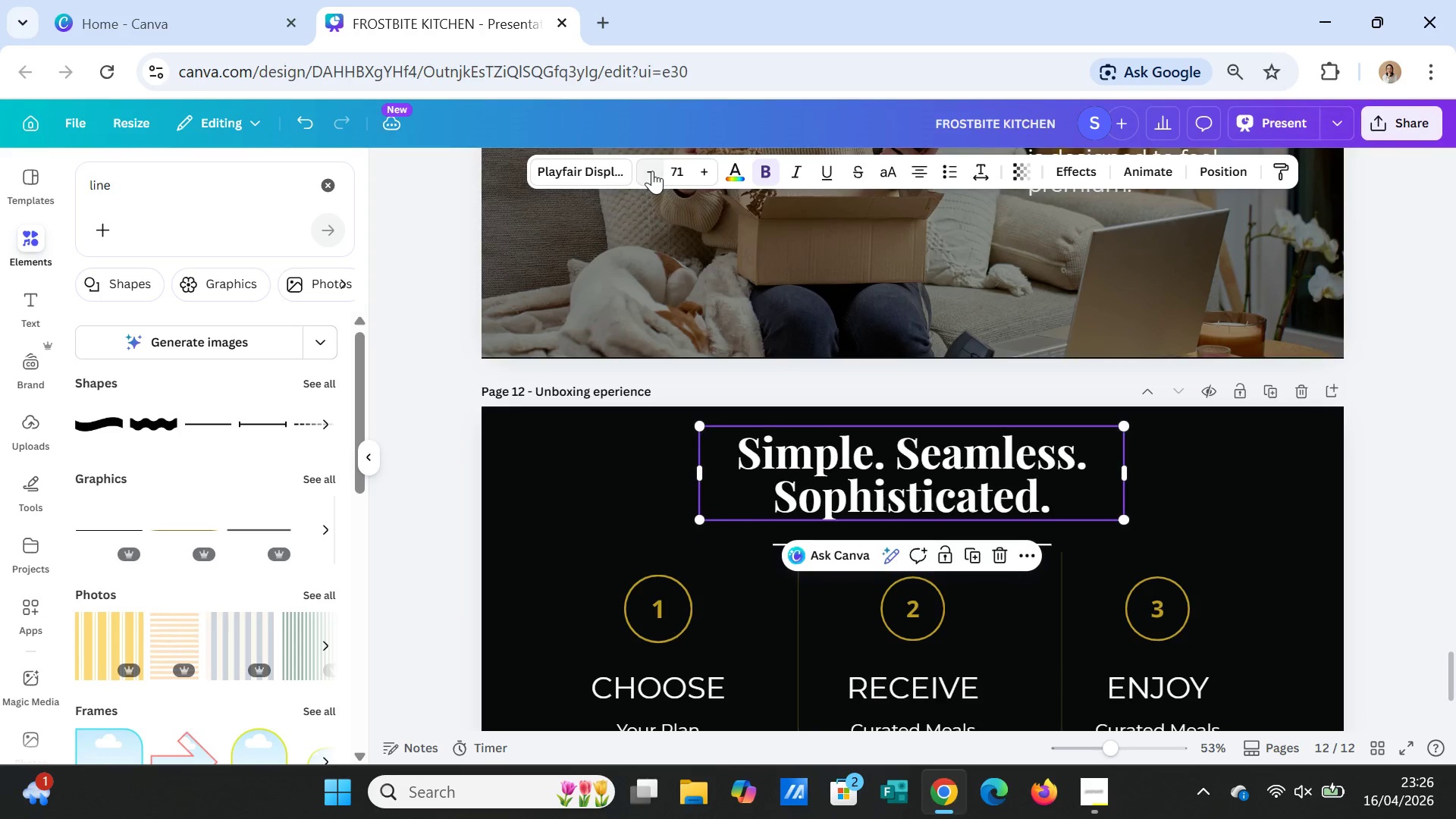 
triple_click([652, 171])
 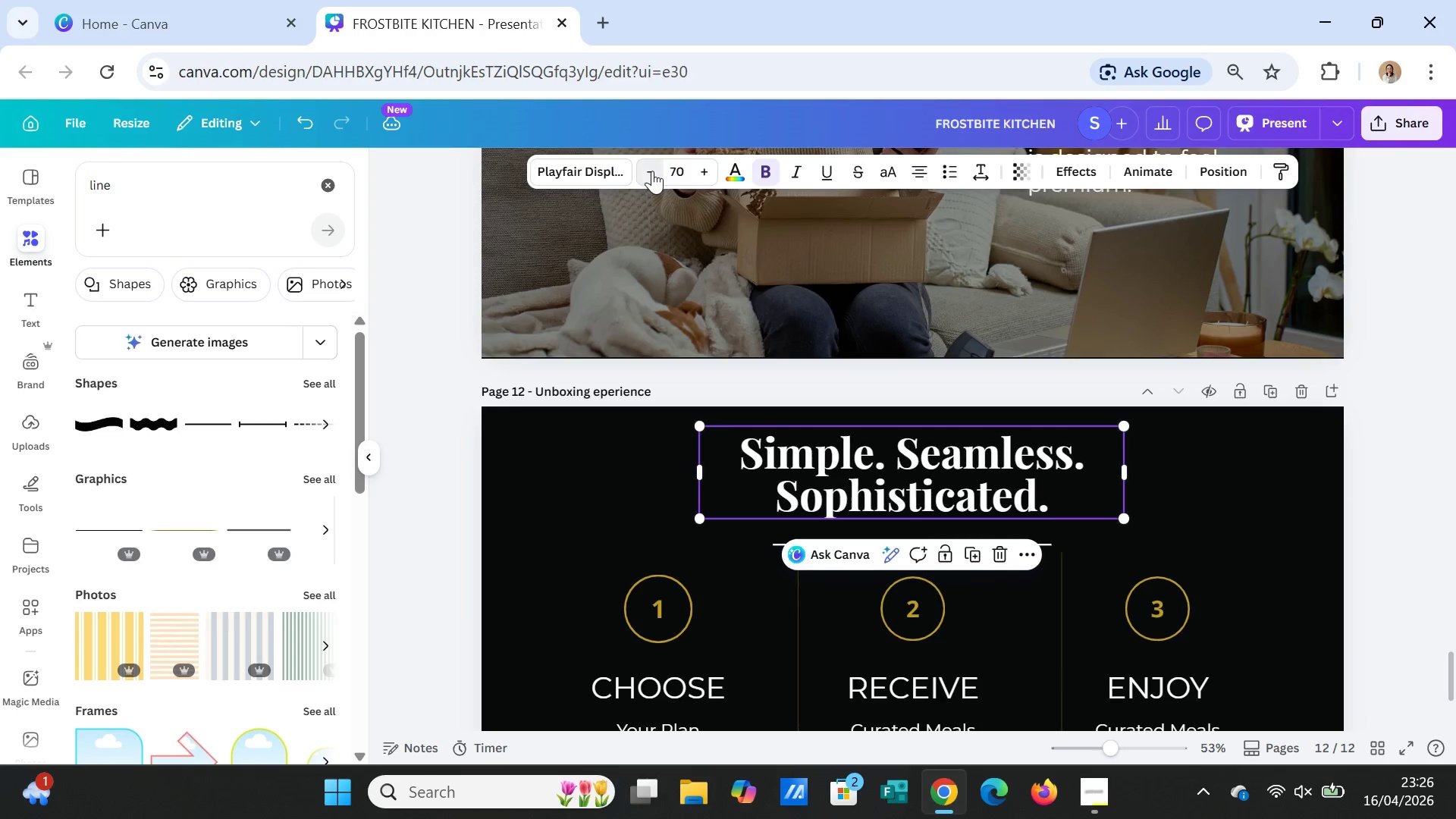 
triple_click([652, 171])
 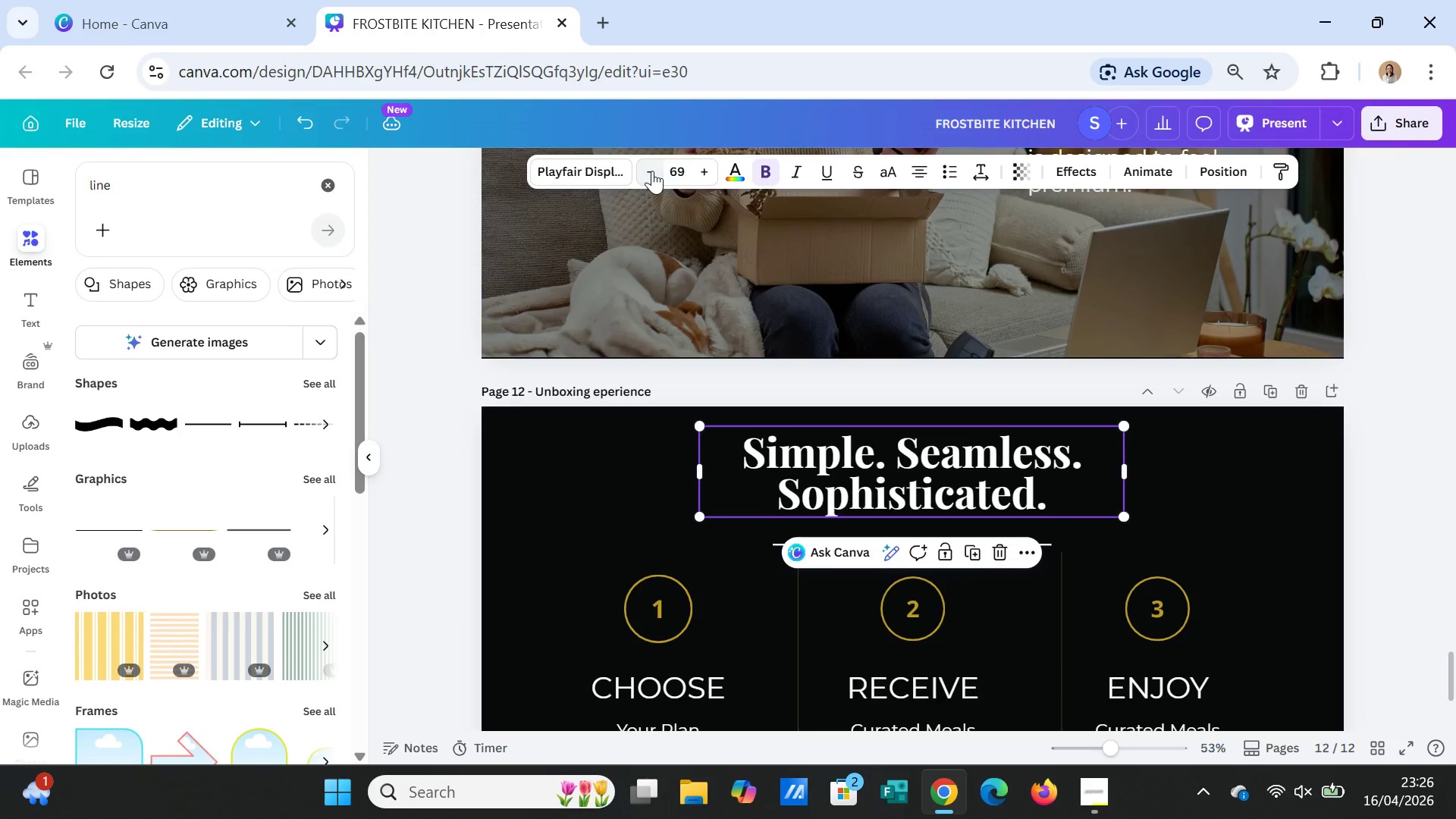 
triple_click([652, 171])
 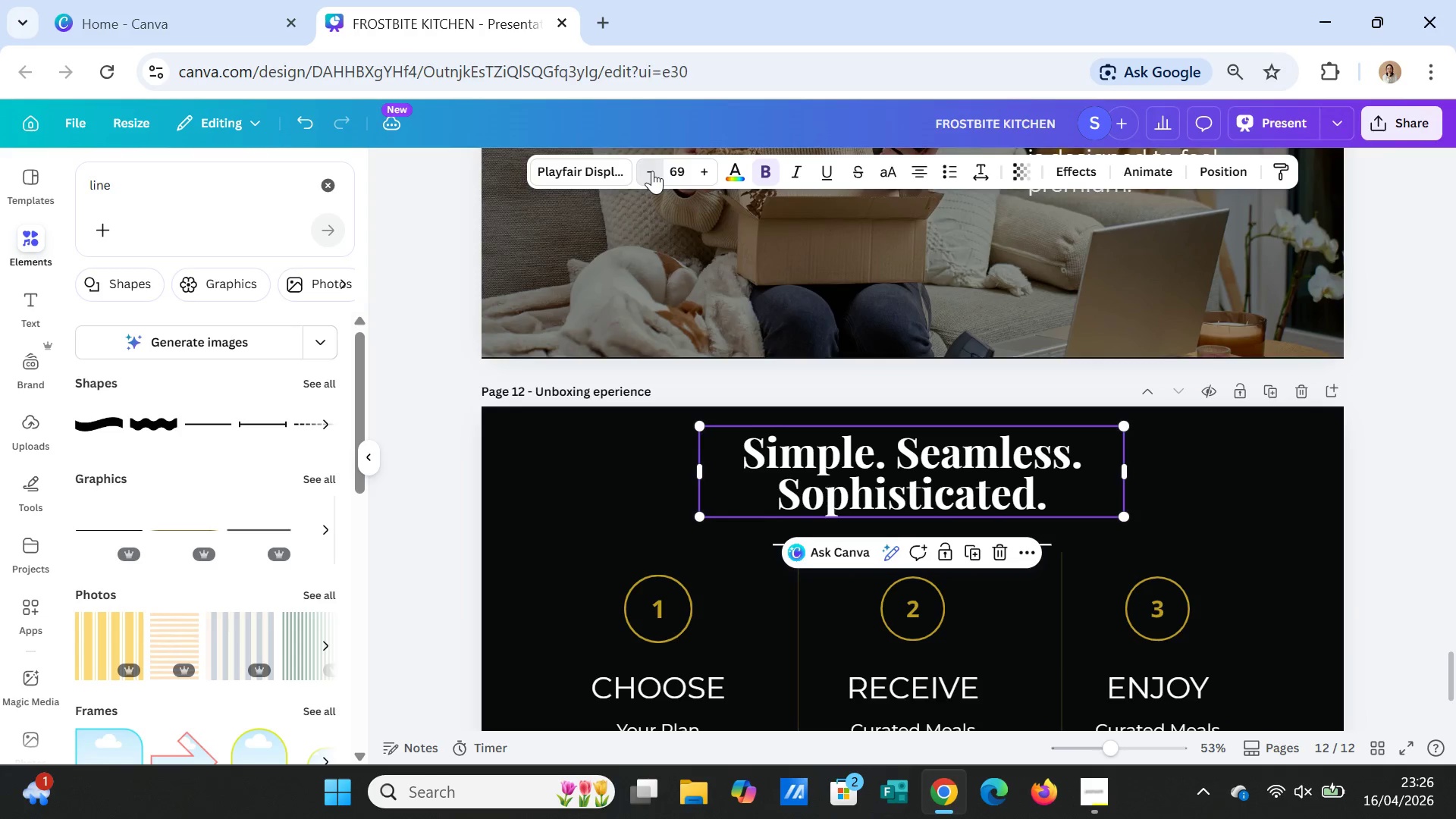 
triple_click([652, 171])
 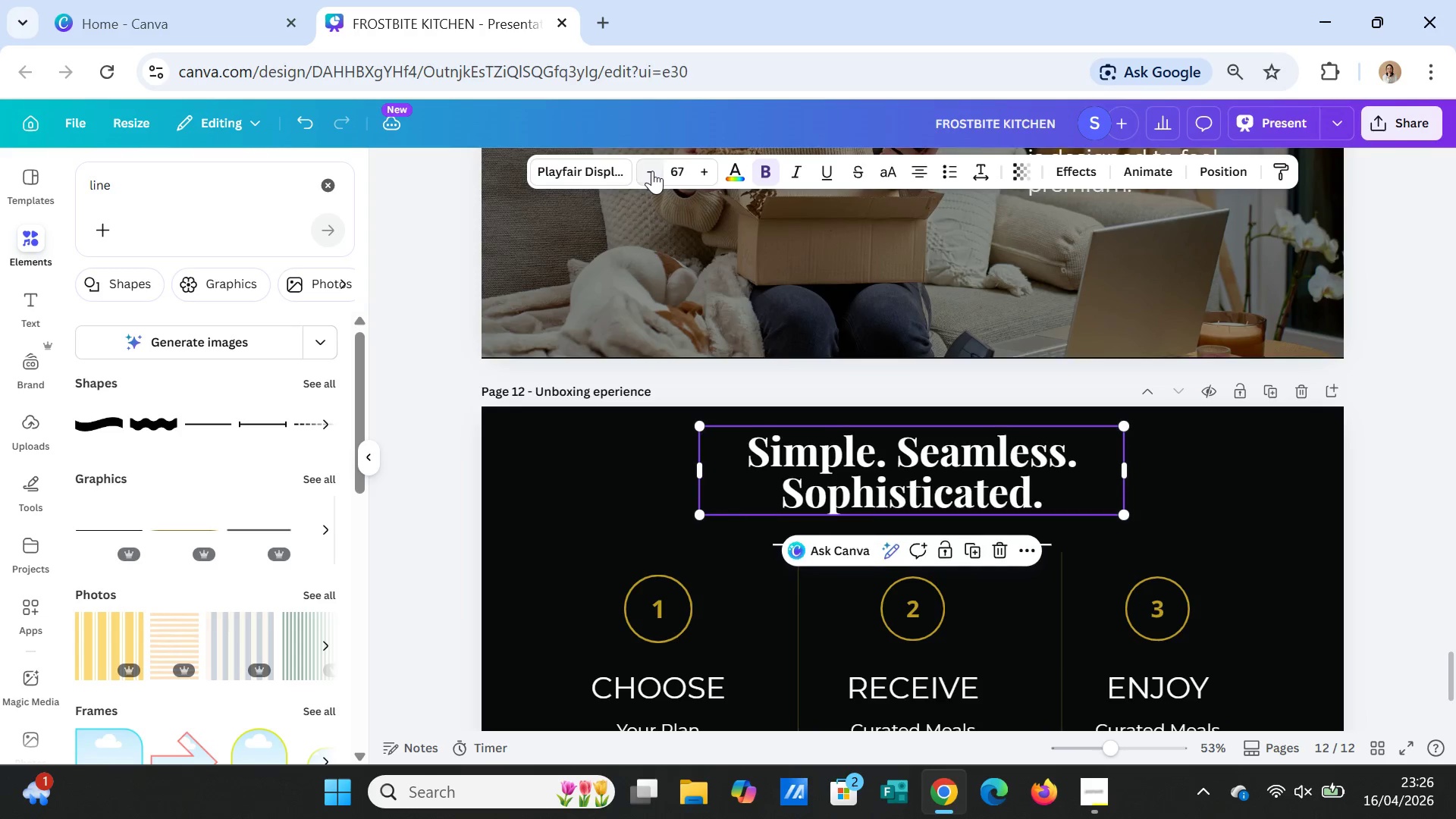 
triple_click([652, 171])
 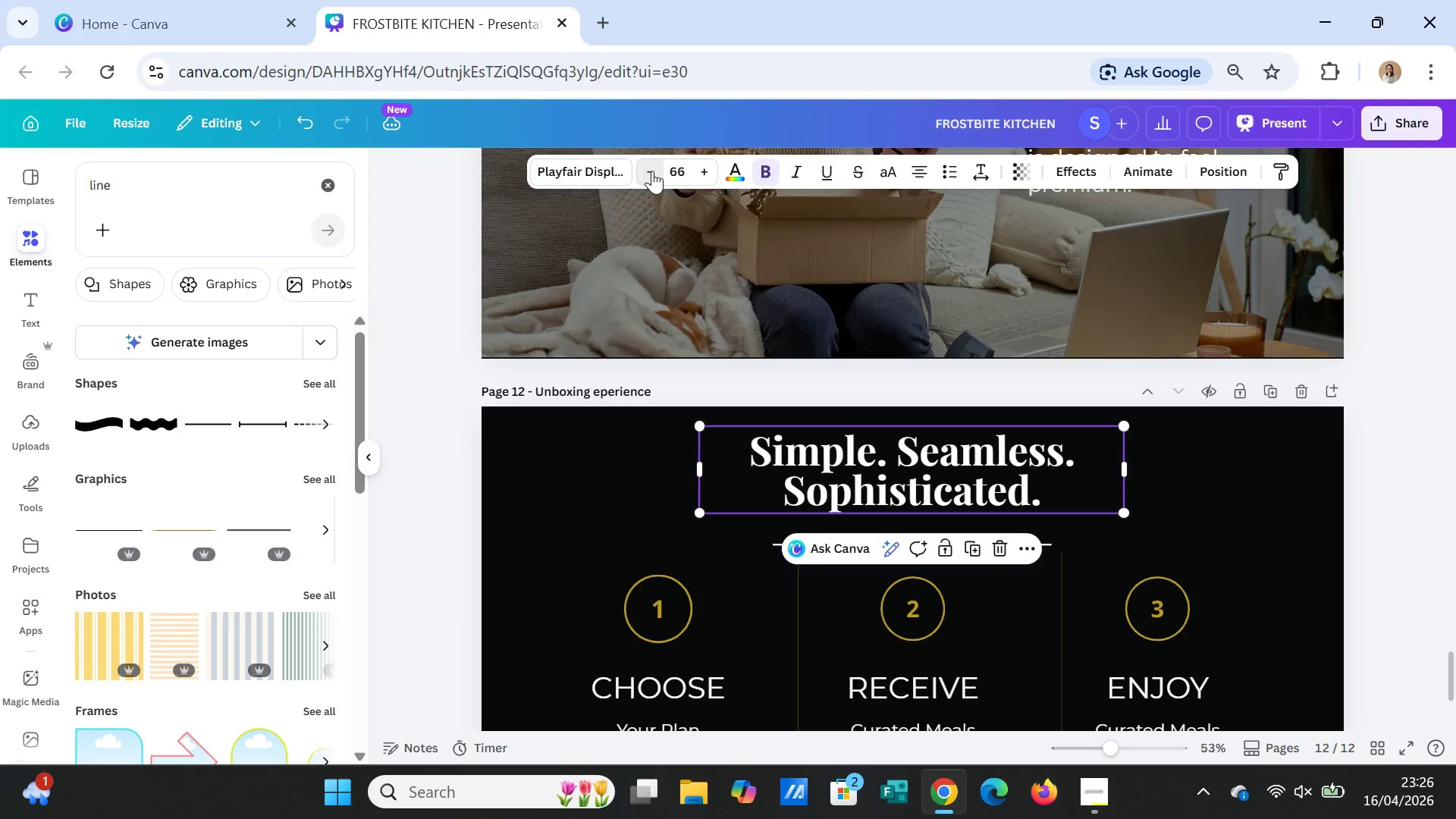 
triple_click([652, 171])
 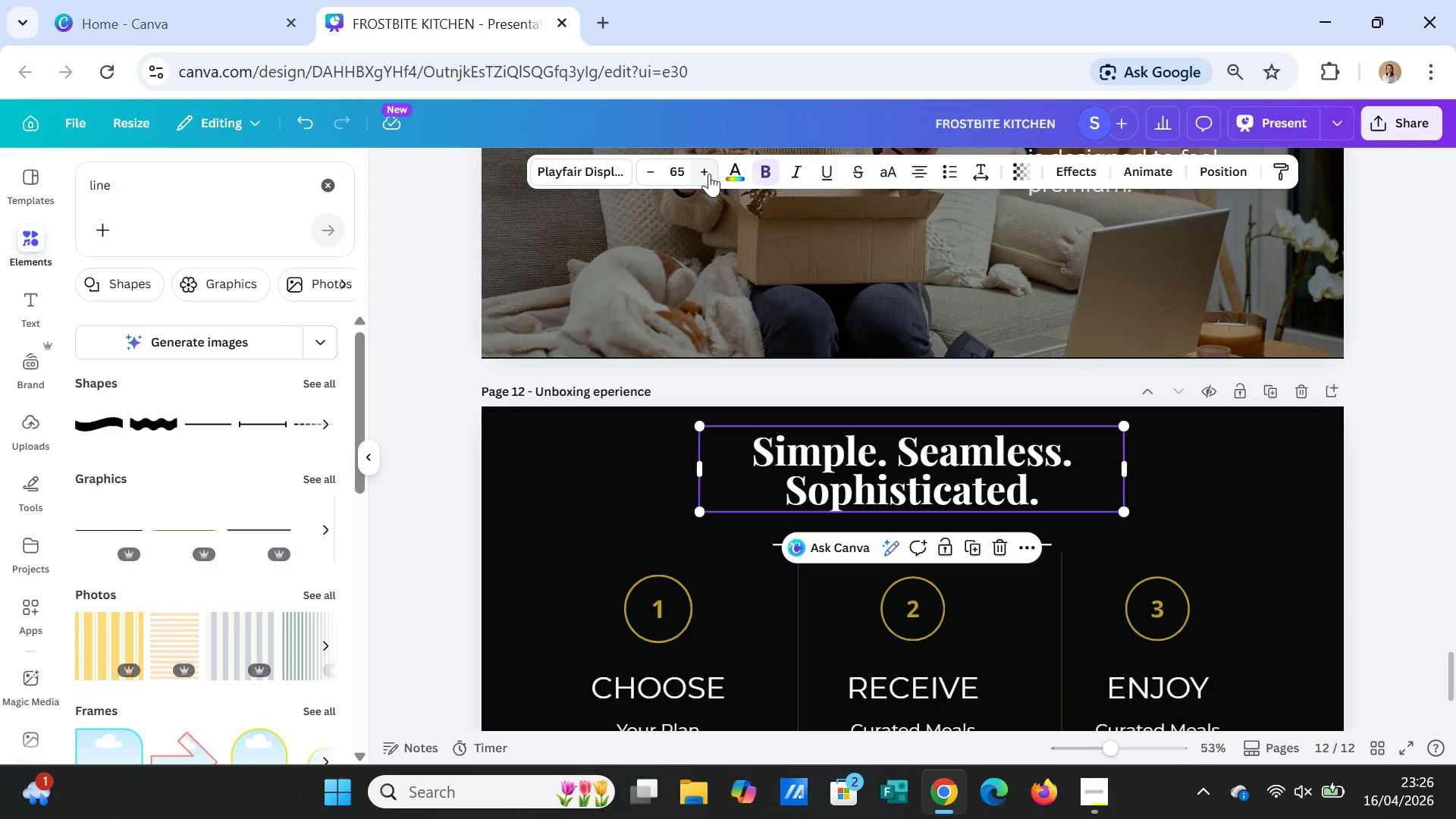 
double_click([702, 168])
 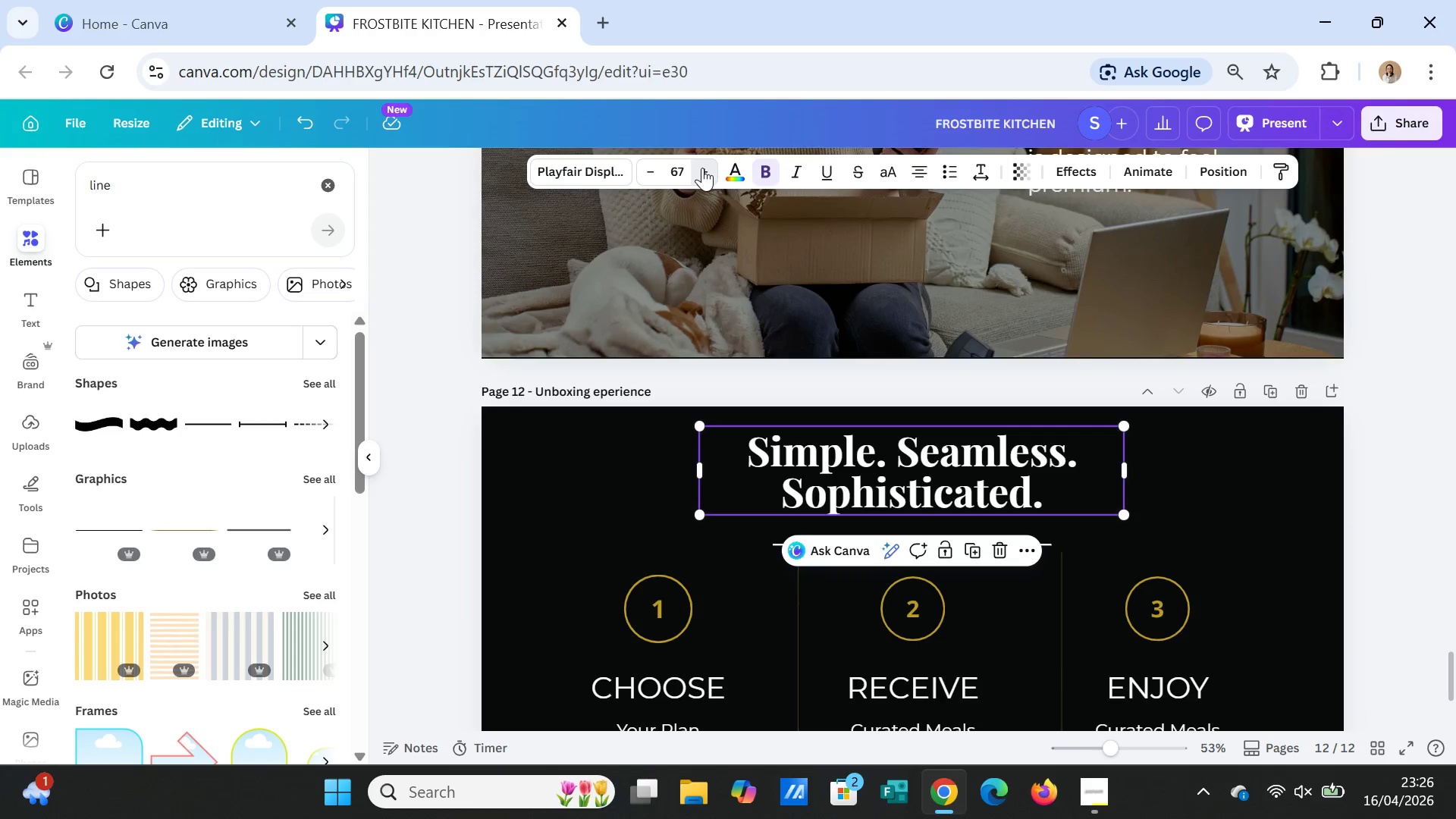 
triple_click([702, 168])
 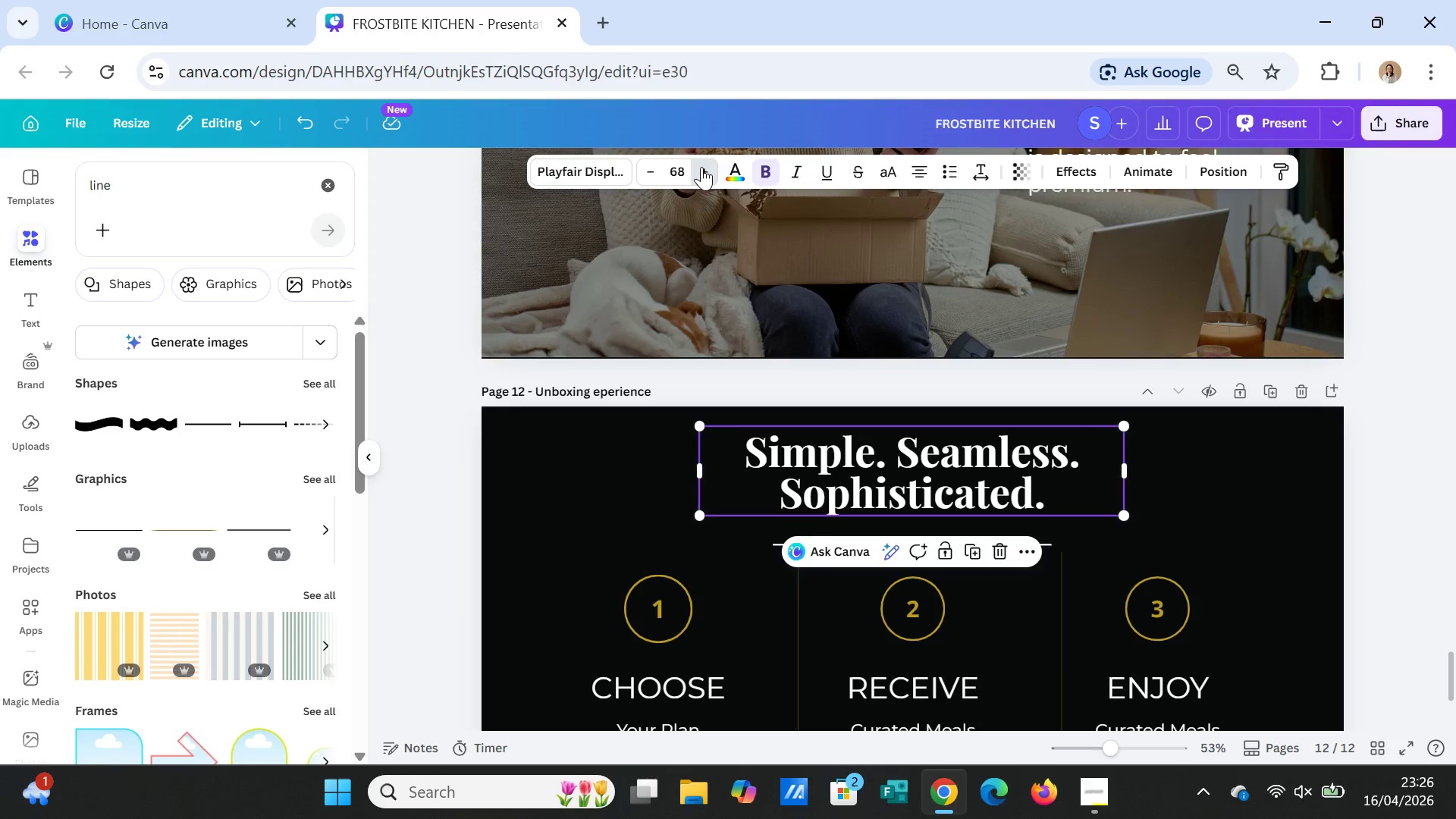 
triple_click([701, 167])
 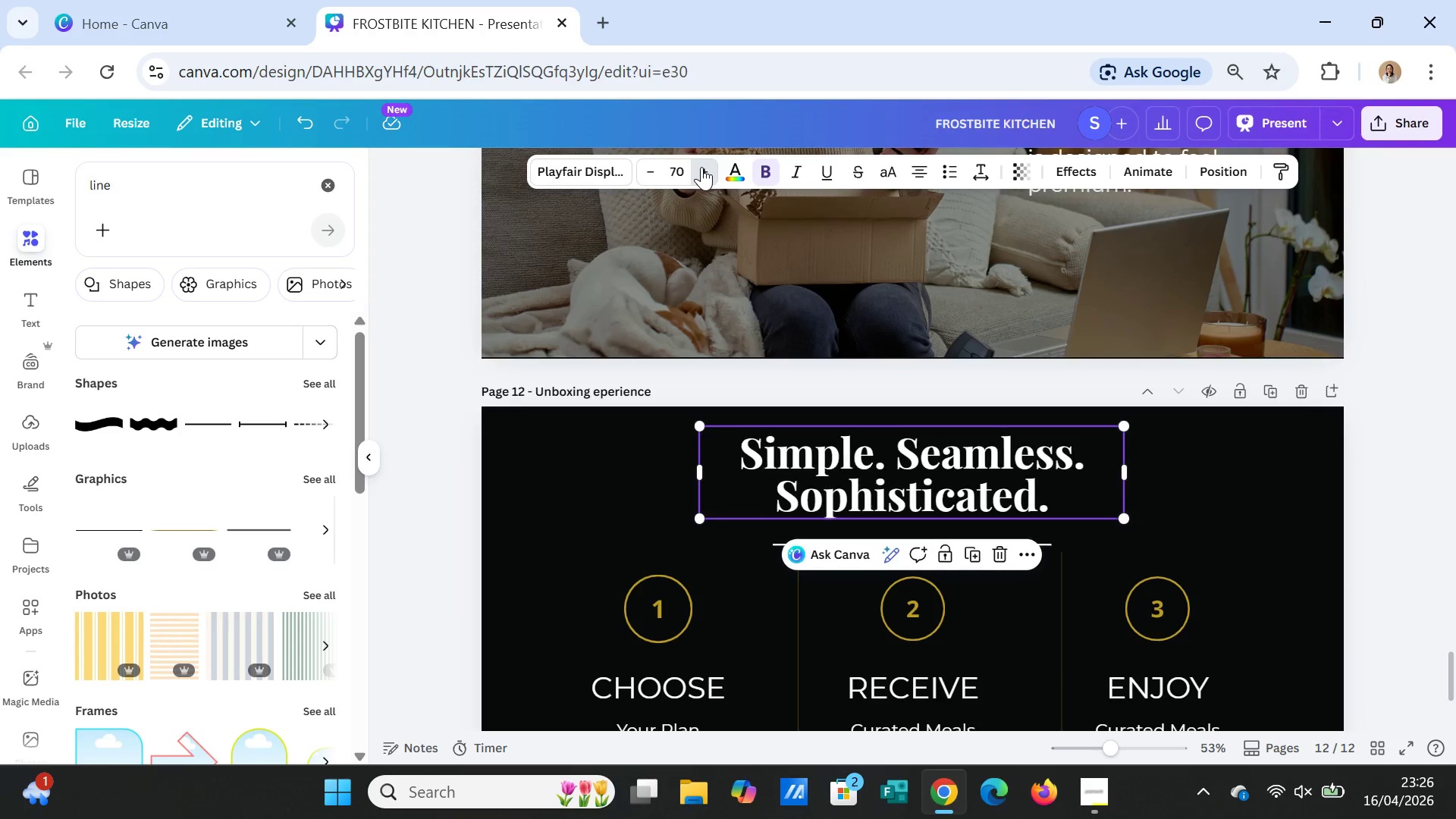 
triple_click([701, 167])
 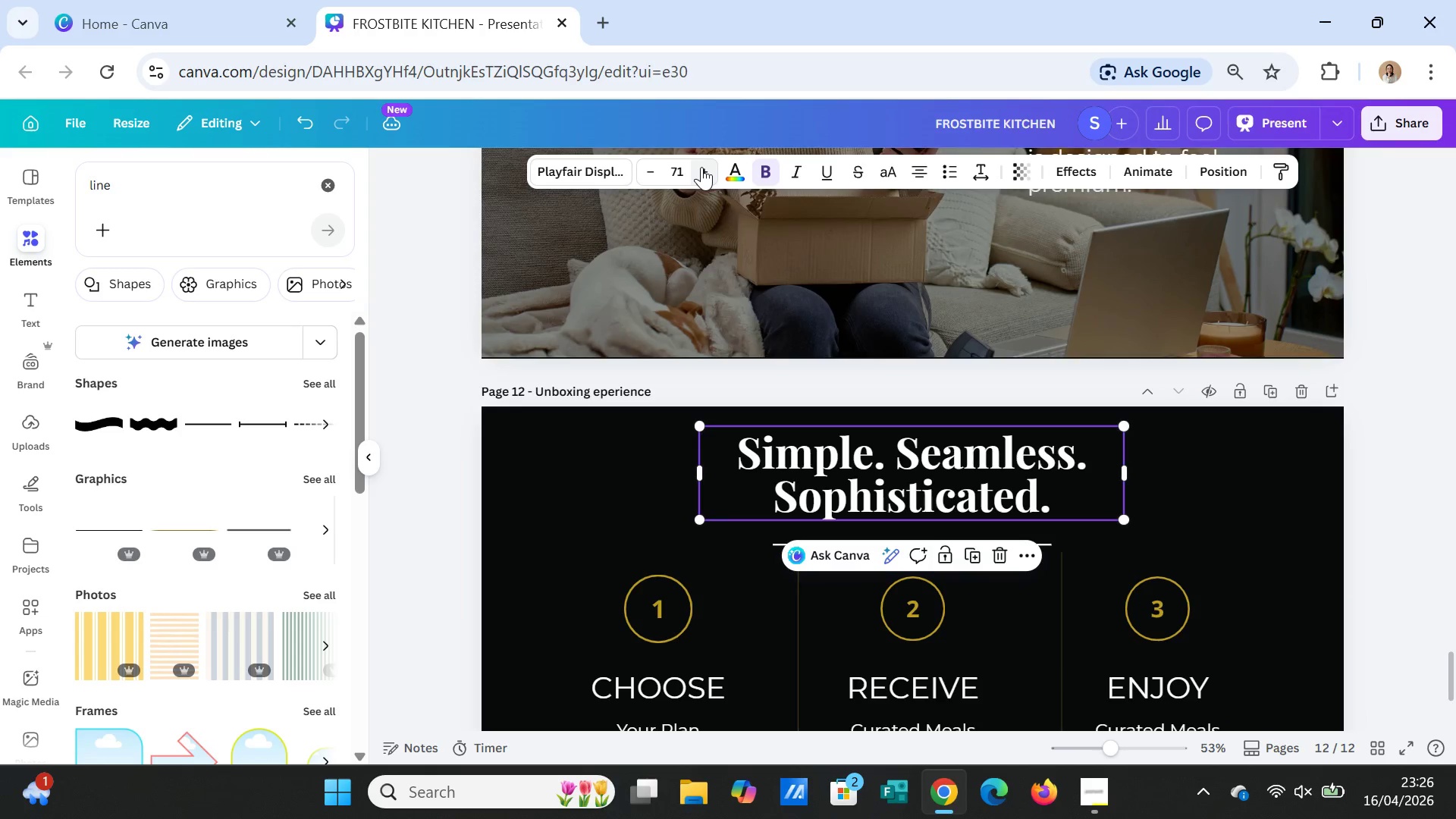 
triple_click([701, 167])
 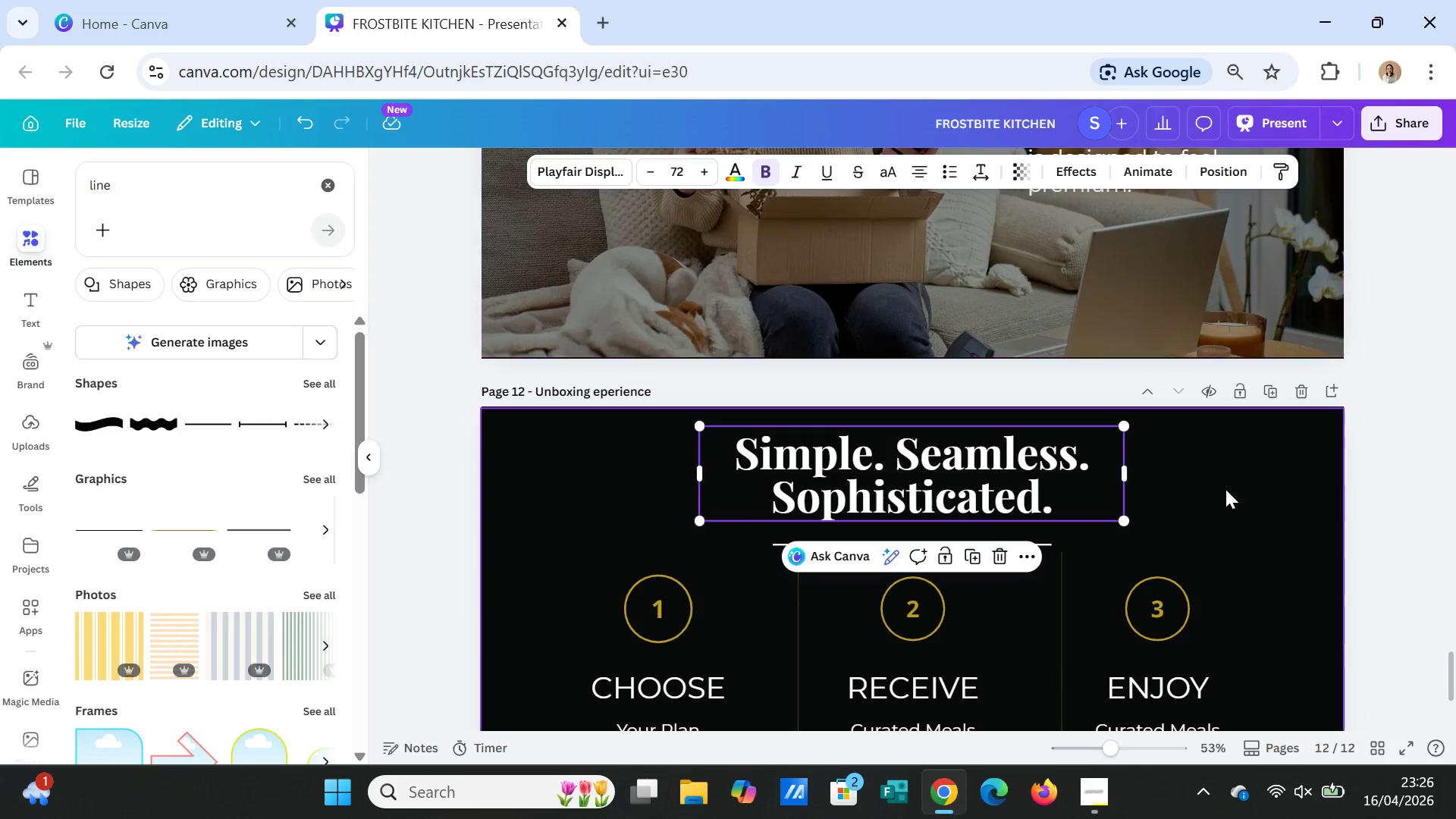 
left_click([1221, 488])
 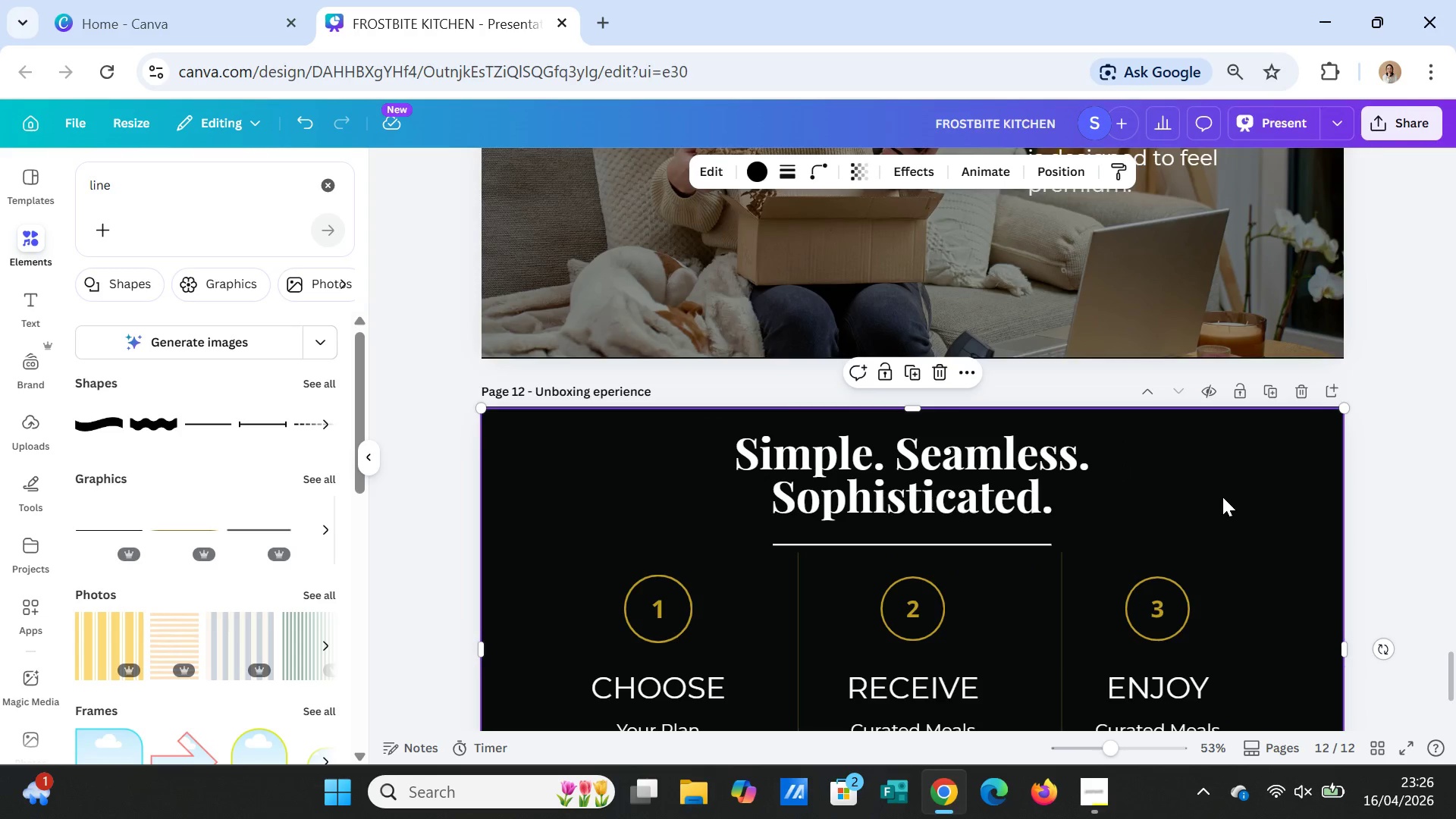 
scroll: coordinate [1222, 497], scroll_direction: down, amount: 2.0
 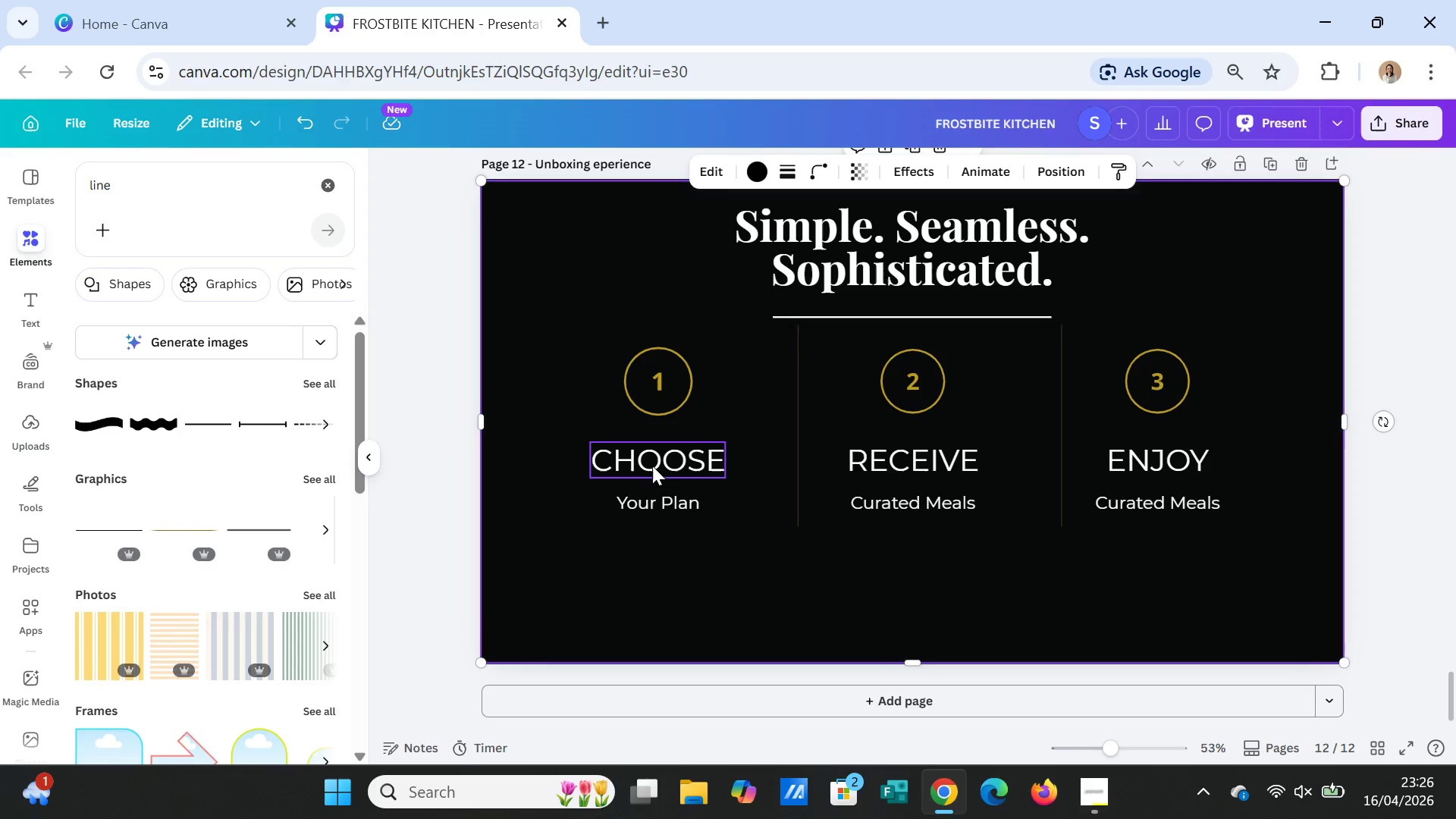 
left_click([652, 466])
 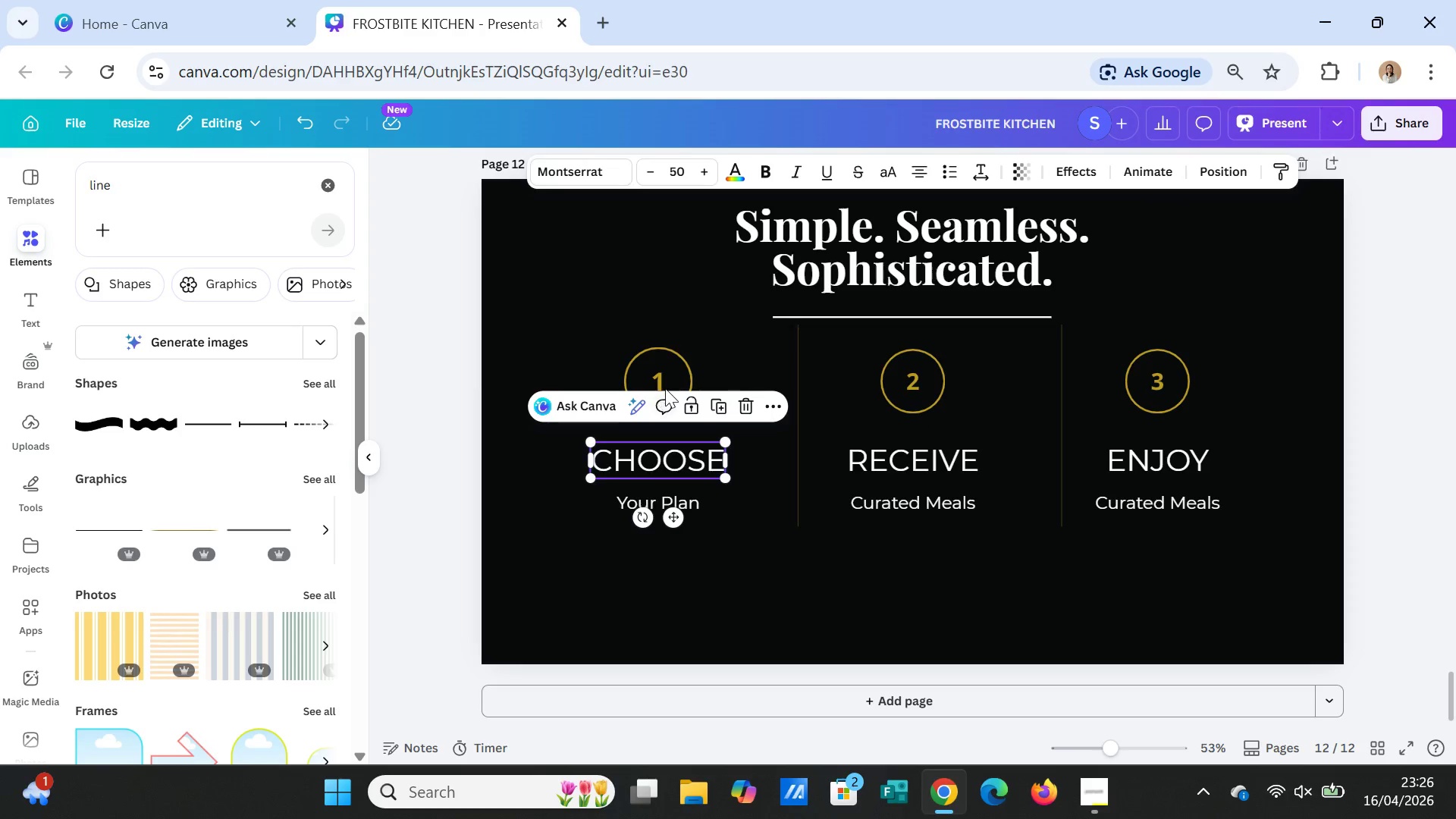 
left_click([665, 386])
 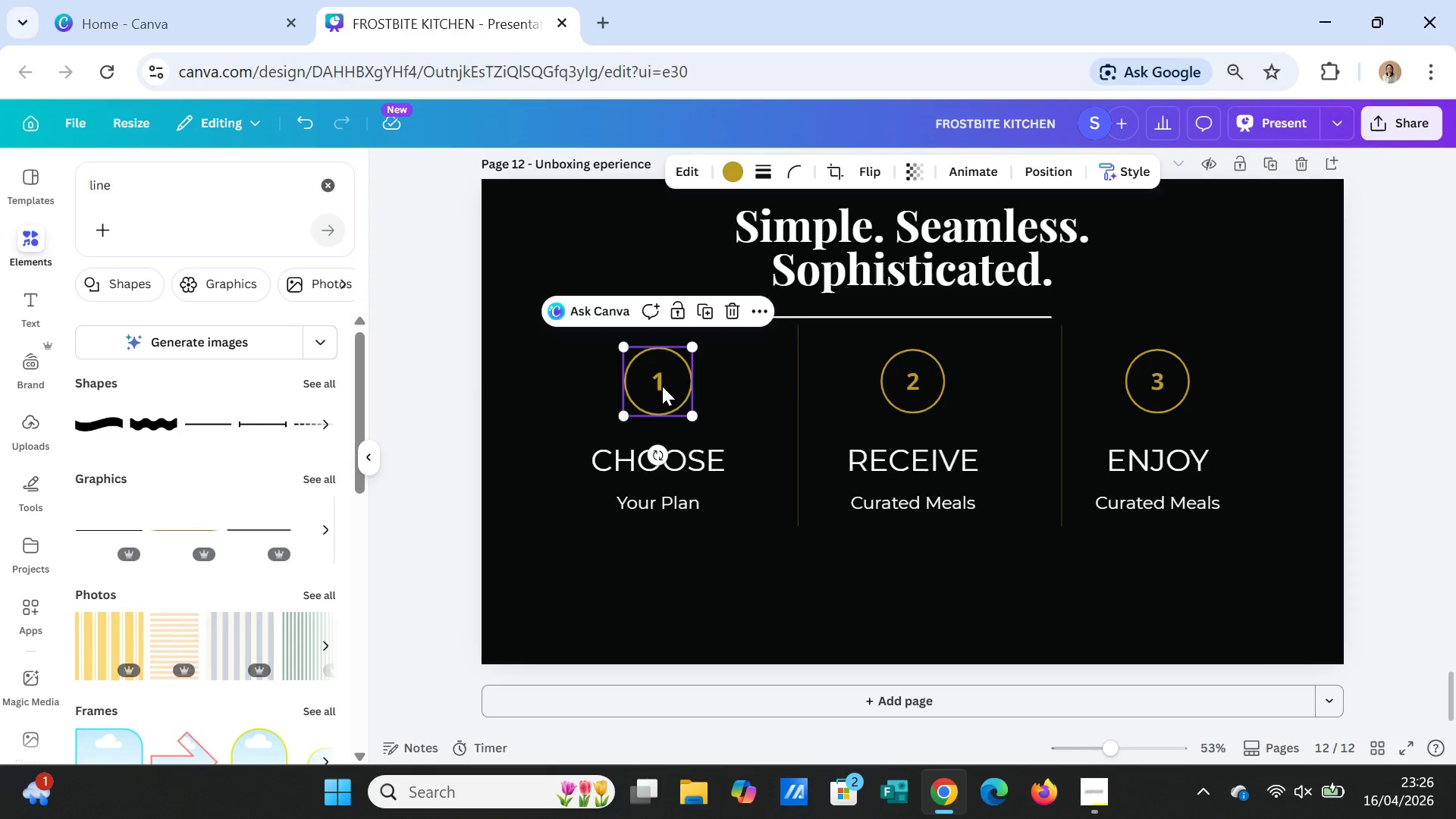 
hold_key(key=ShiftLeft, duration=2.11)
left_click([686, 453])
 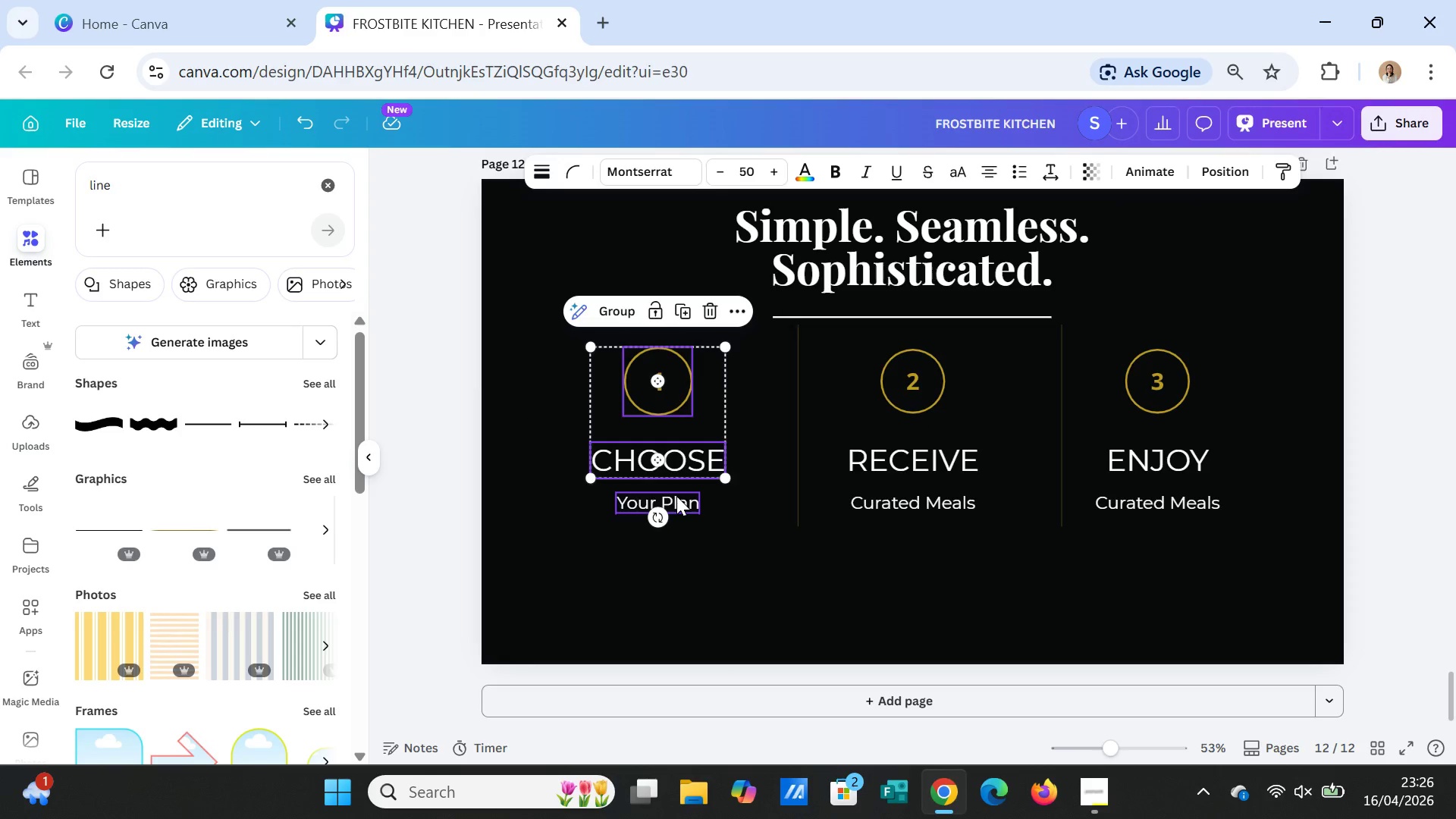 
left_click([676, 496])
 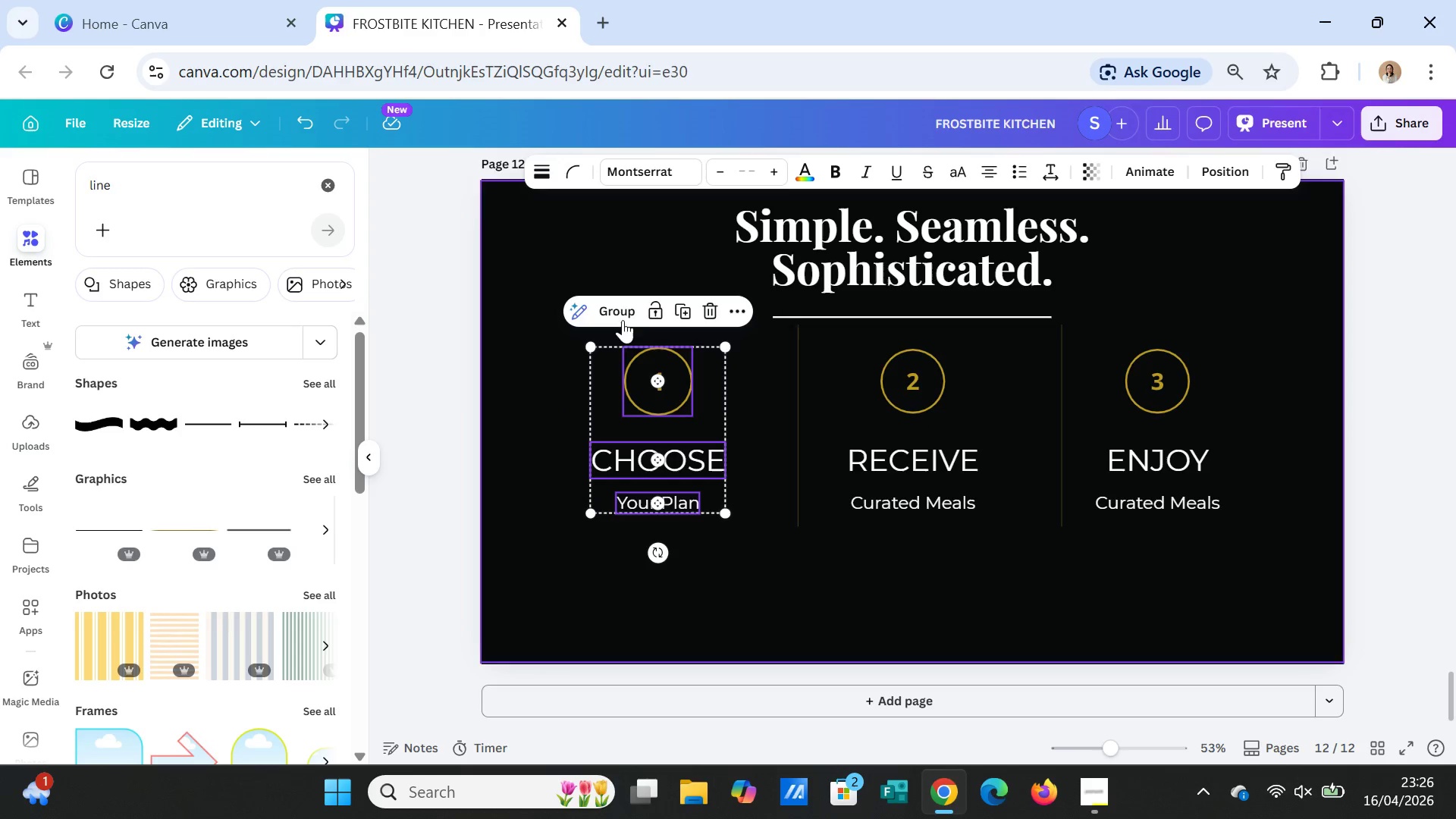 
left_click([623, 310])
 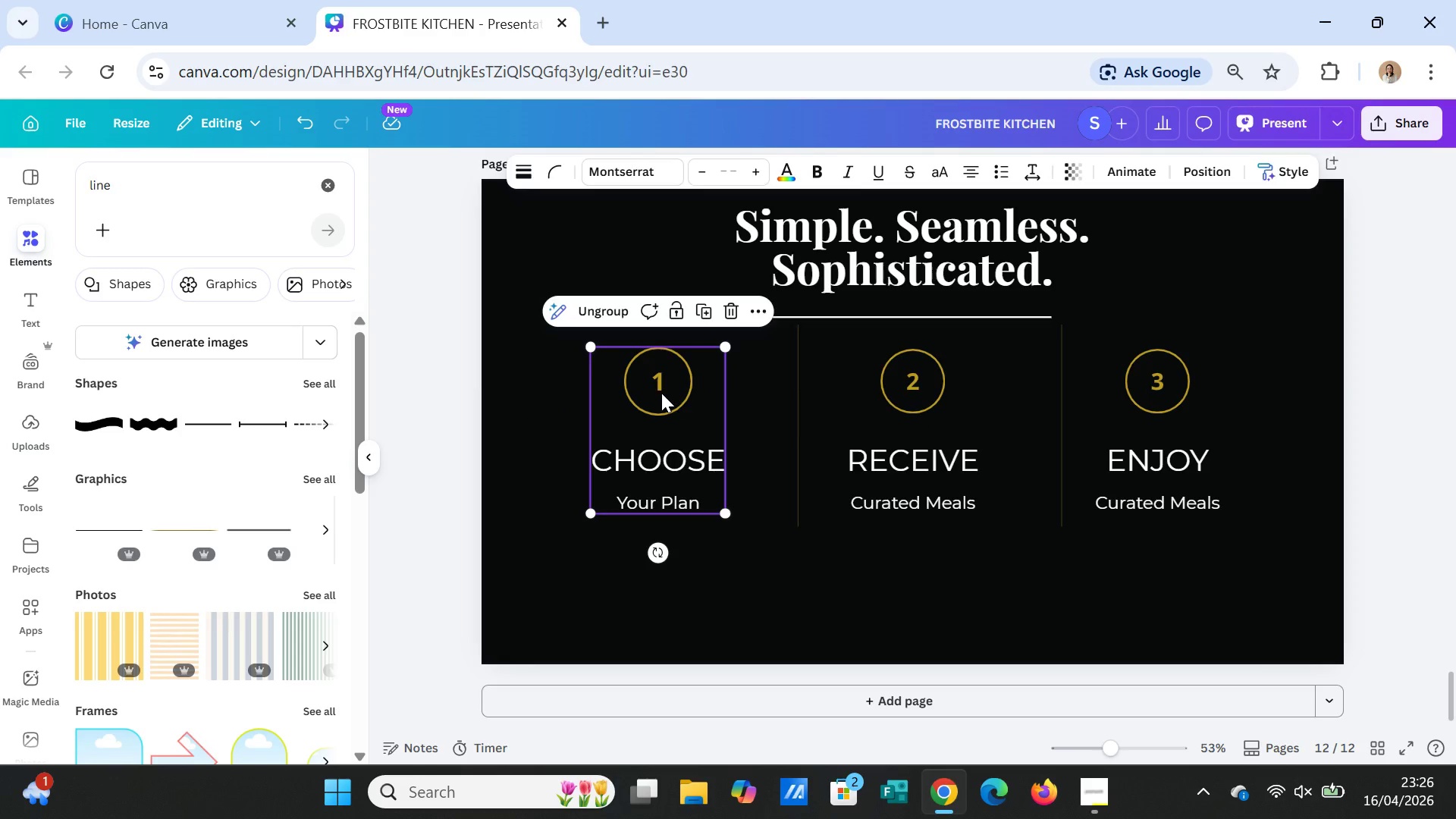 
left_click_drag(start_coordinate=[661, 393], to_coordinate=[656, 423])
 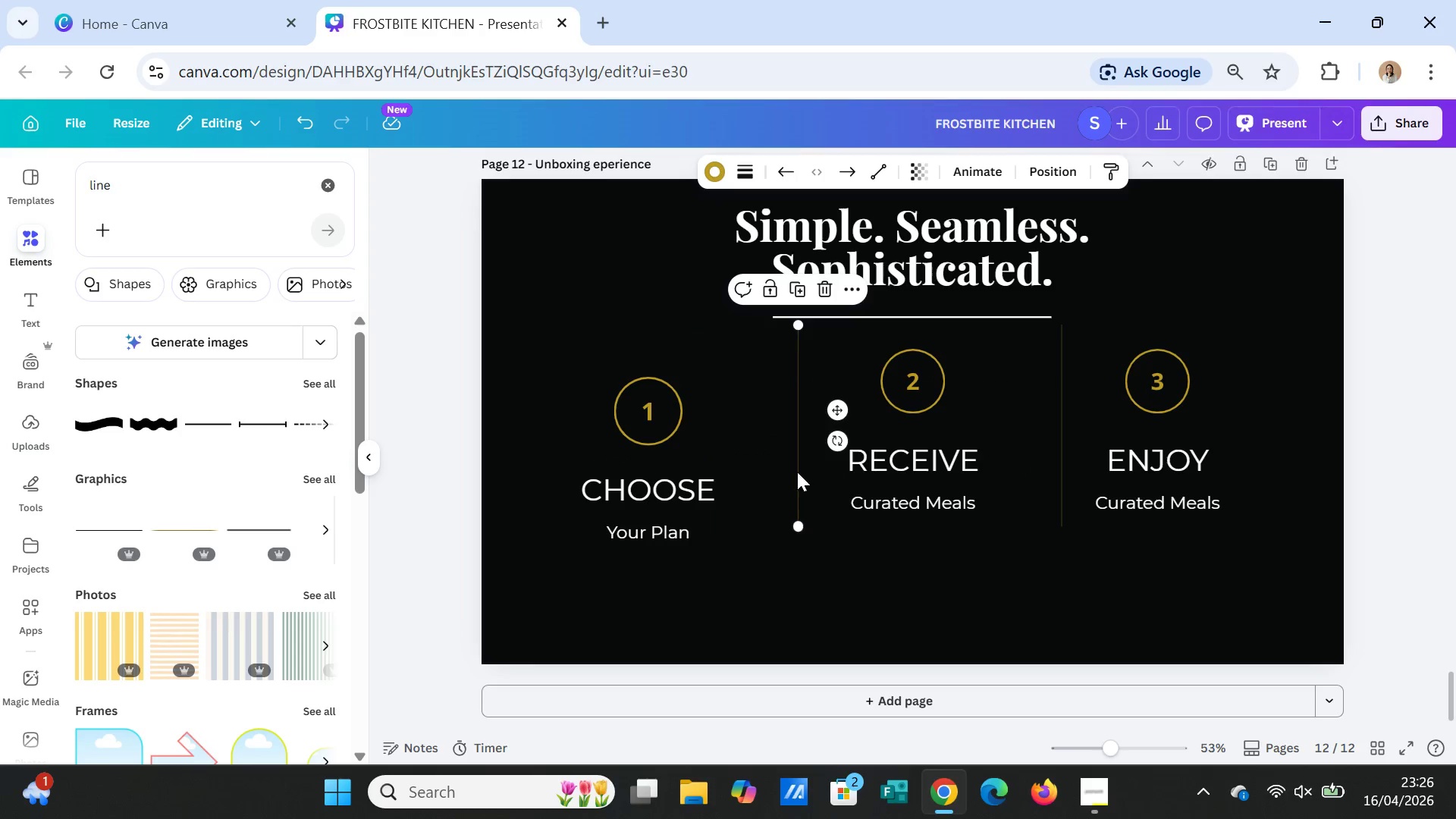 
left_click_drag(start_coordinate=[795, 469], to_coordinate=[794, 502])
 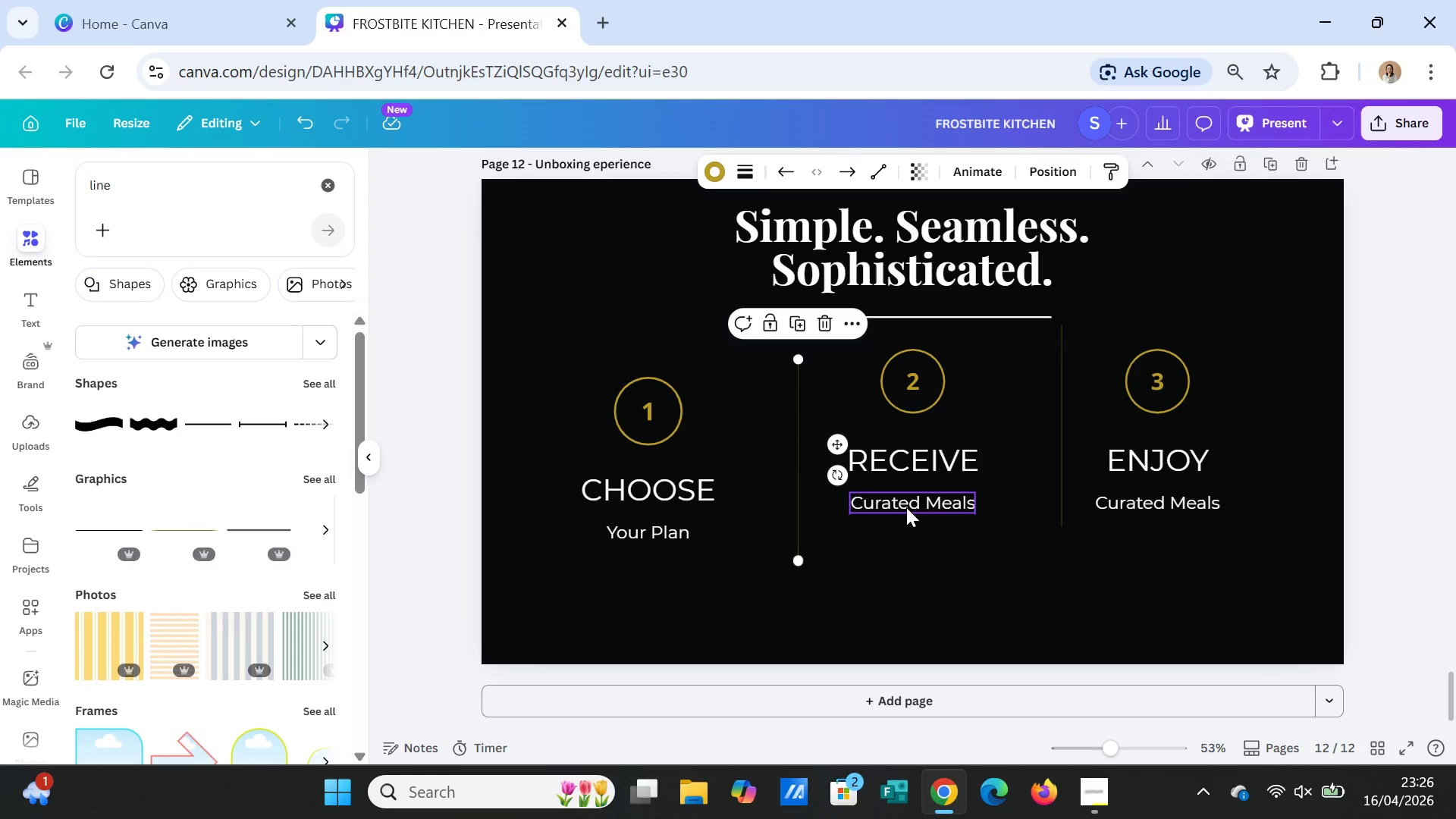 
left_click([906, 507])
 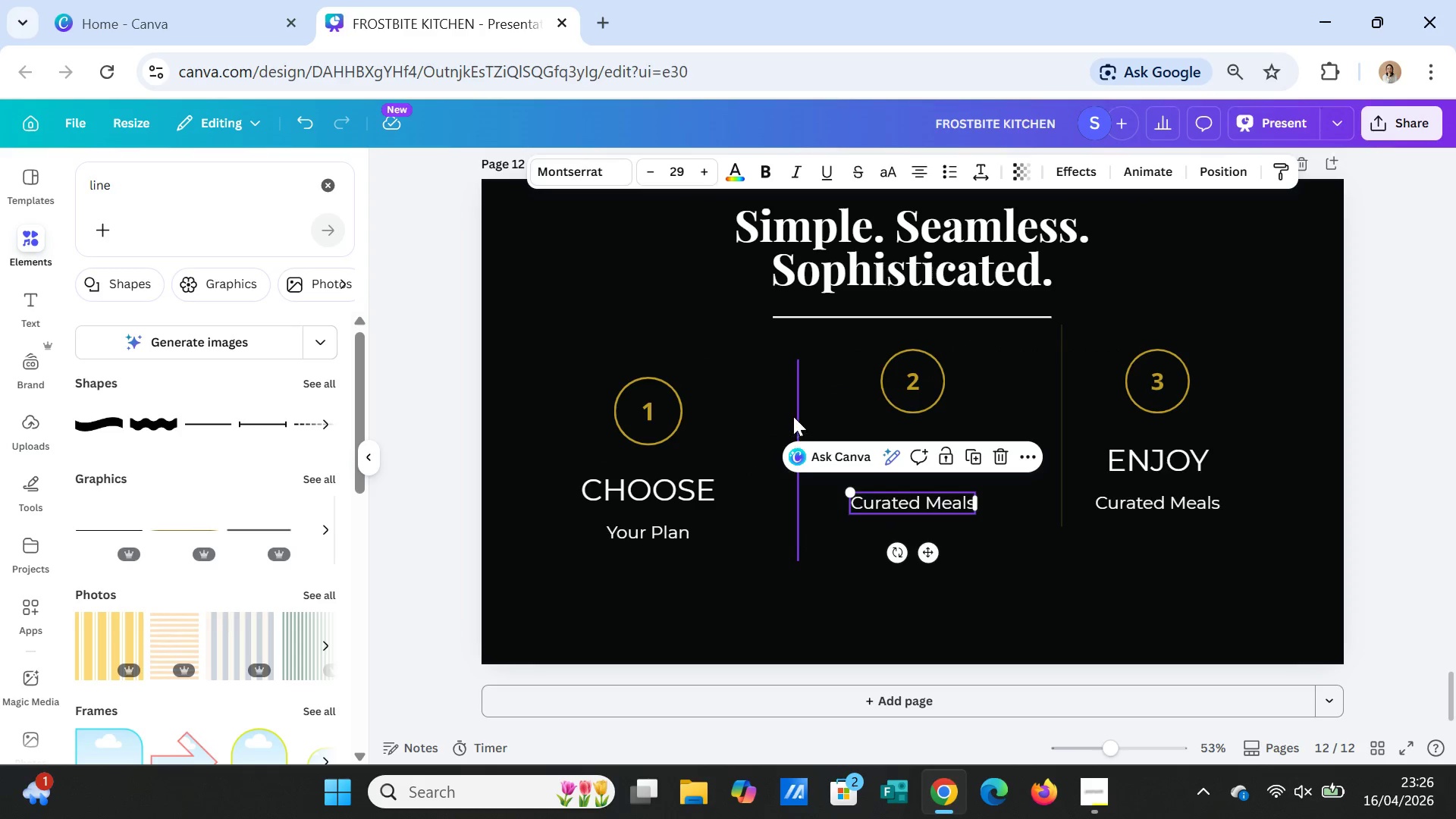 
left_click_drag(start_coordinate=[793, 416], to_coordinate=[786, 413])
 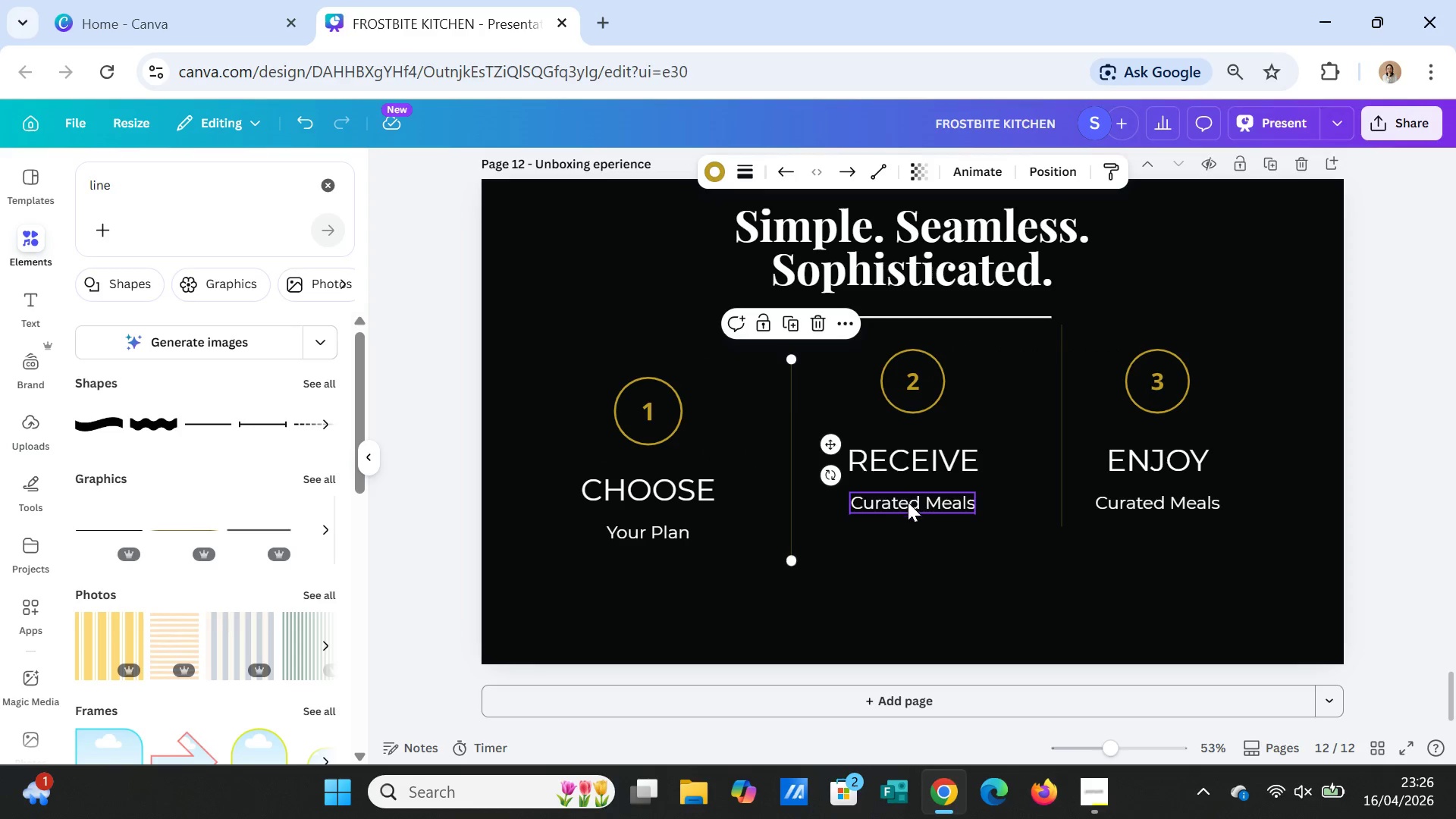 
left_click([908, 502])
 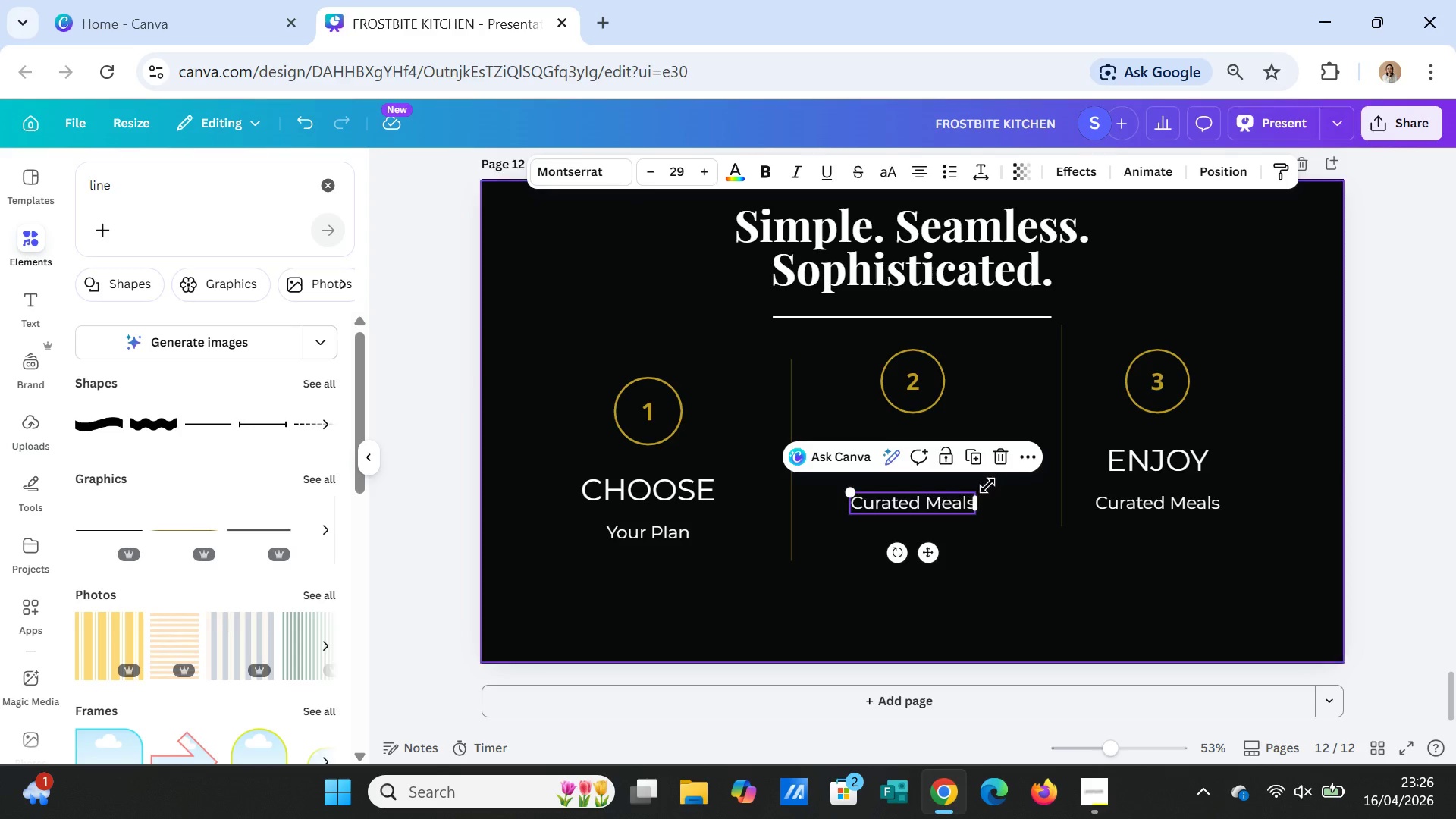 
hold_key(key=ShiftLeft, duration=0.45)
 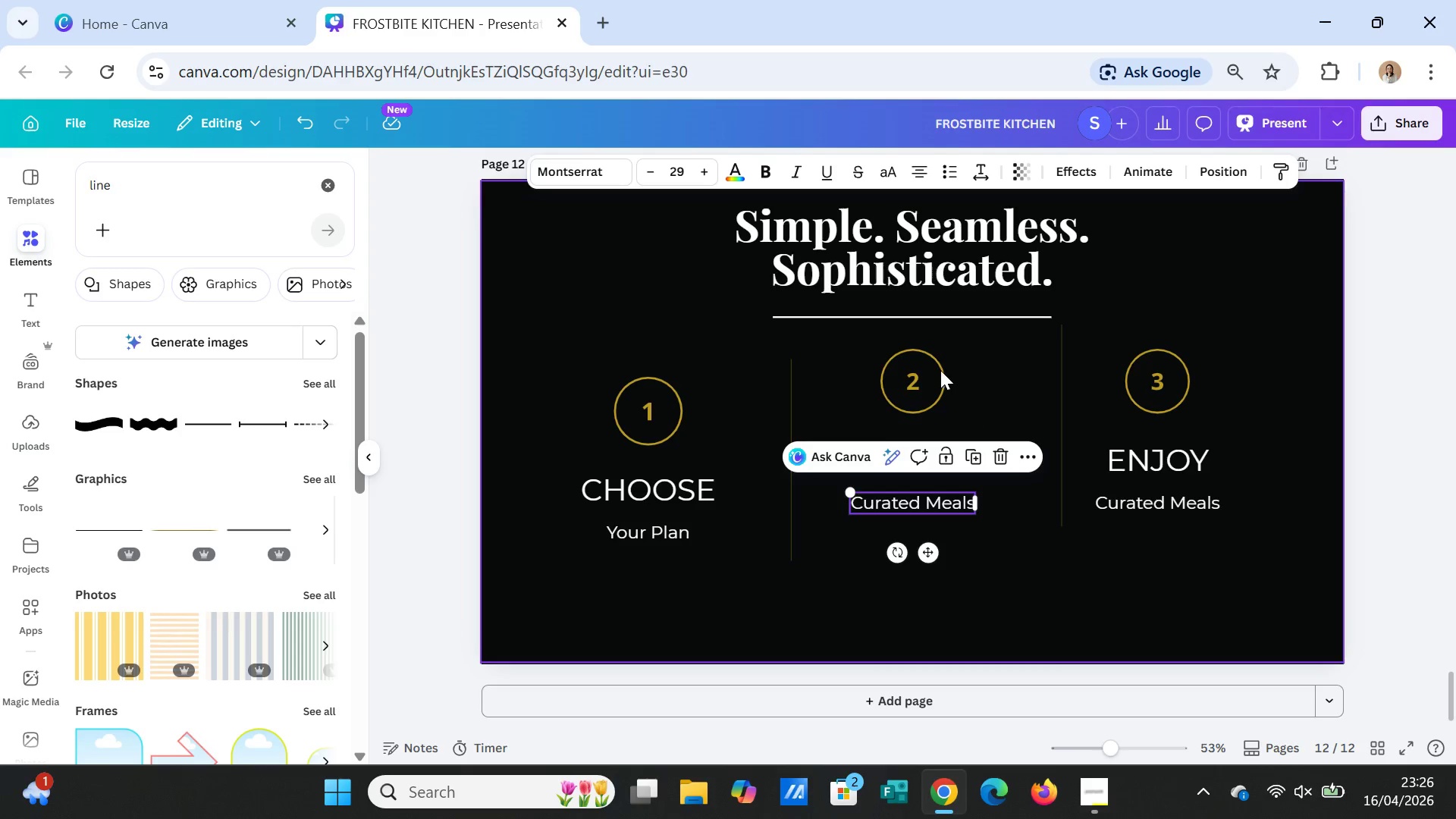 
left_click([940, 370])
 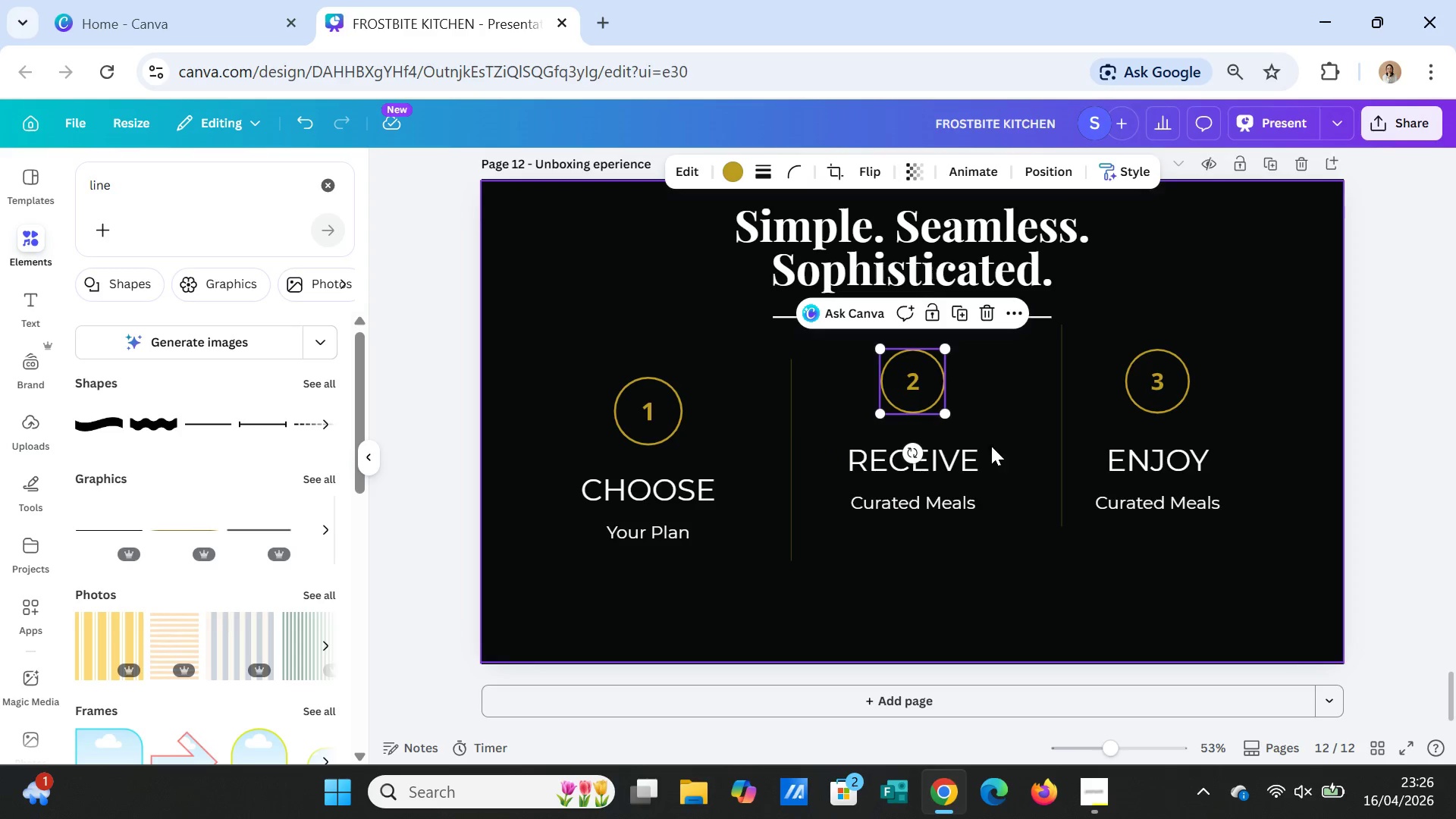 
hold_key(key=ShiftLeft, duration=1.5)
left_click([965, 464])
 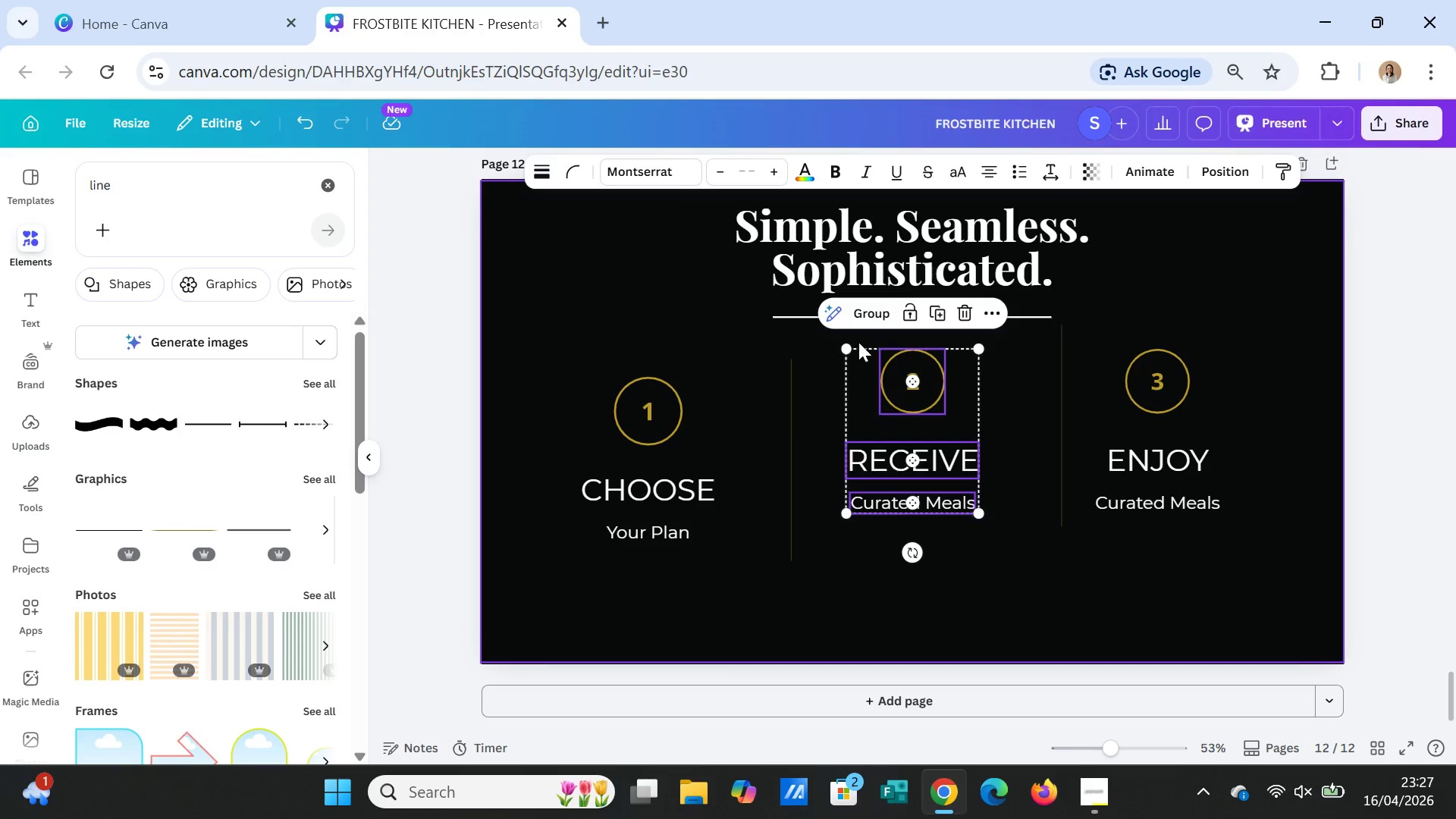 
left_click([863, 319])
 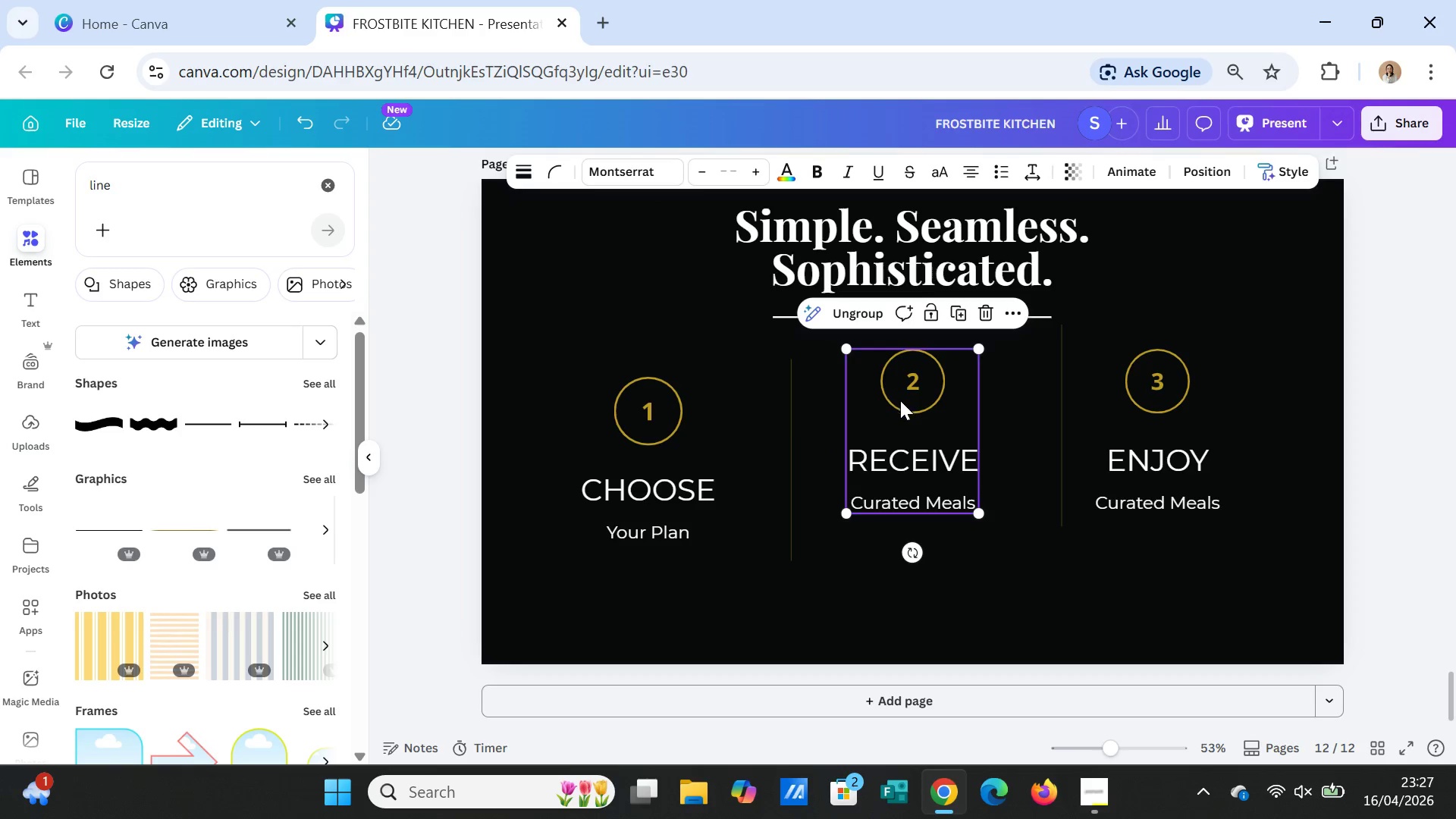 
left_click_drag(start_coordinate=[901, 402], to_coordinate=[902, 427])
 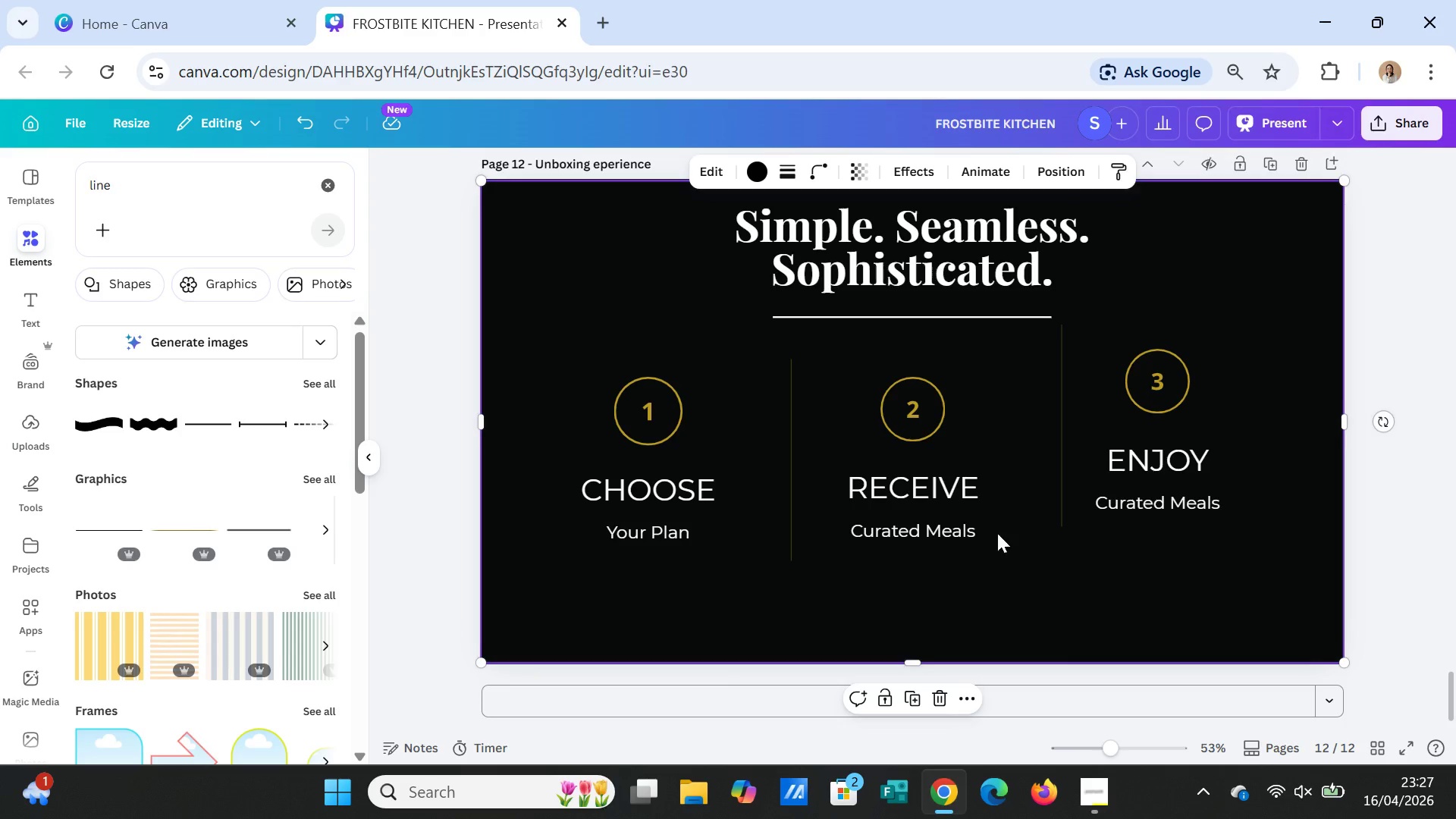 
left_click_drag(start_coordinate=[945, 488], to_coordinate=[955, 490])
 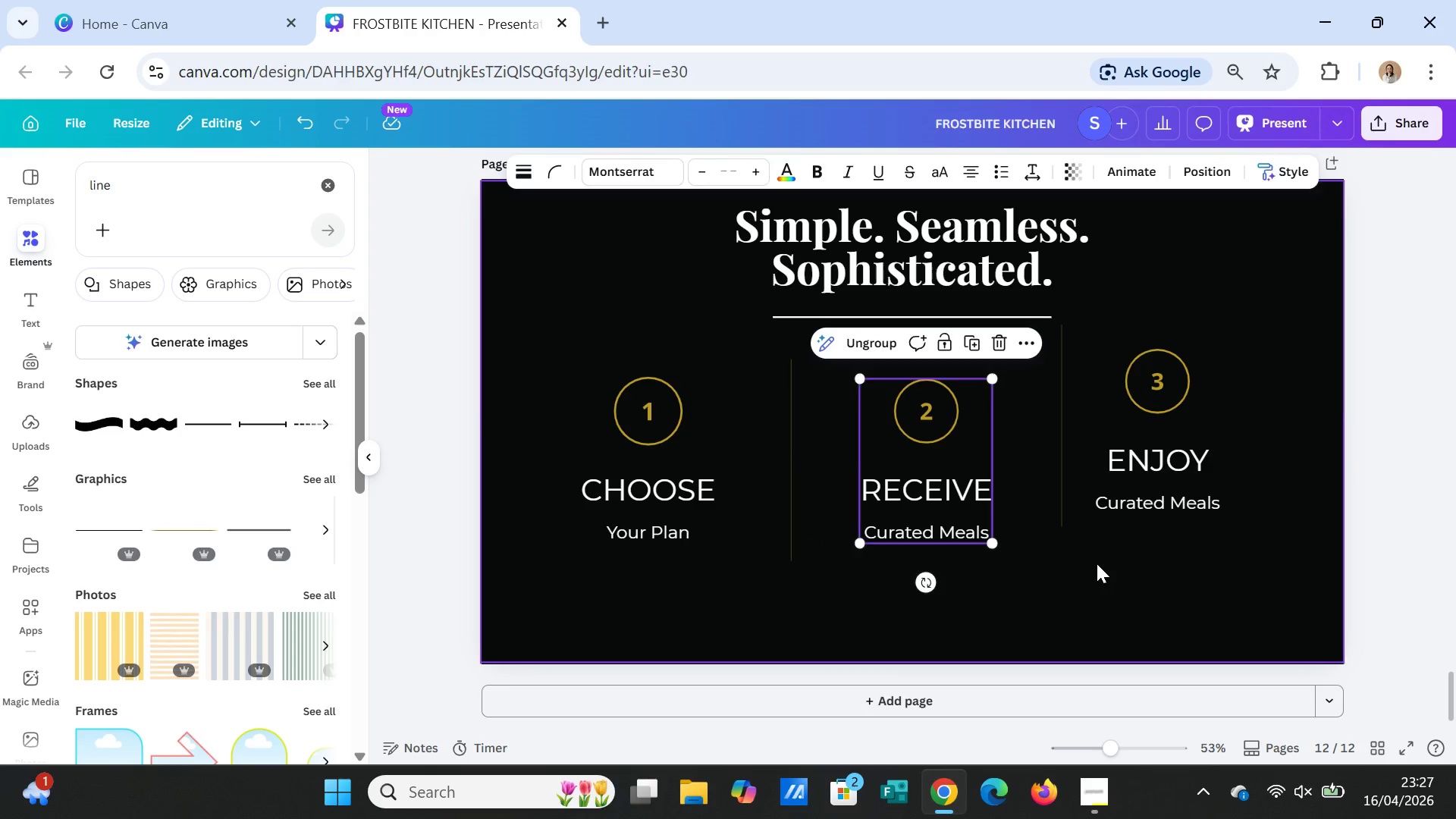 
left_click([1097, 563])
 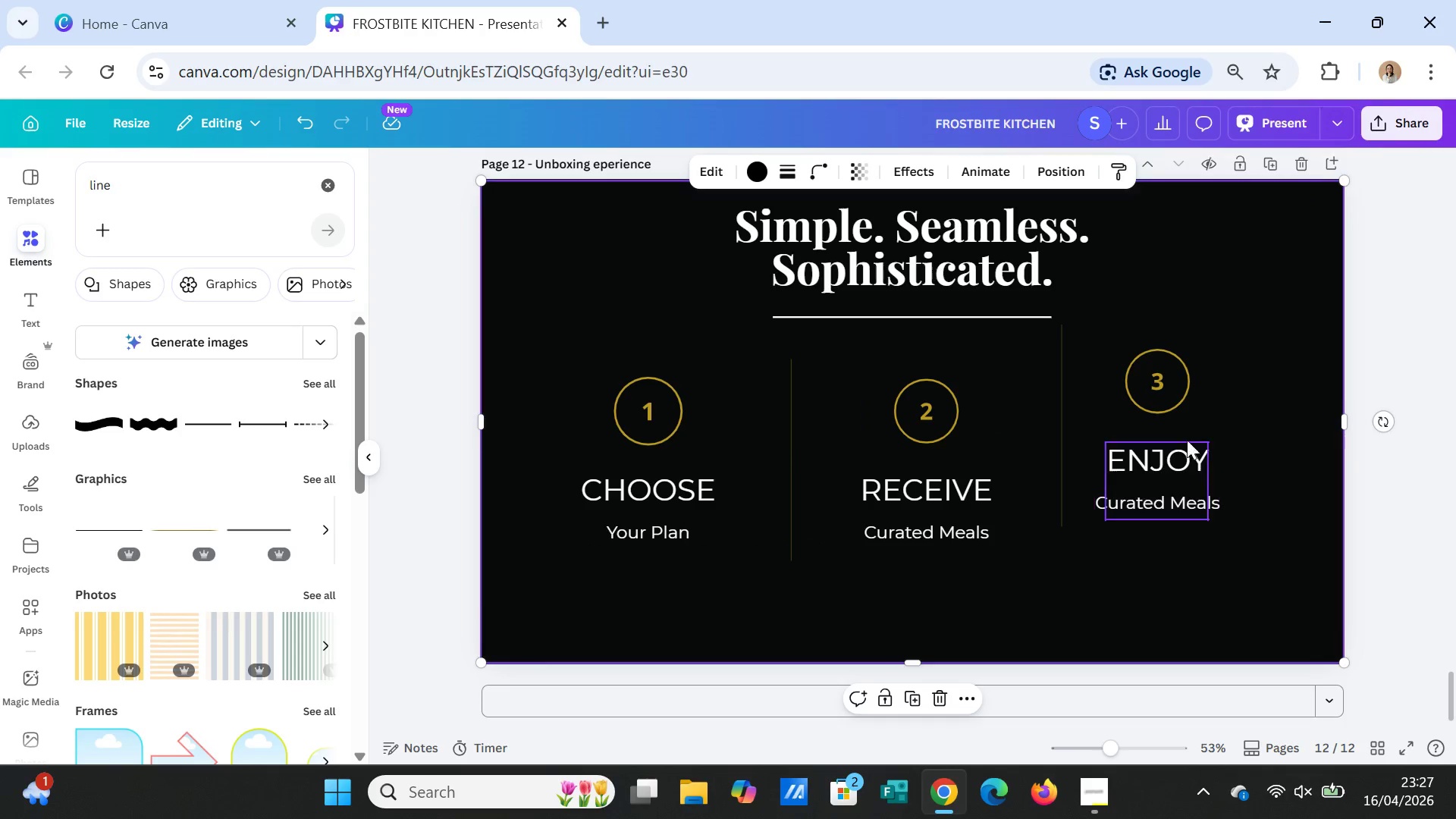 
left_click([1157, 394])
 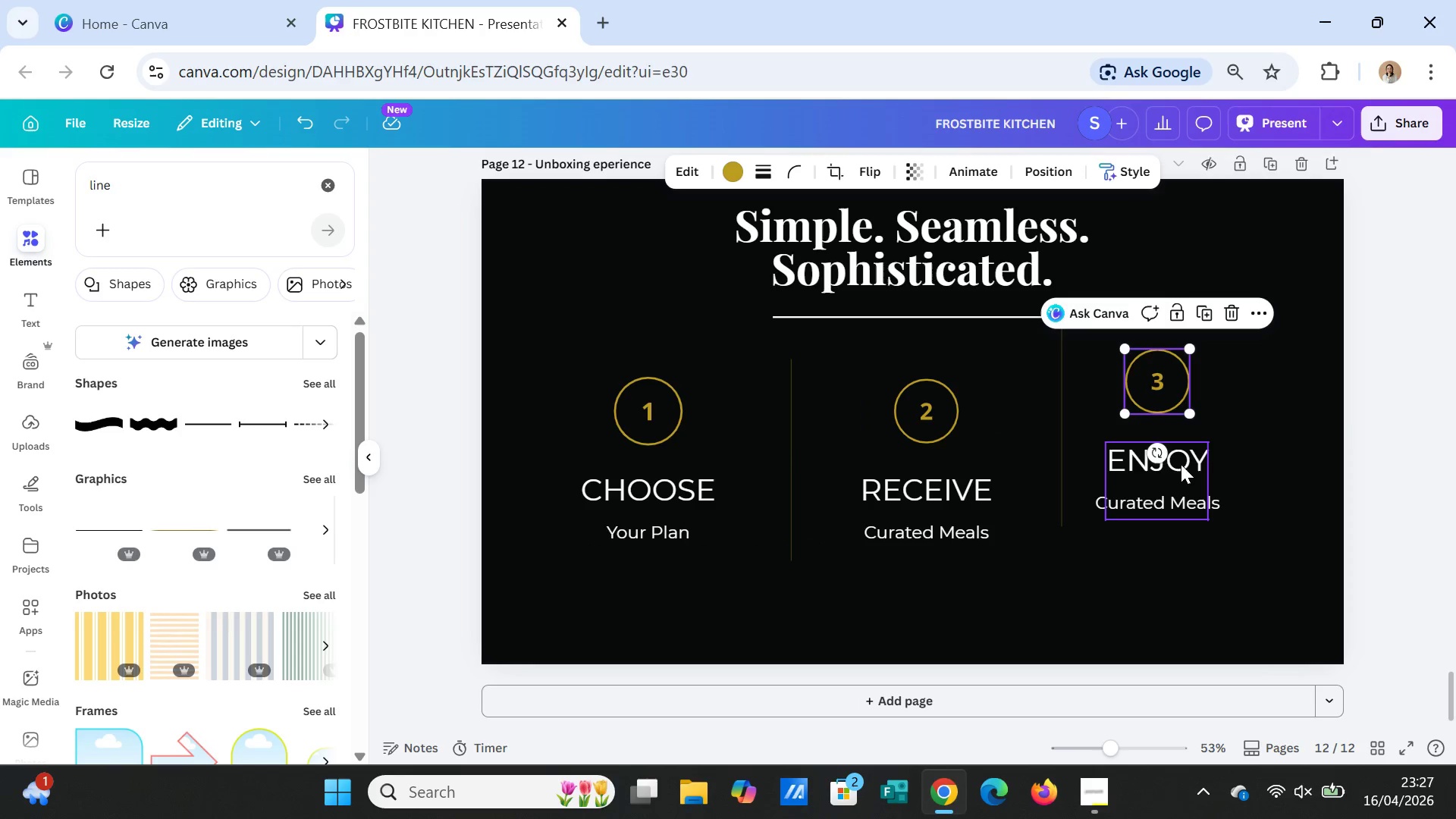 
hold_key(key=ShiftLeft, duration=1.31)
left_click([1183, 475])
 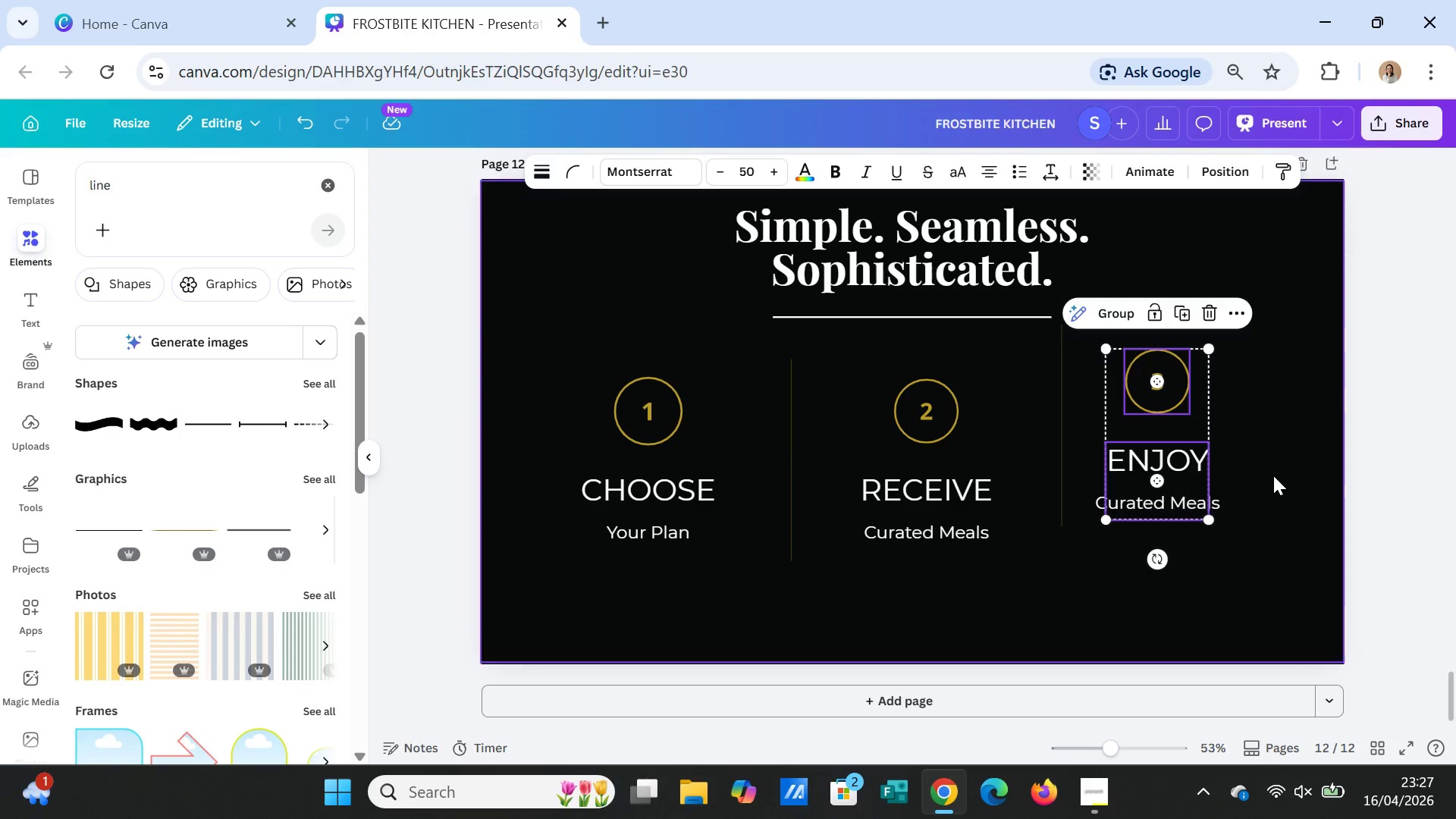 
left_click([1273, 475])
 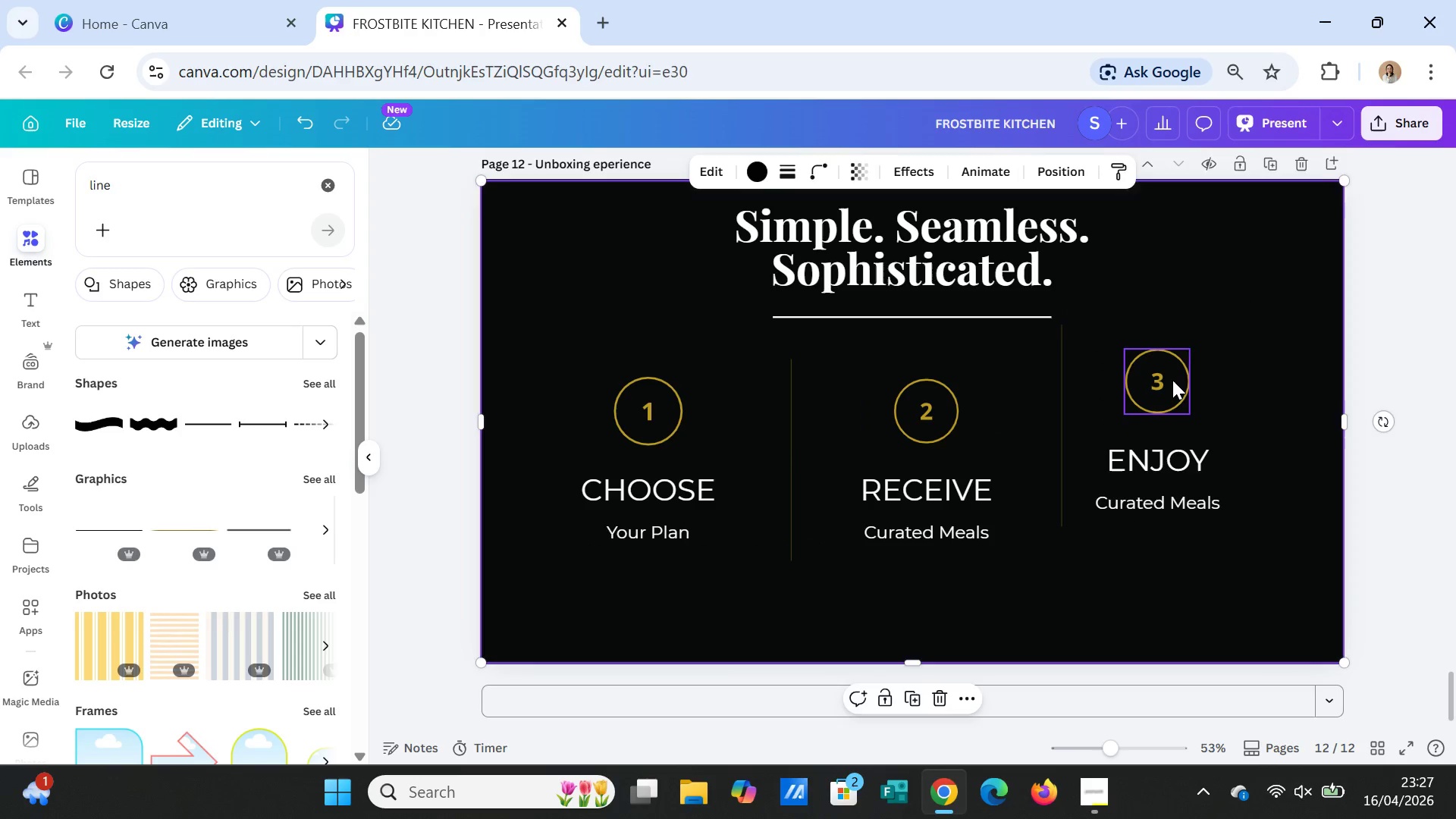 
left_click([1172, 379])
 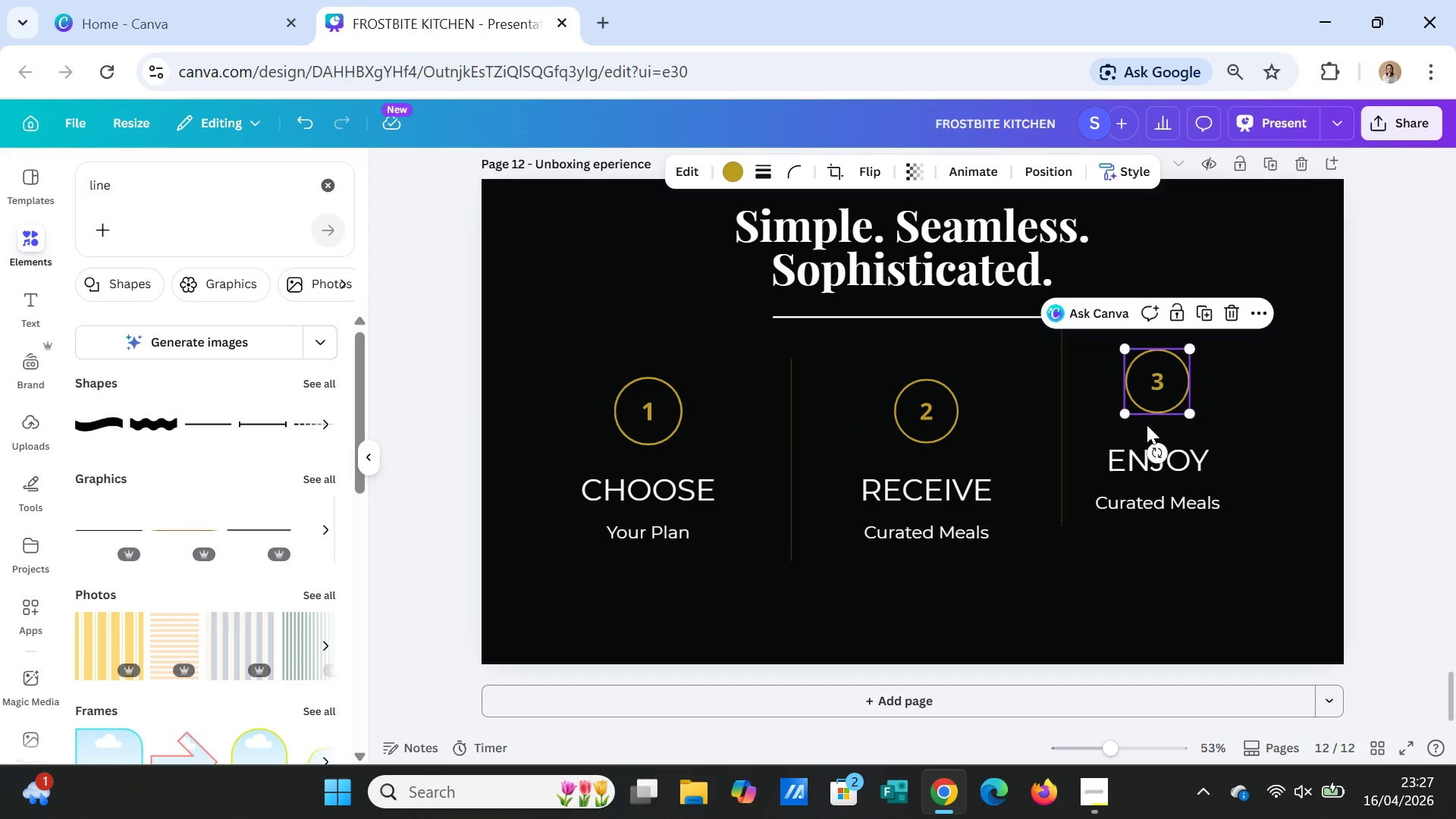 
hold_key(key=ShiftLeft, duration=3.8)
left_click([1195, 458])
 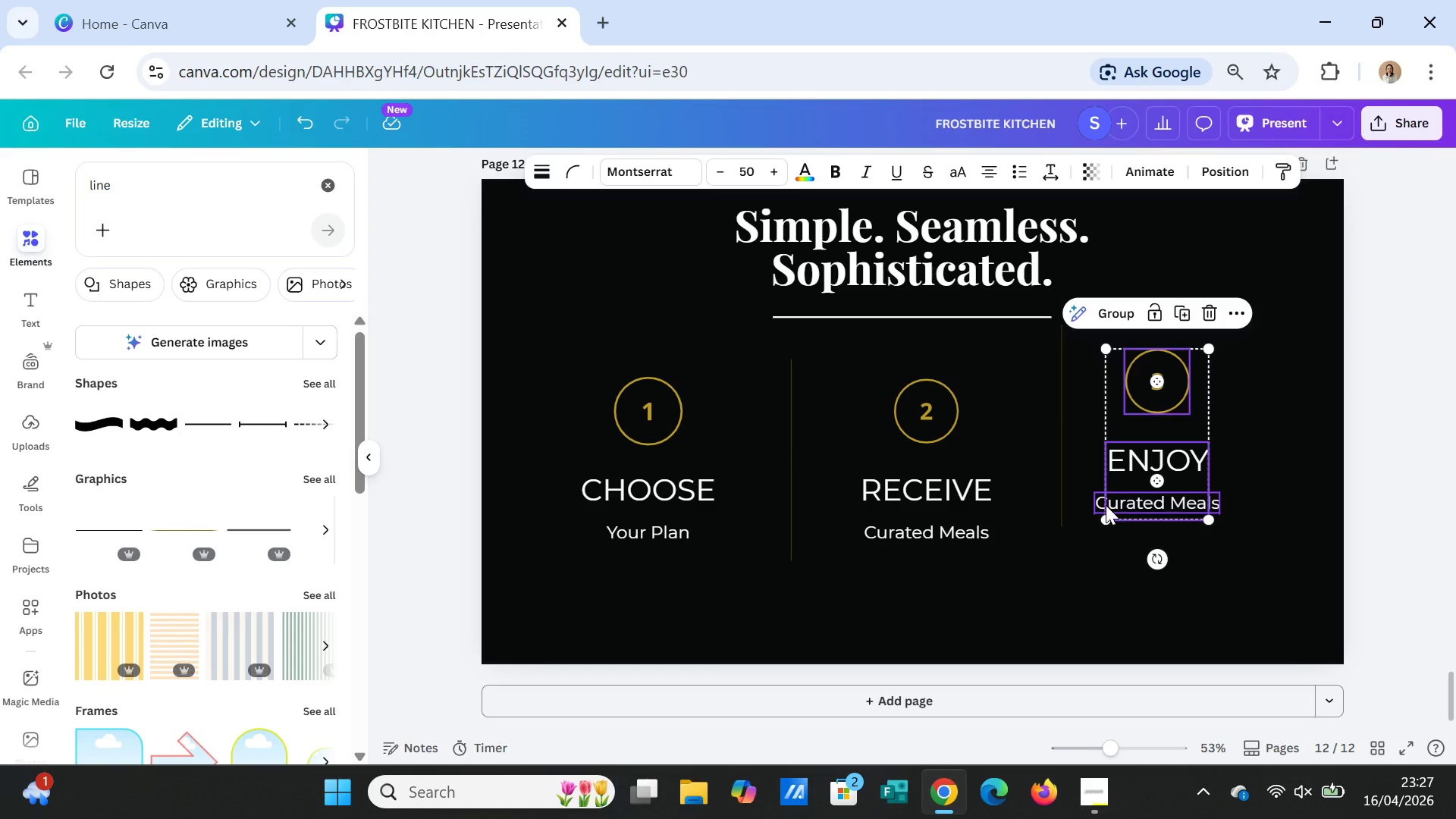 
left_click([1103, 506])
 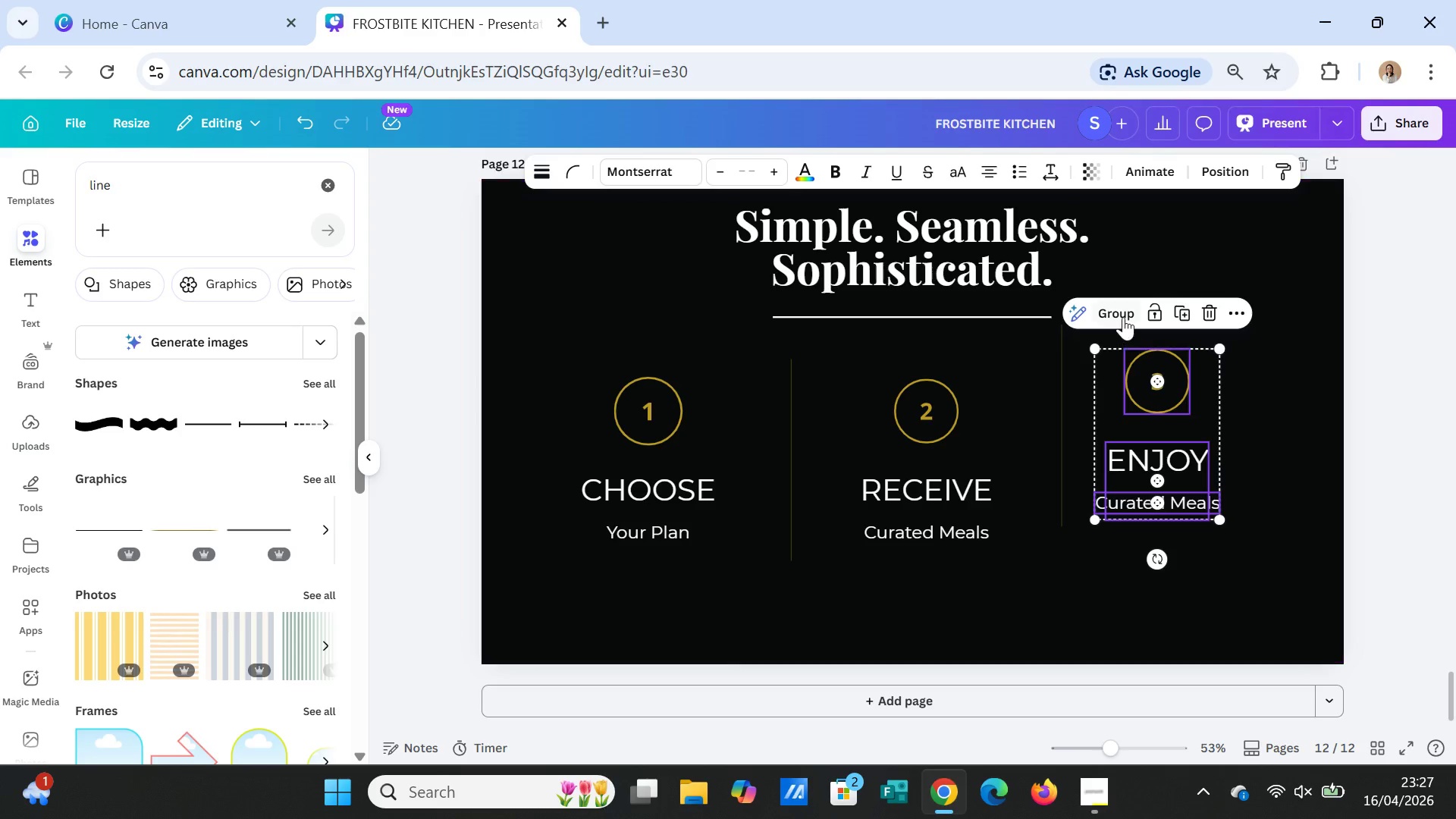 
left_click([1123, 315])
 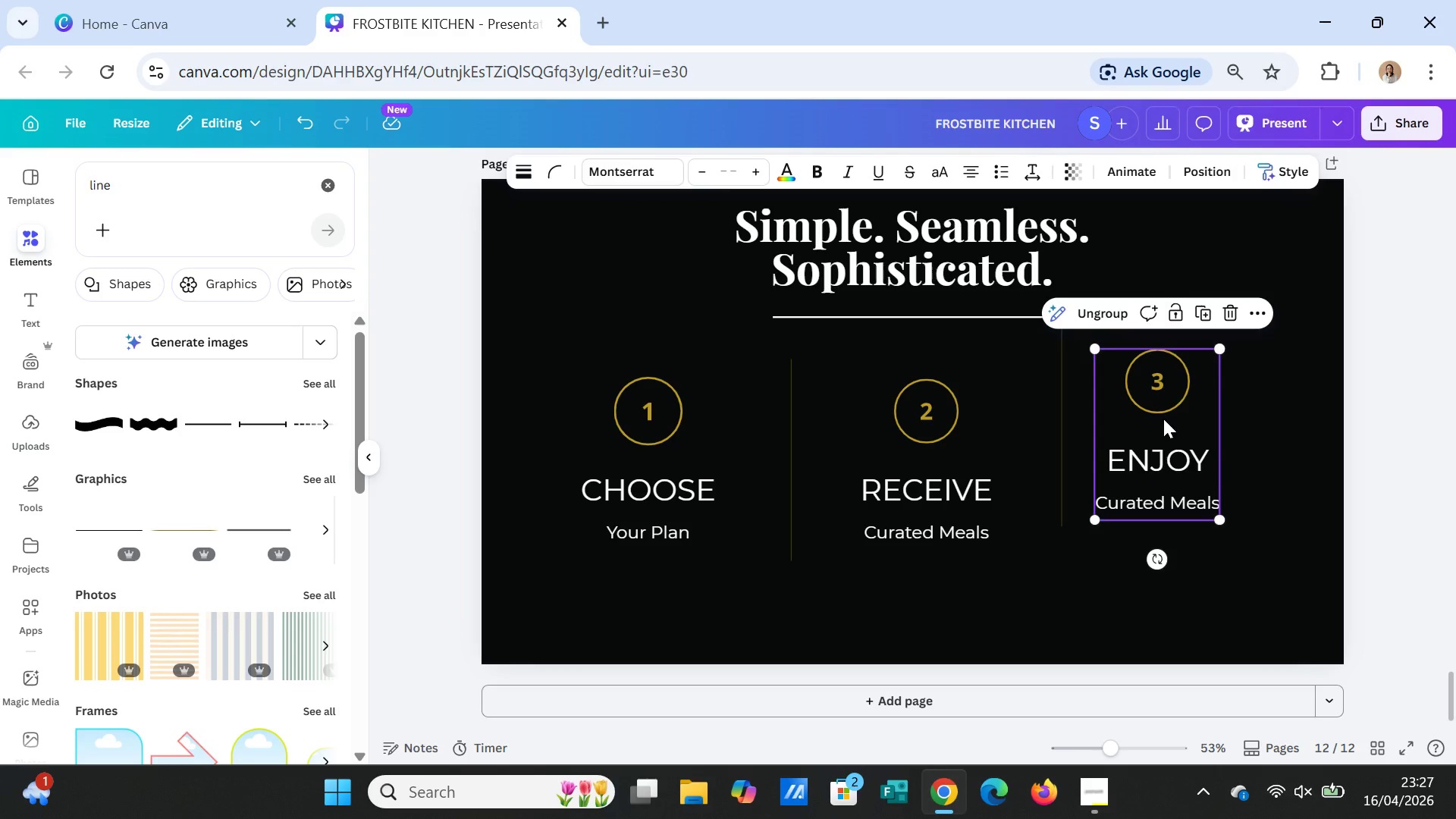 
left_click_drag(start_coordinate=[1163, 419], to_coordinate=[1185, 450])
 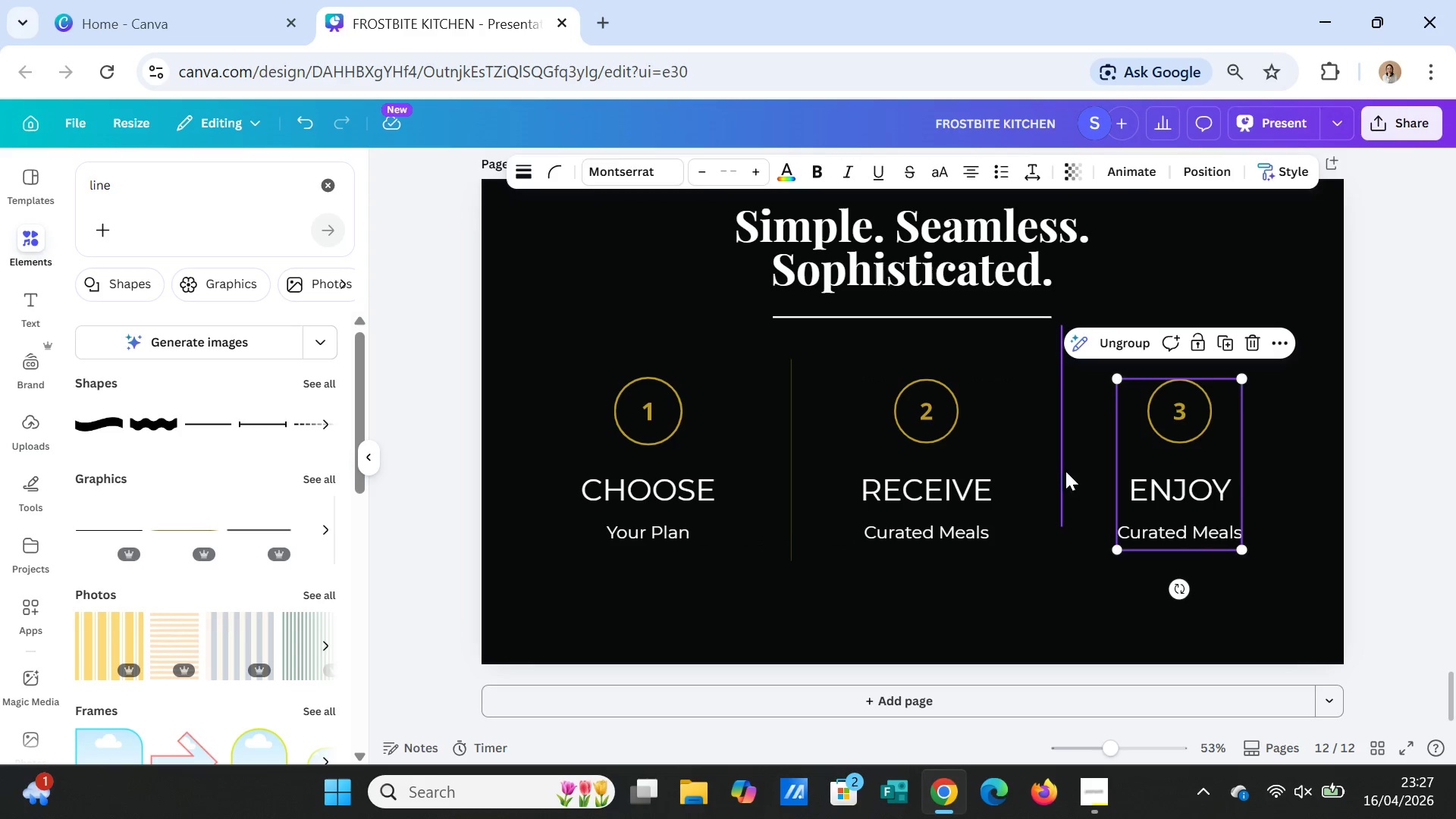 
left_click_drag(start_coordinate=[1065, 470], to_coordinate=[1068, 495])
 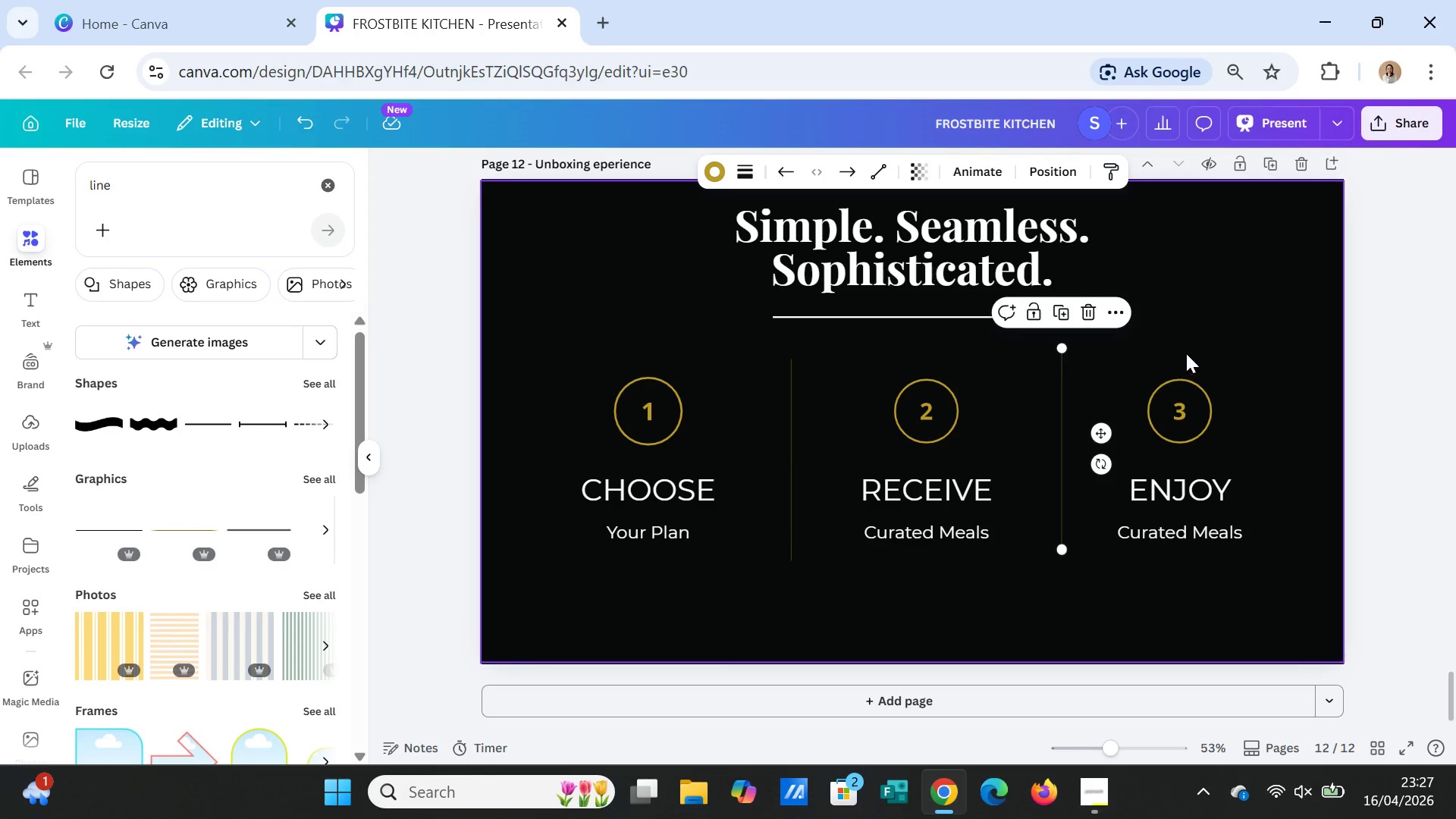 
left_click([1186, 353])
 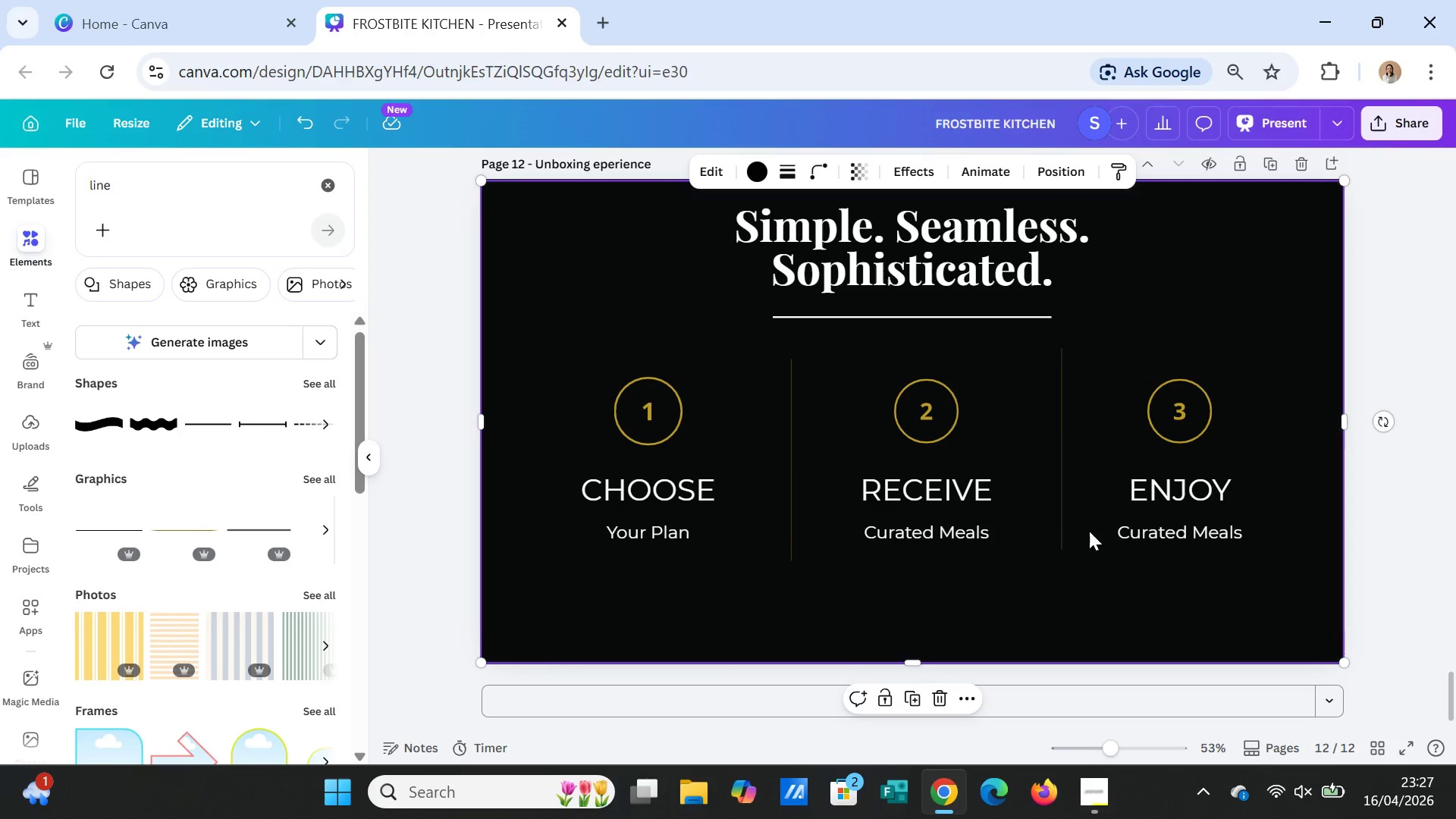 
left_click([1064, 483])
 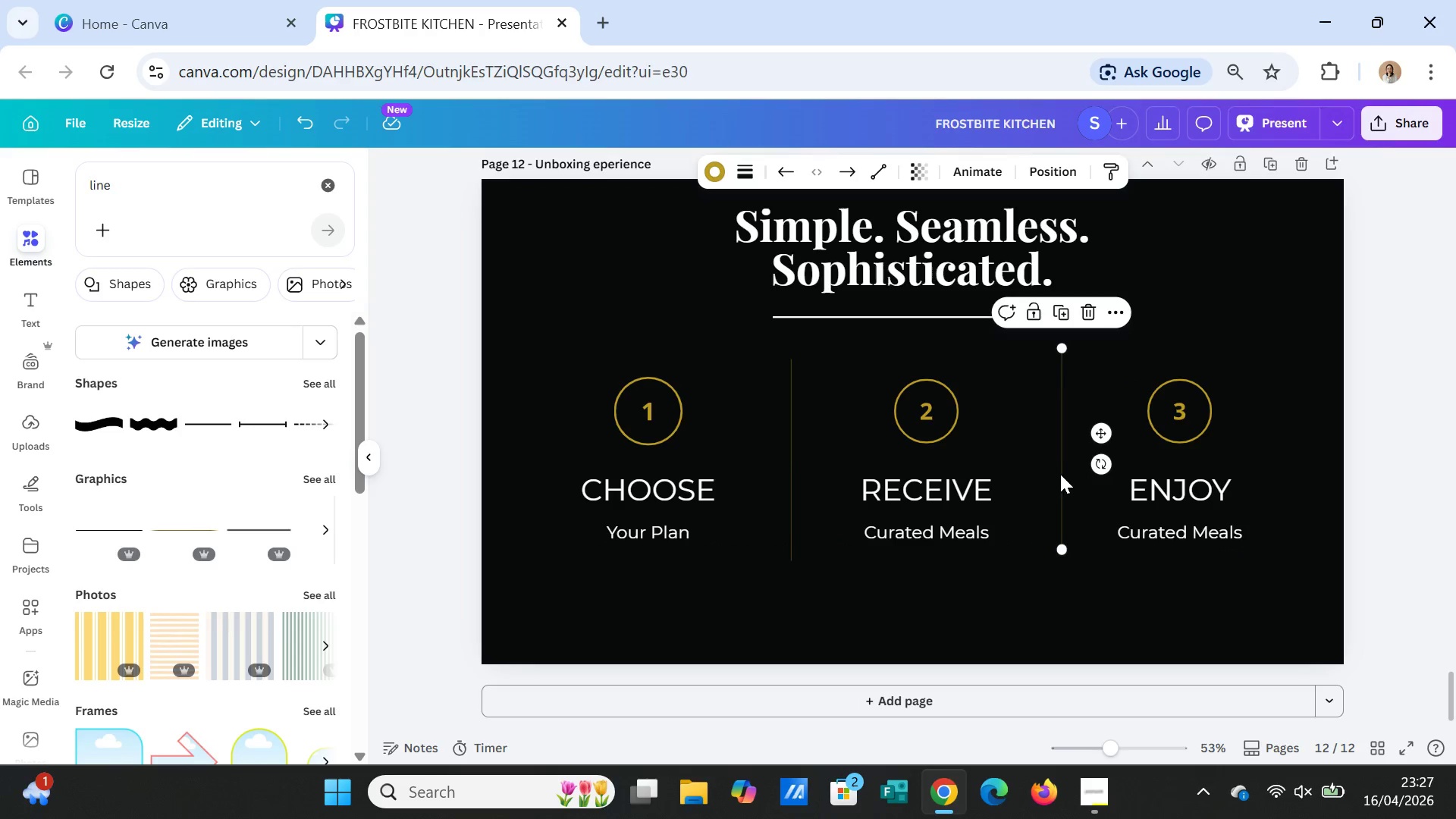 
left_click_drag(start_coordinate=[1060, 474], to_coordinate=[1065, 490])
 